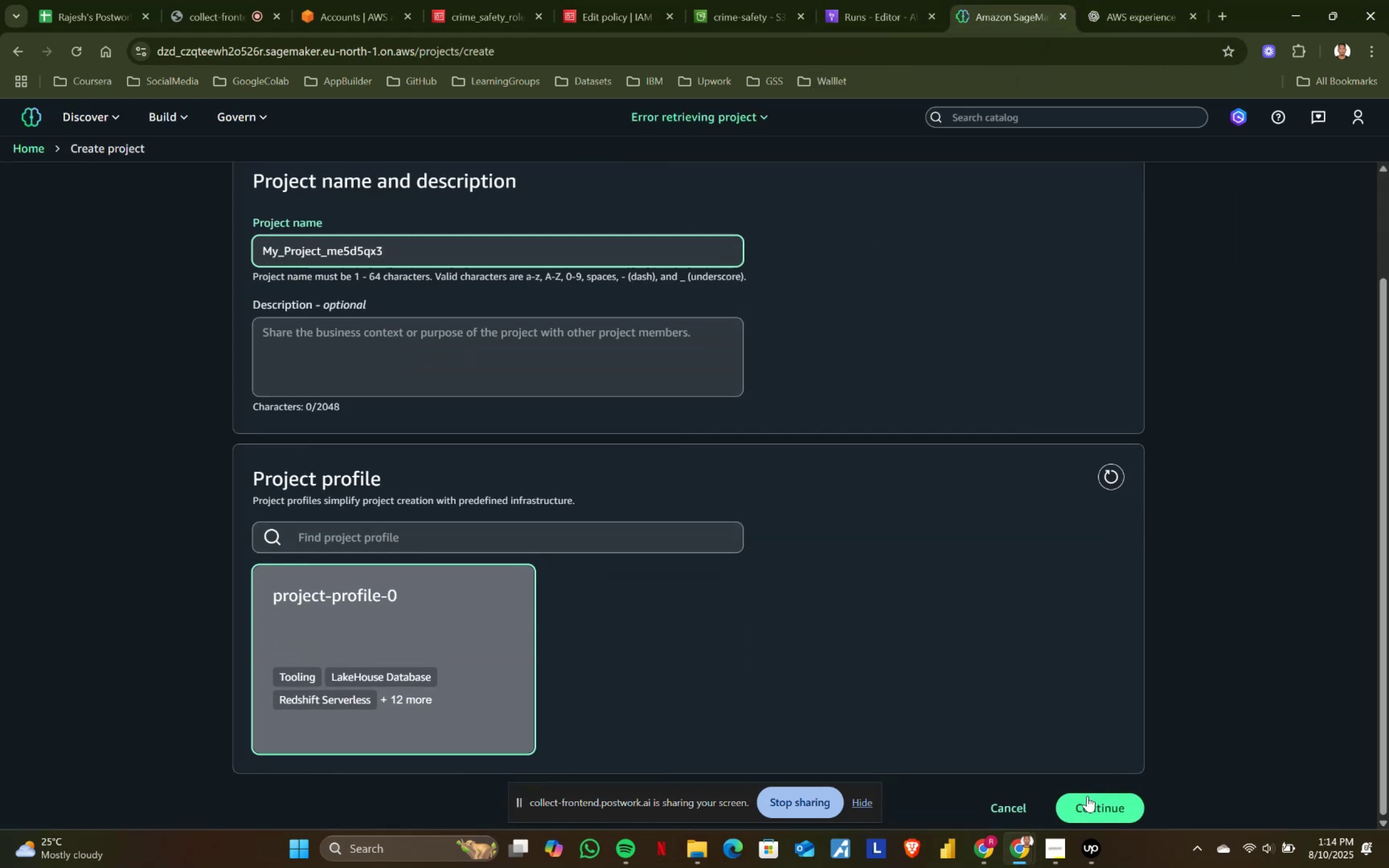 
left_click([1087, 800])
 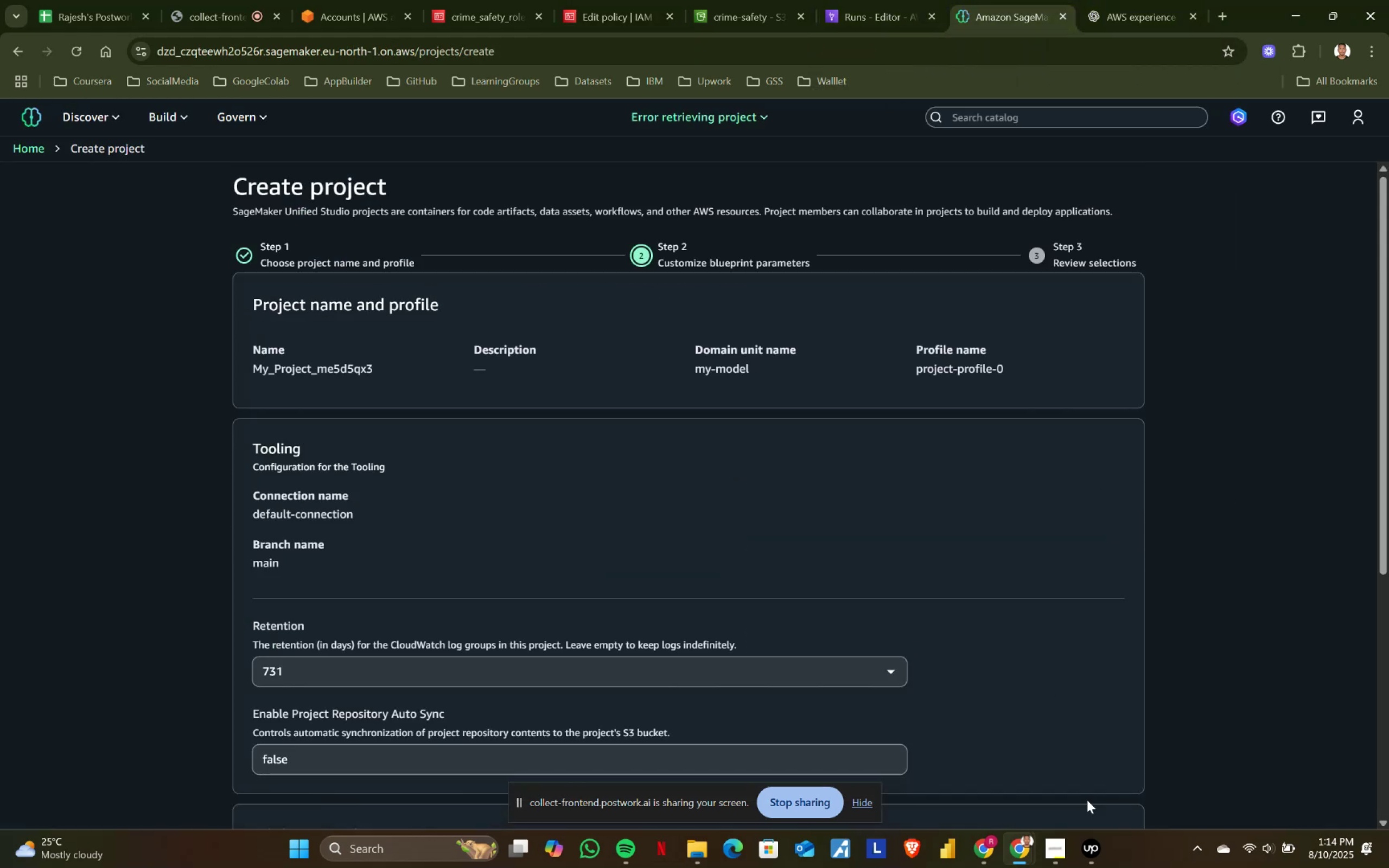 
scroll: coordinate [1026, 689], scroll_direction: down, amount: 6.0
 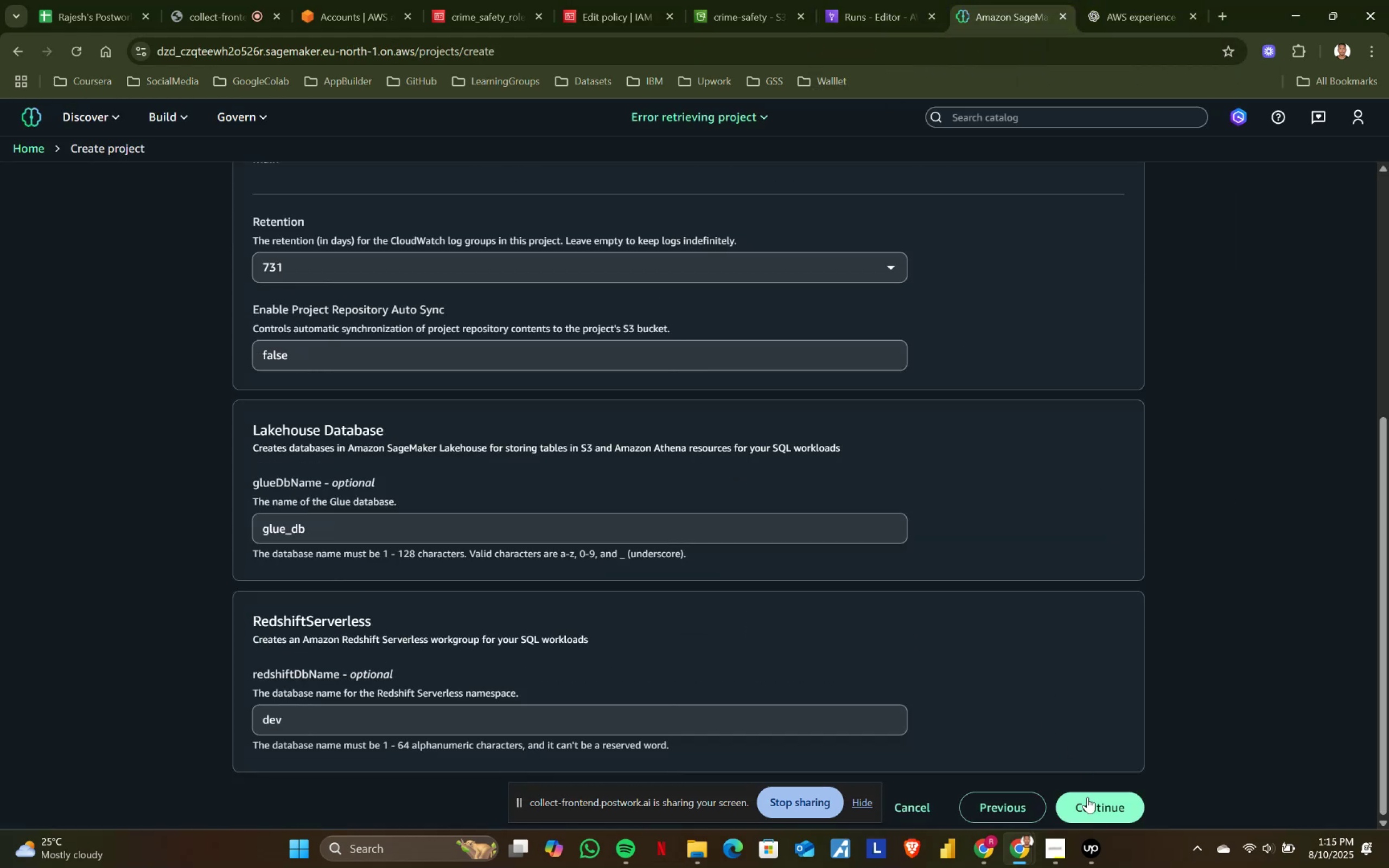 
left_click([1088, 801])
 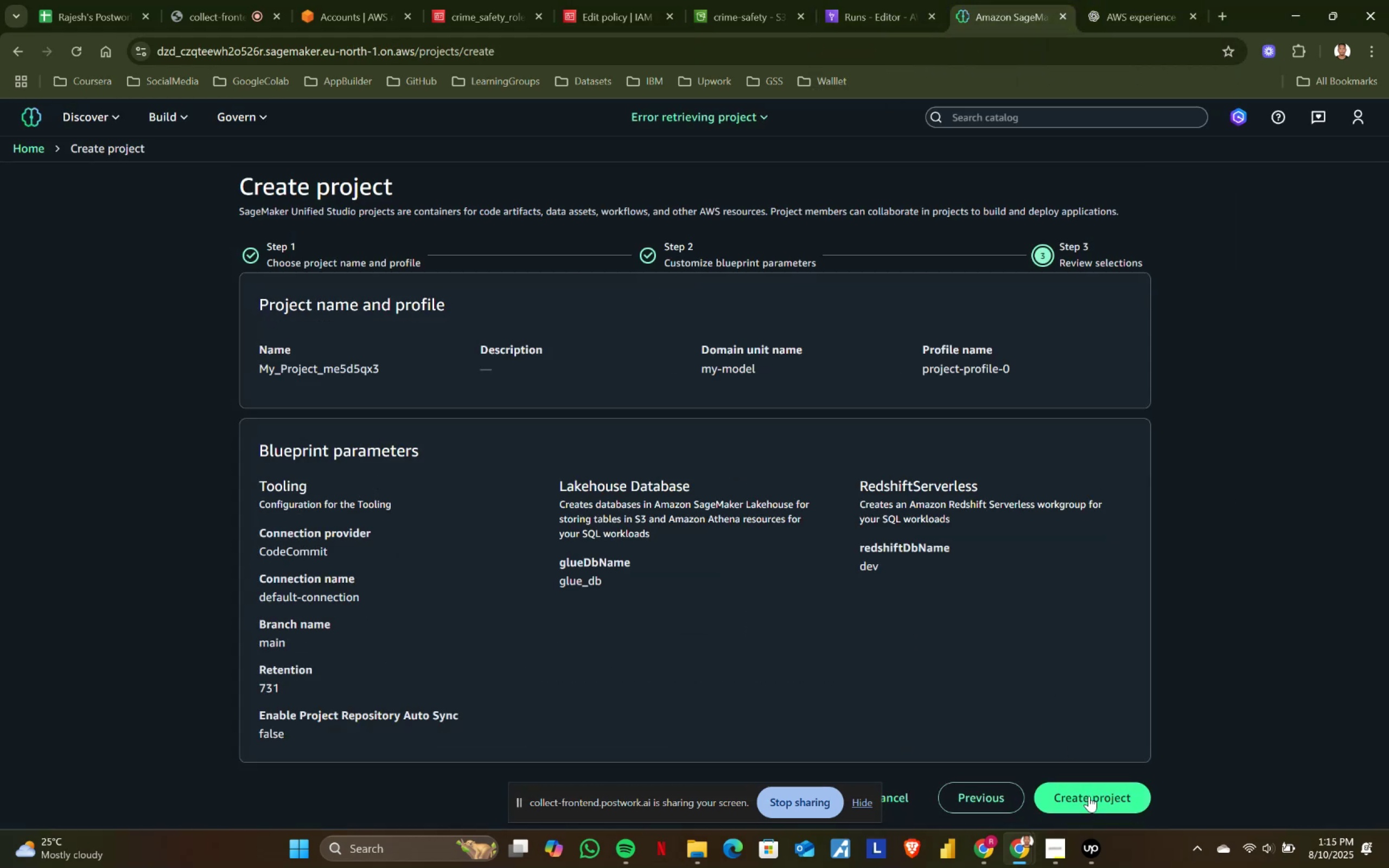 
left_click([1091, 790])
 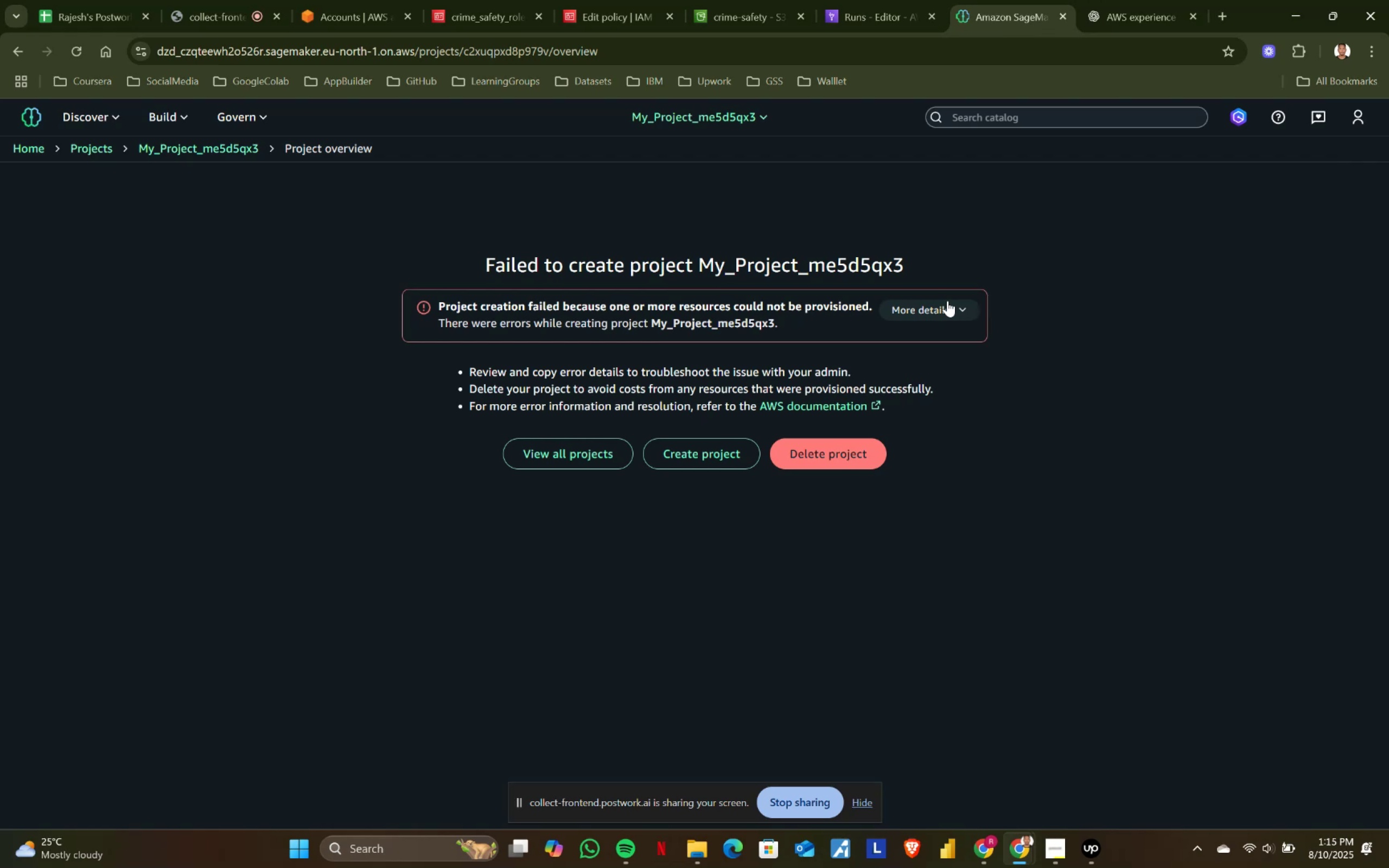 
wait(17.03)
 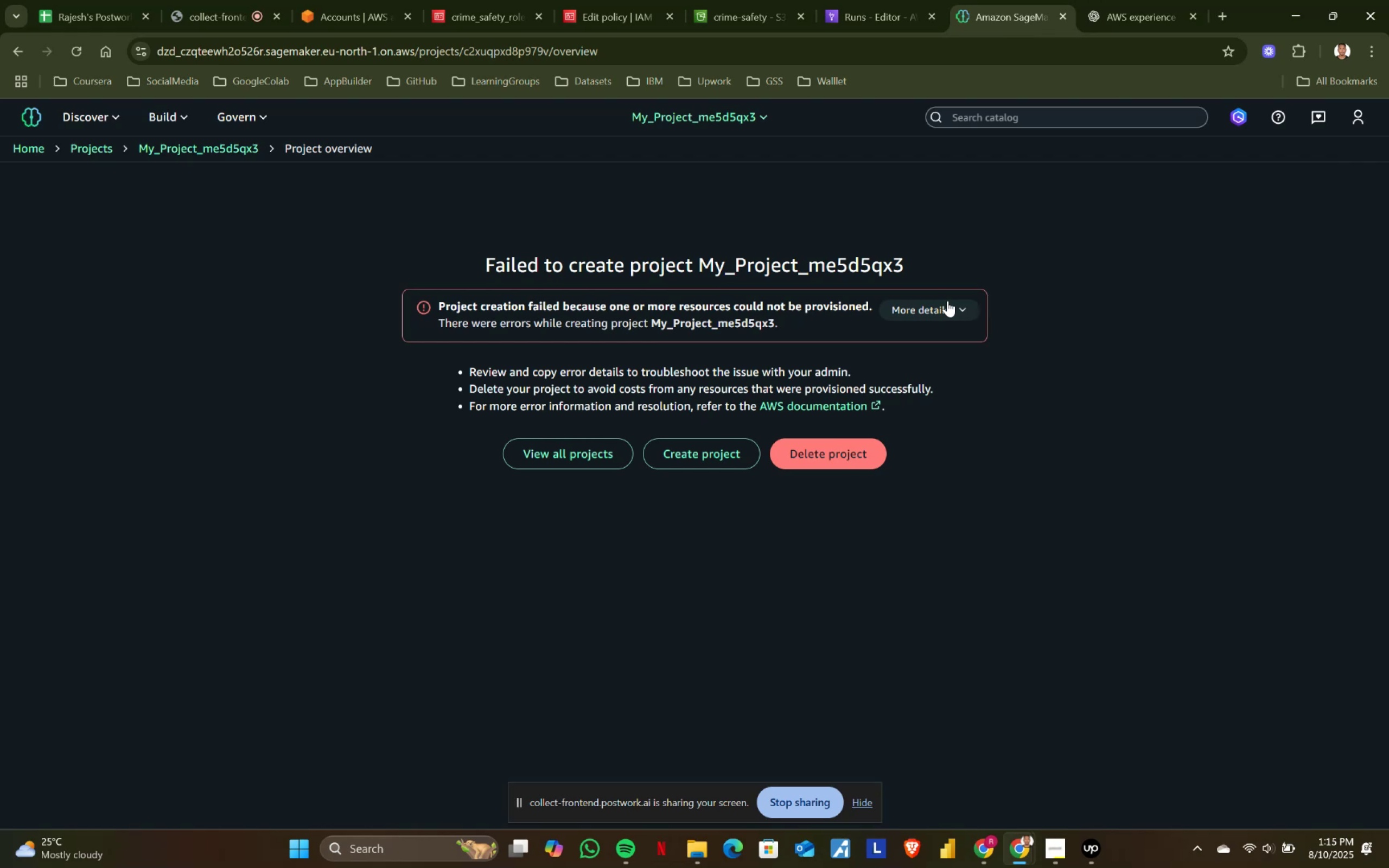 
left_click([947, 301])
 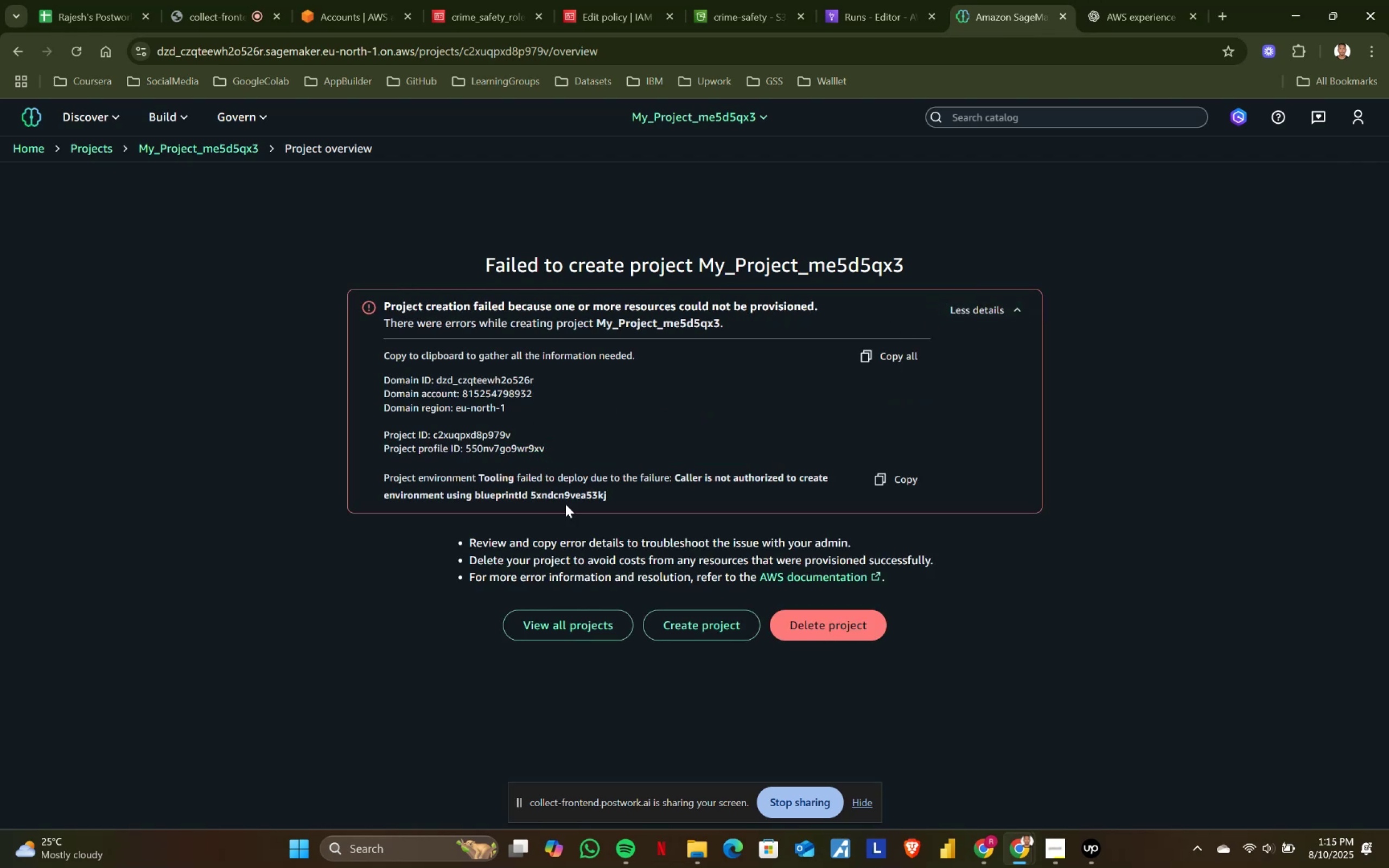 
left_click_drag(start_coordinate=[616, 494], to_coordinate=[375, 299])
 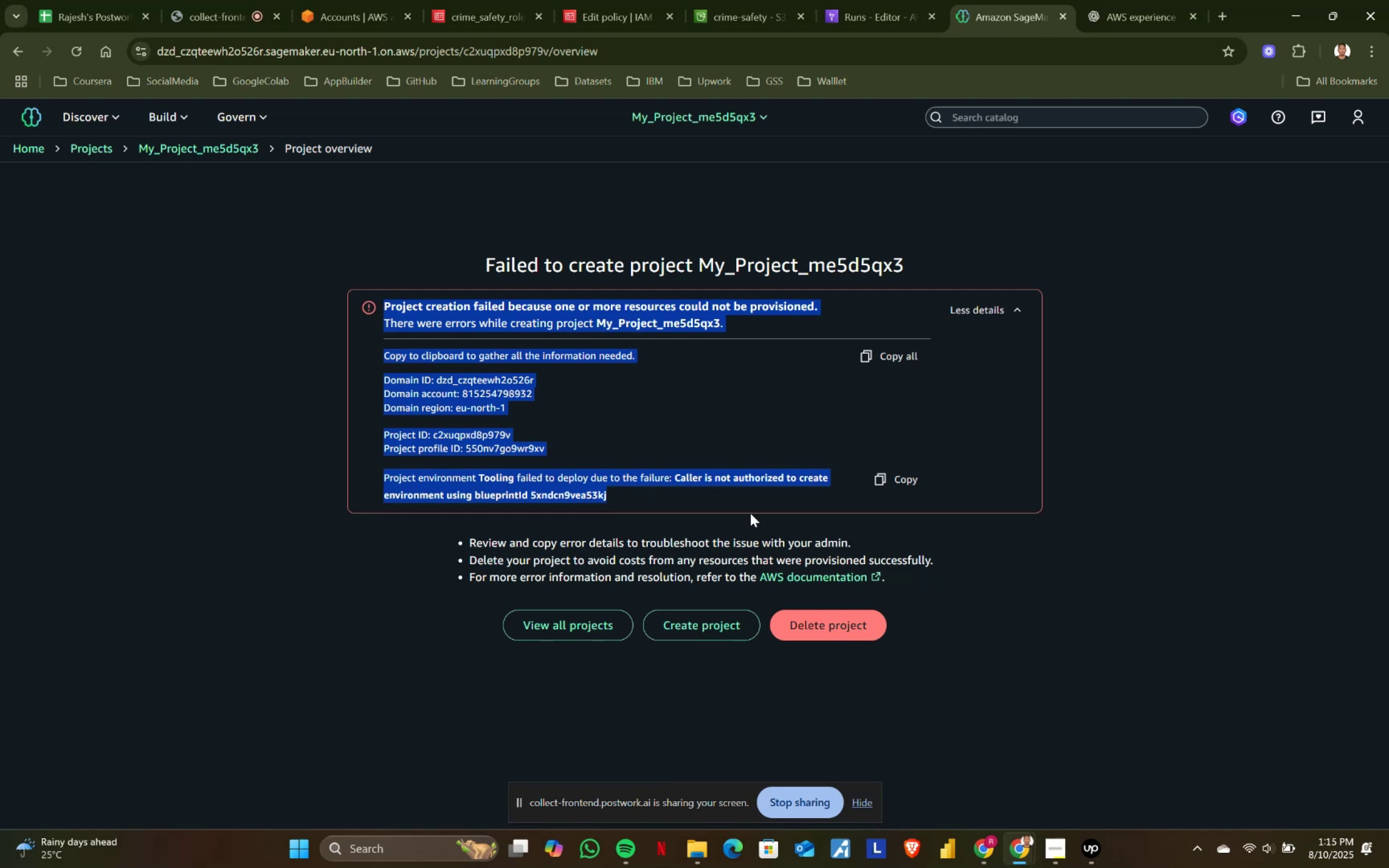 
left_click([697, 496])
 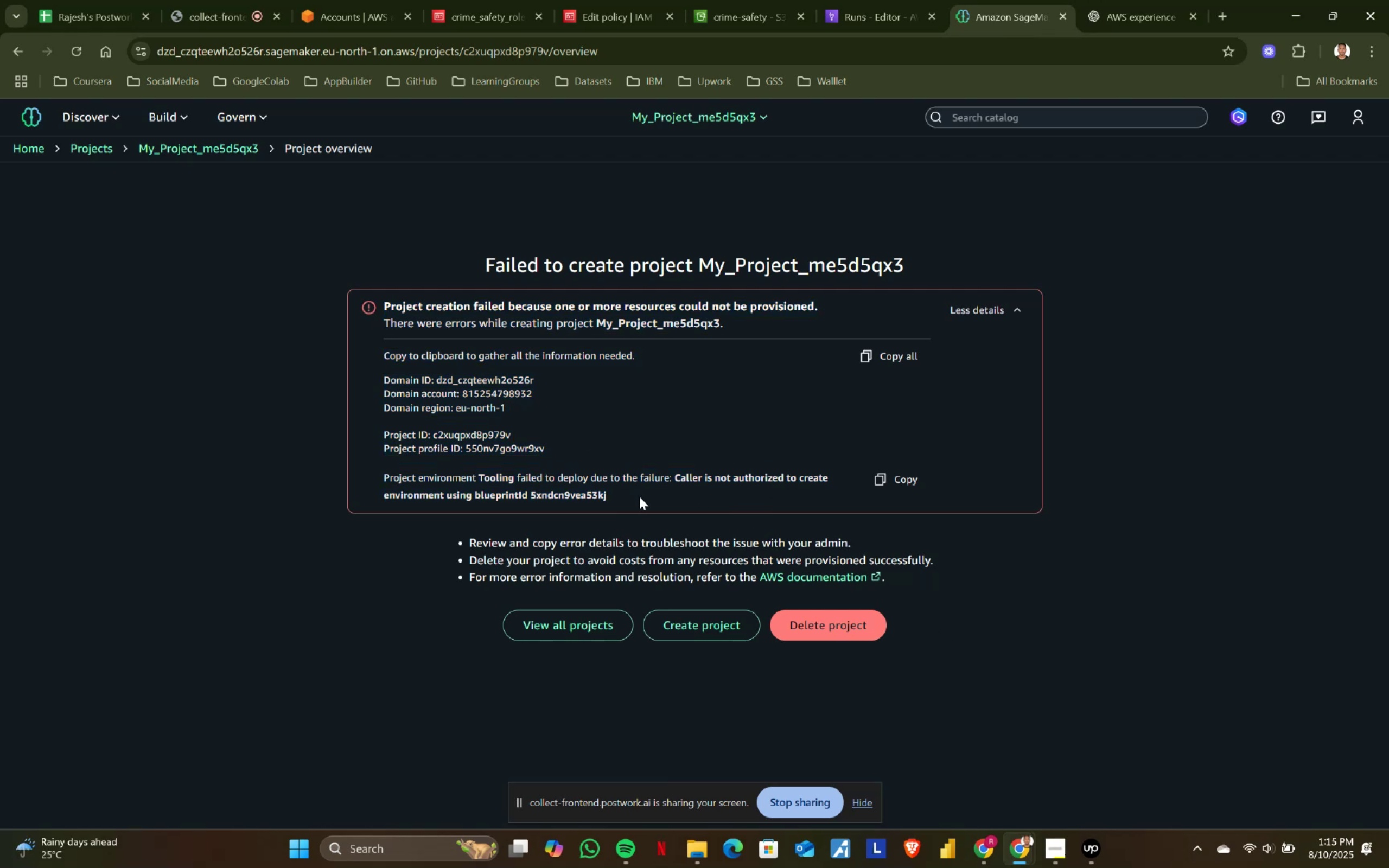 
left_click_drag(start_coordinate=[610, 496], to_coordinate=[387, 309])
 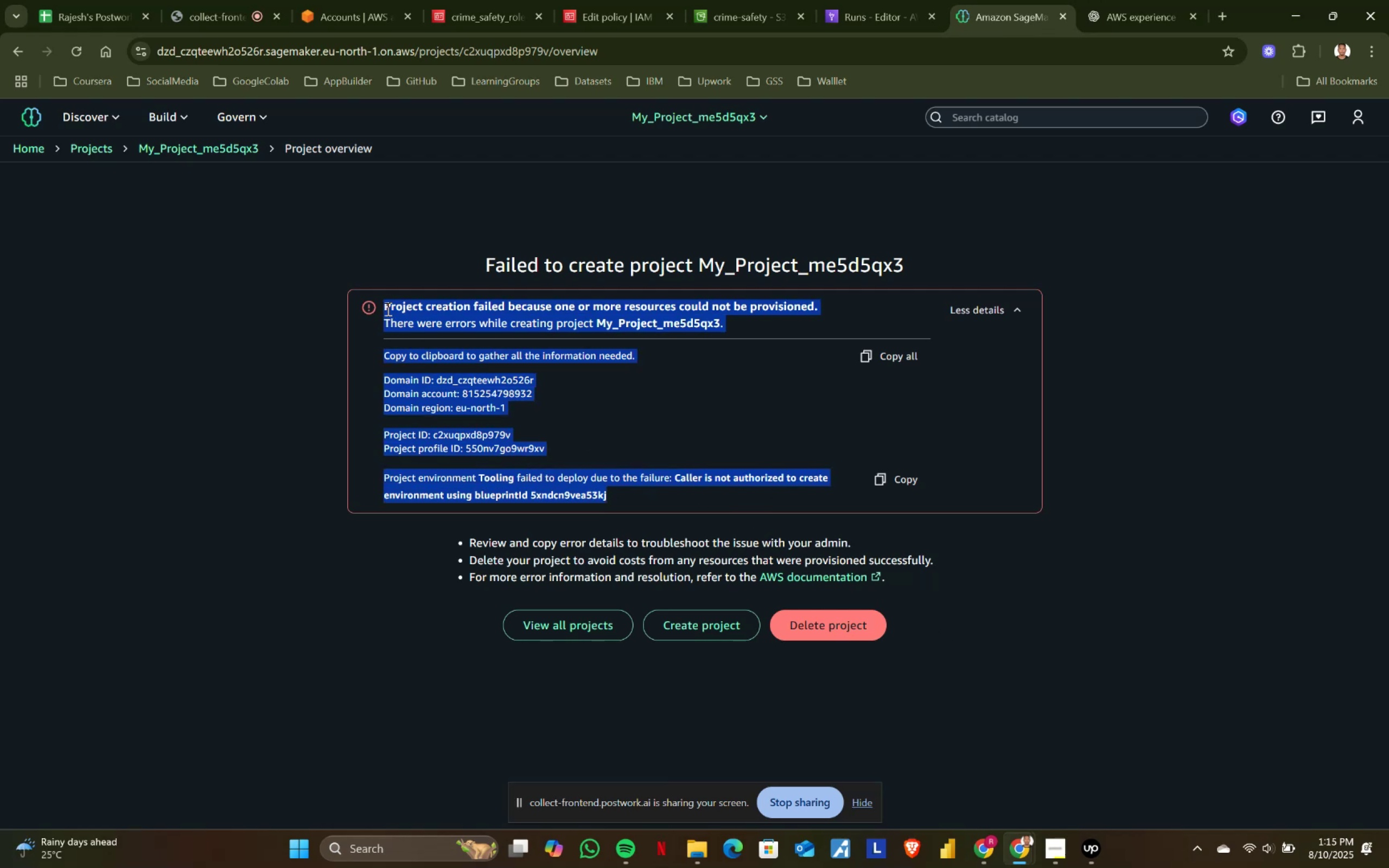 
left_click([387, 309])
 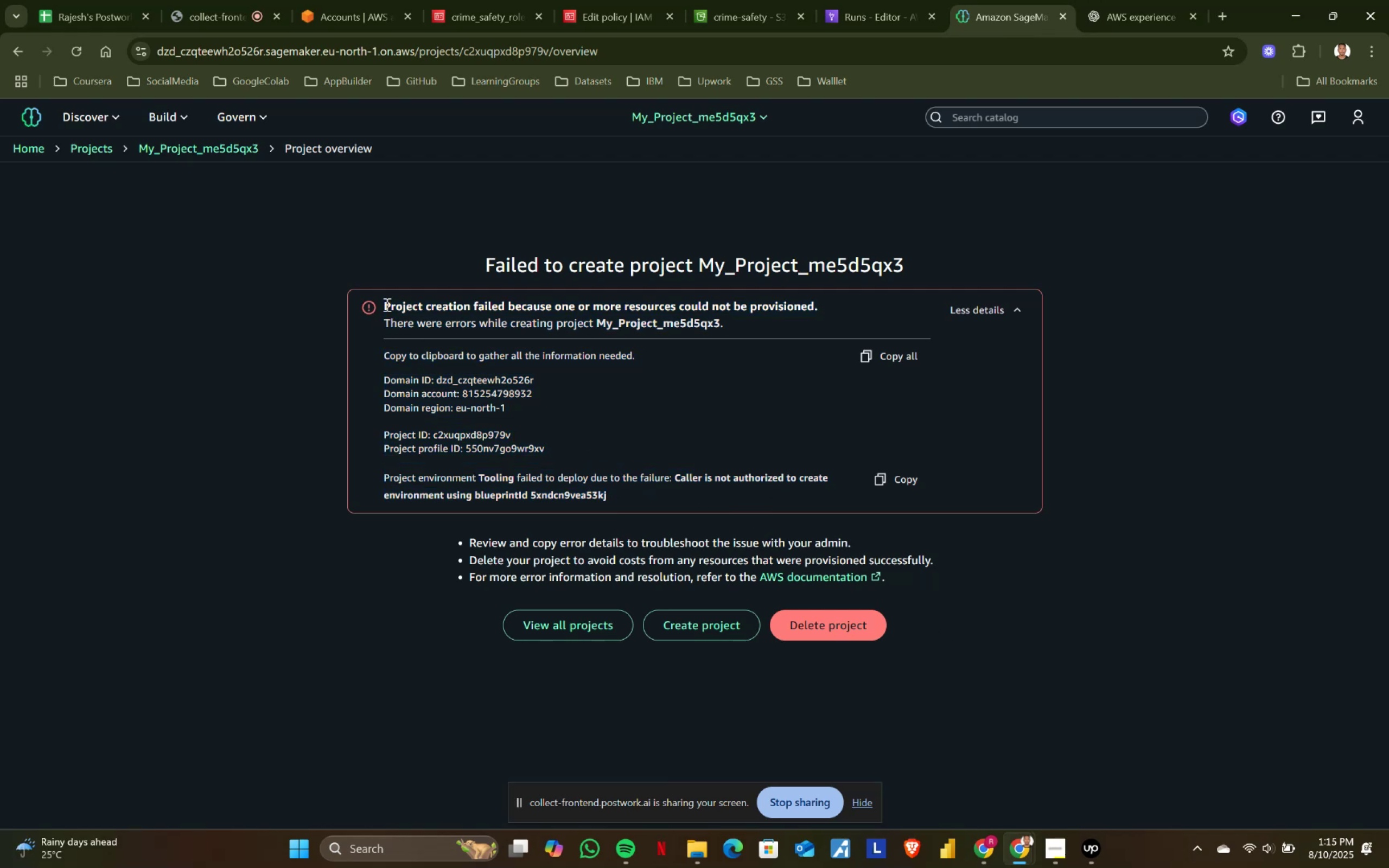 
left_click_drag(start_coordinate=[386, 302], to_coordinate=[654, 502])
 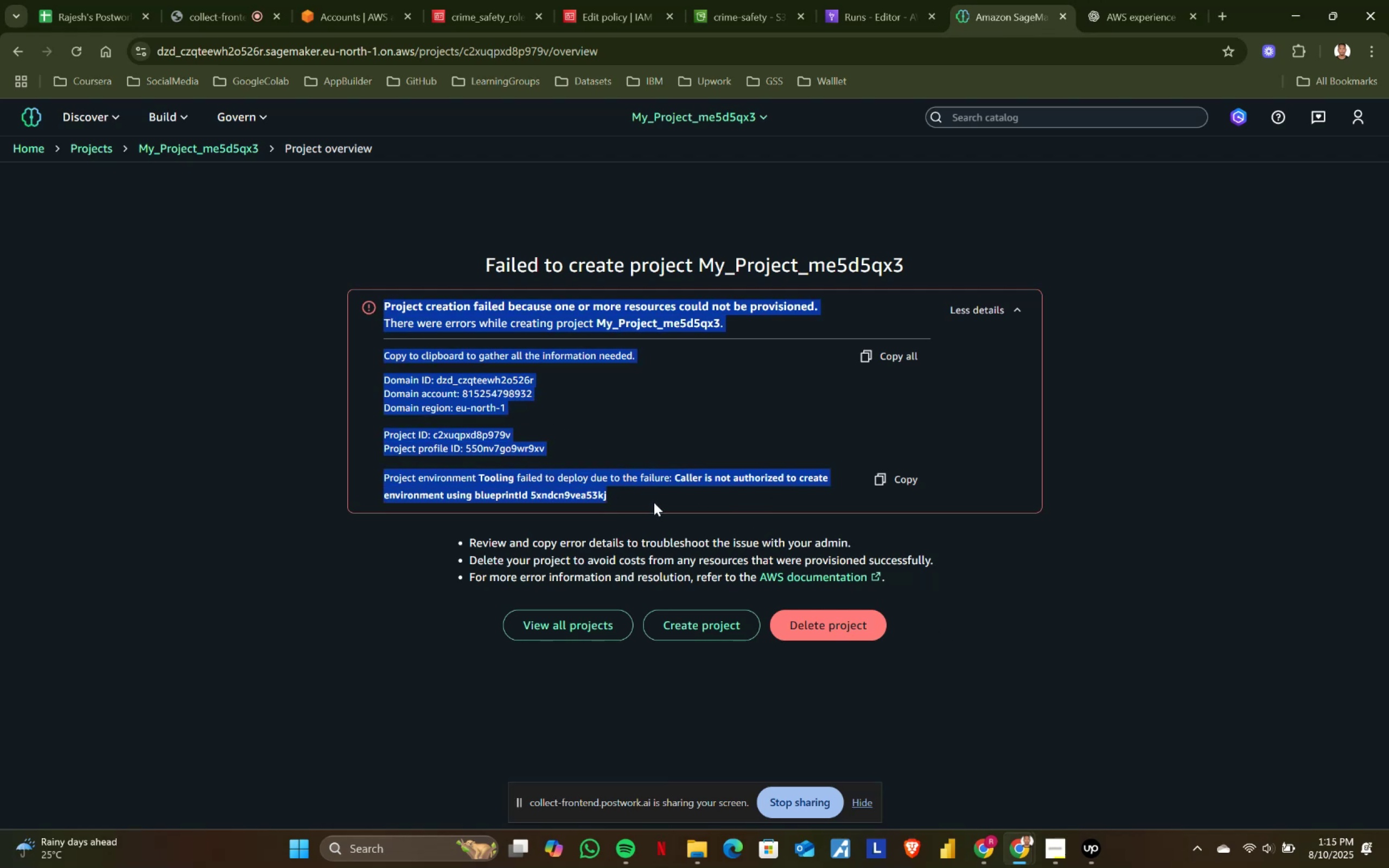 
left_click([654, 502])
 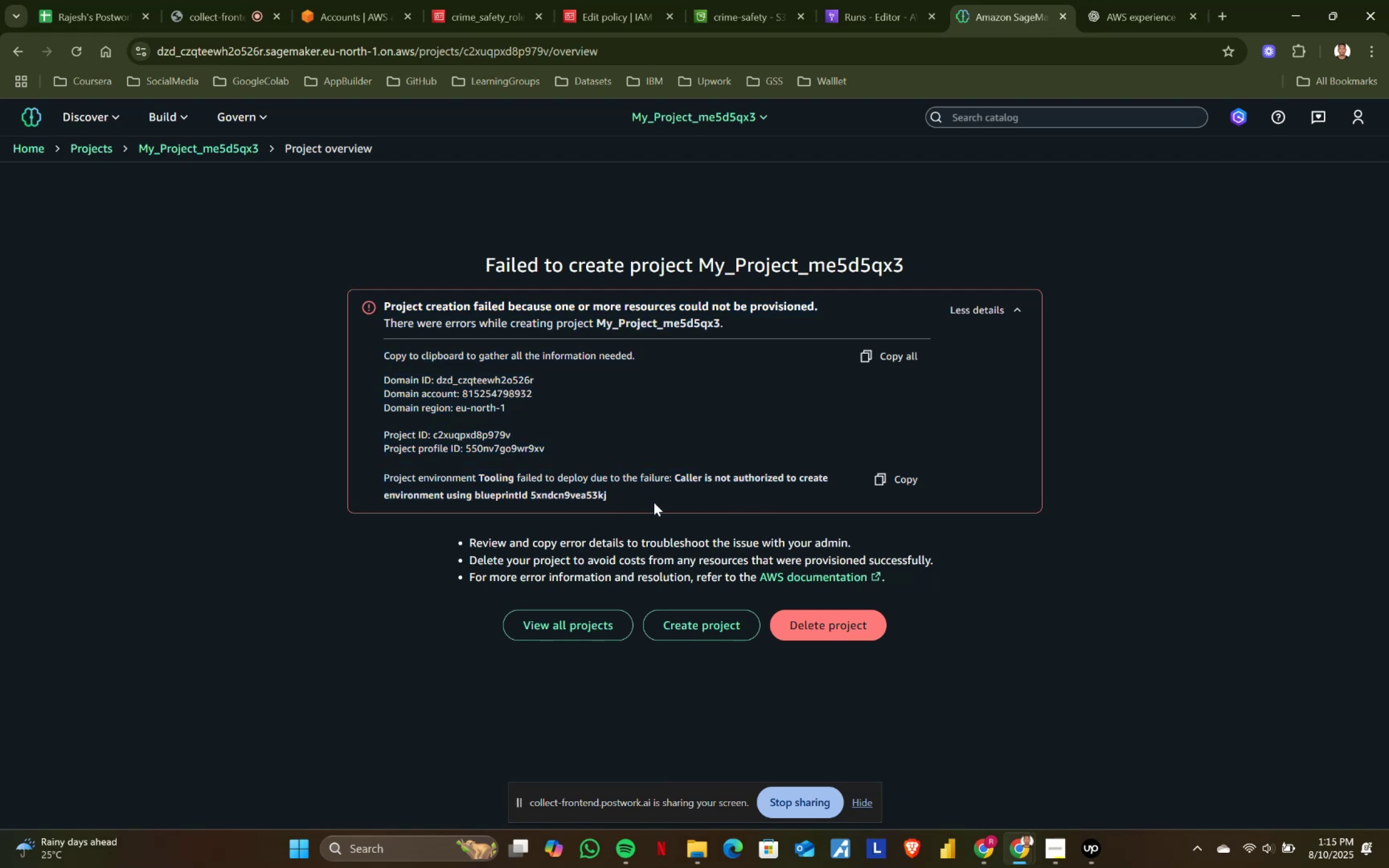 
left_click_drag(start_coordinate=[654, 502], to_coordinate=[384, 290])
 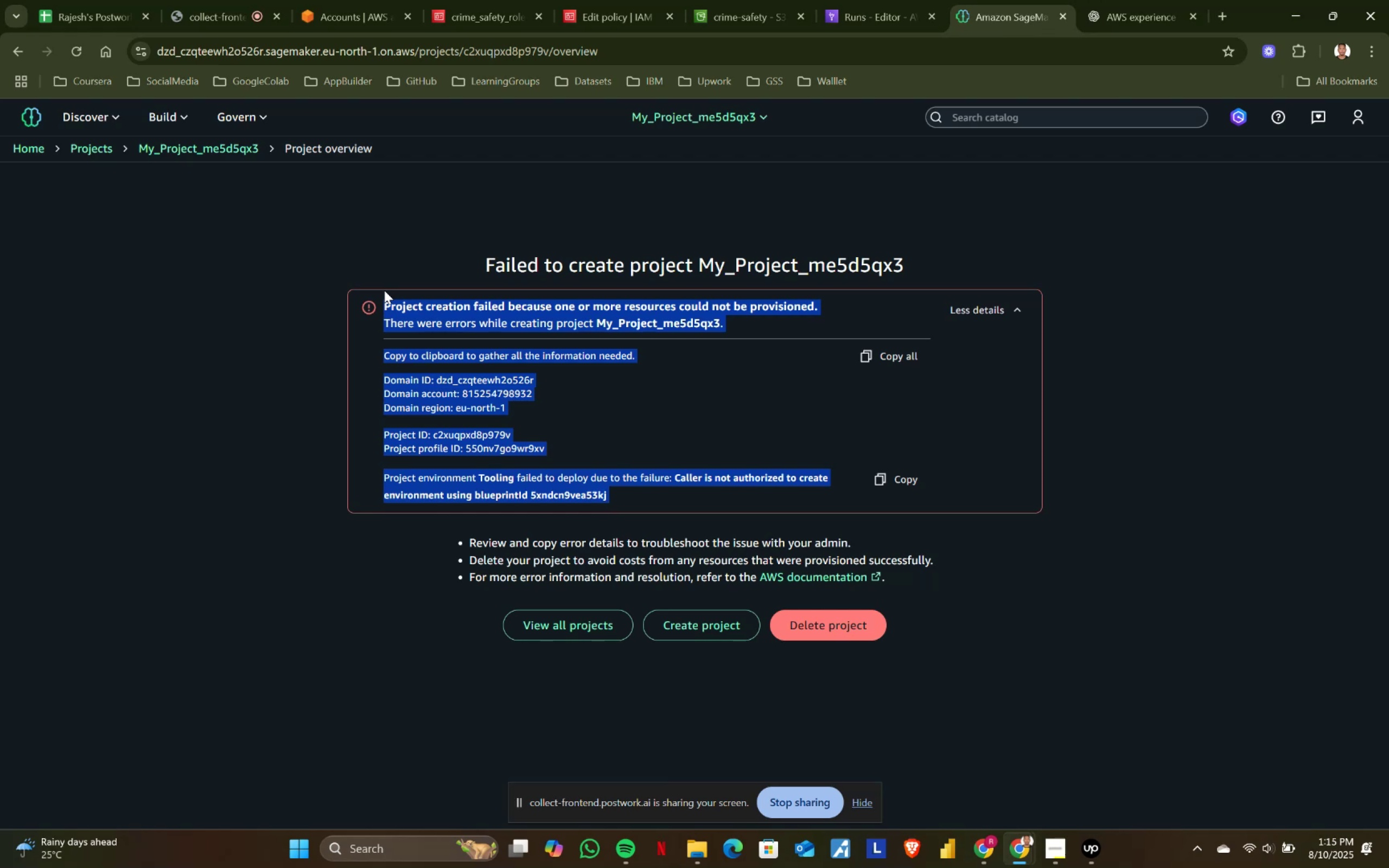 
wait(14.21)
 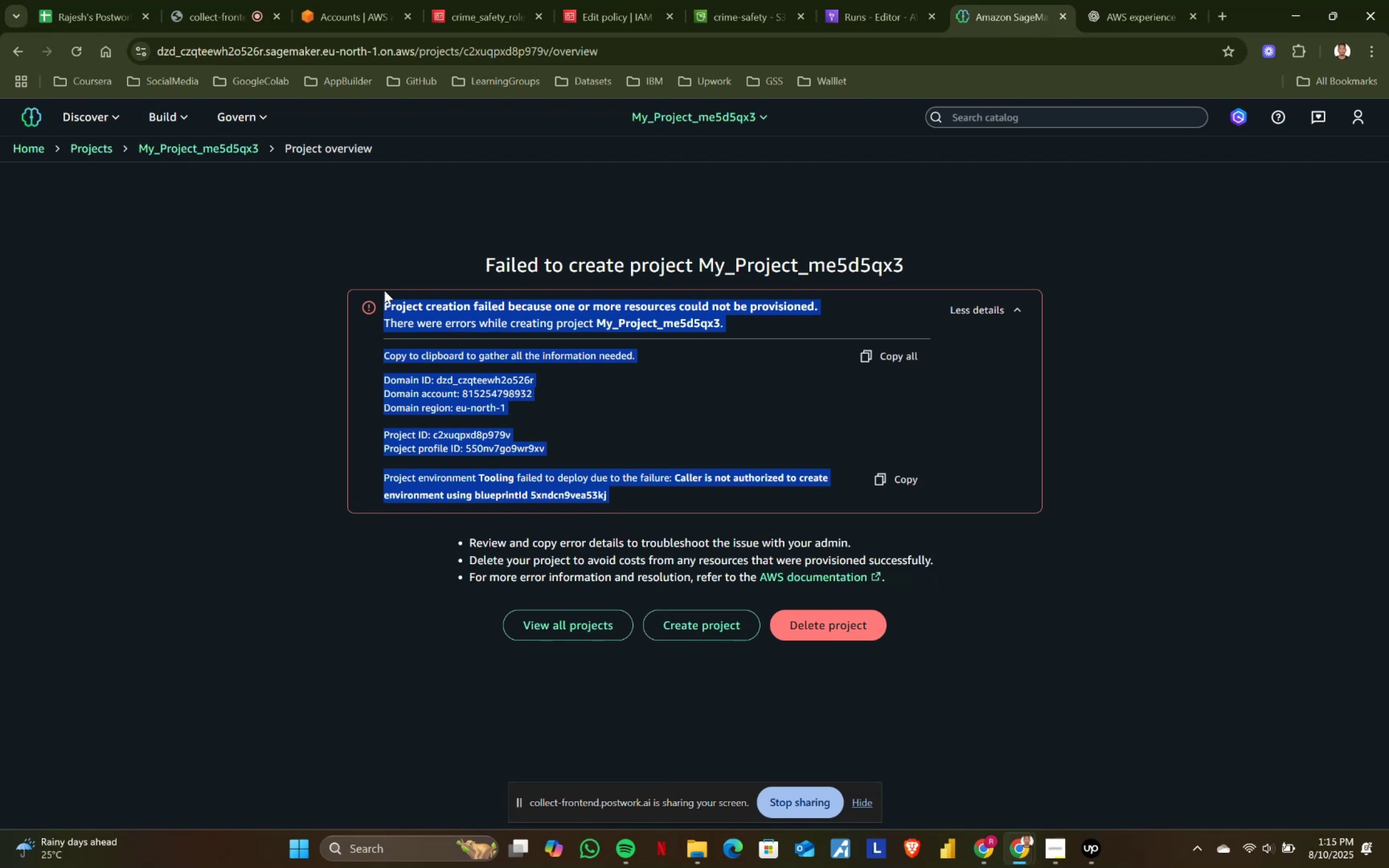 
left_click([844, 14])
 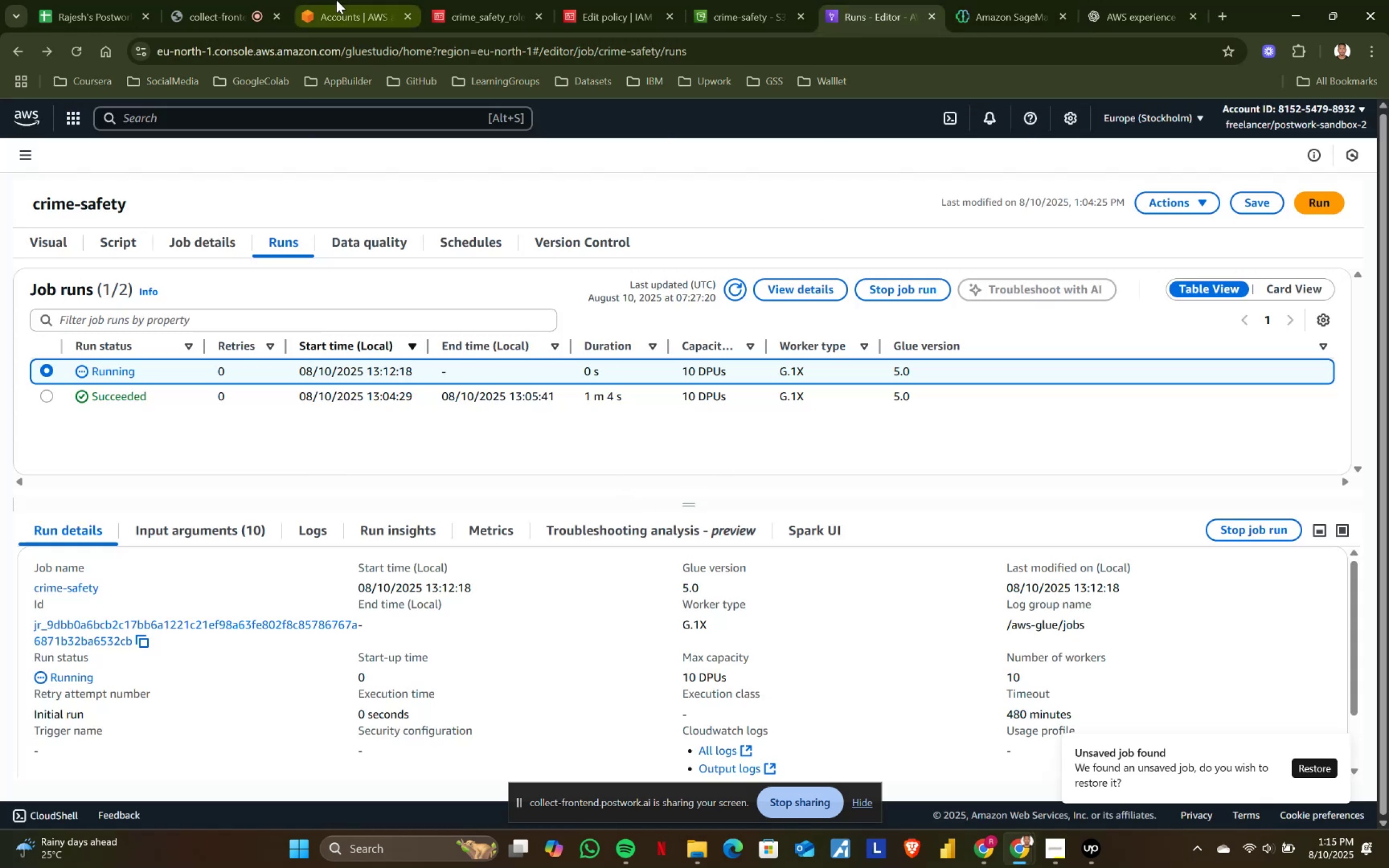 
left_click([247, 0])
 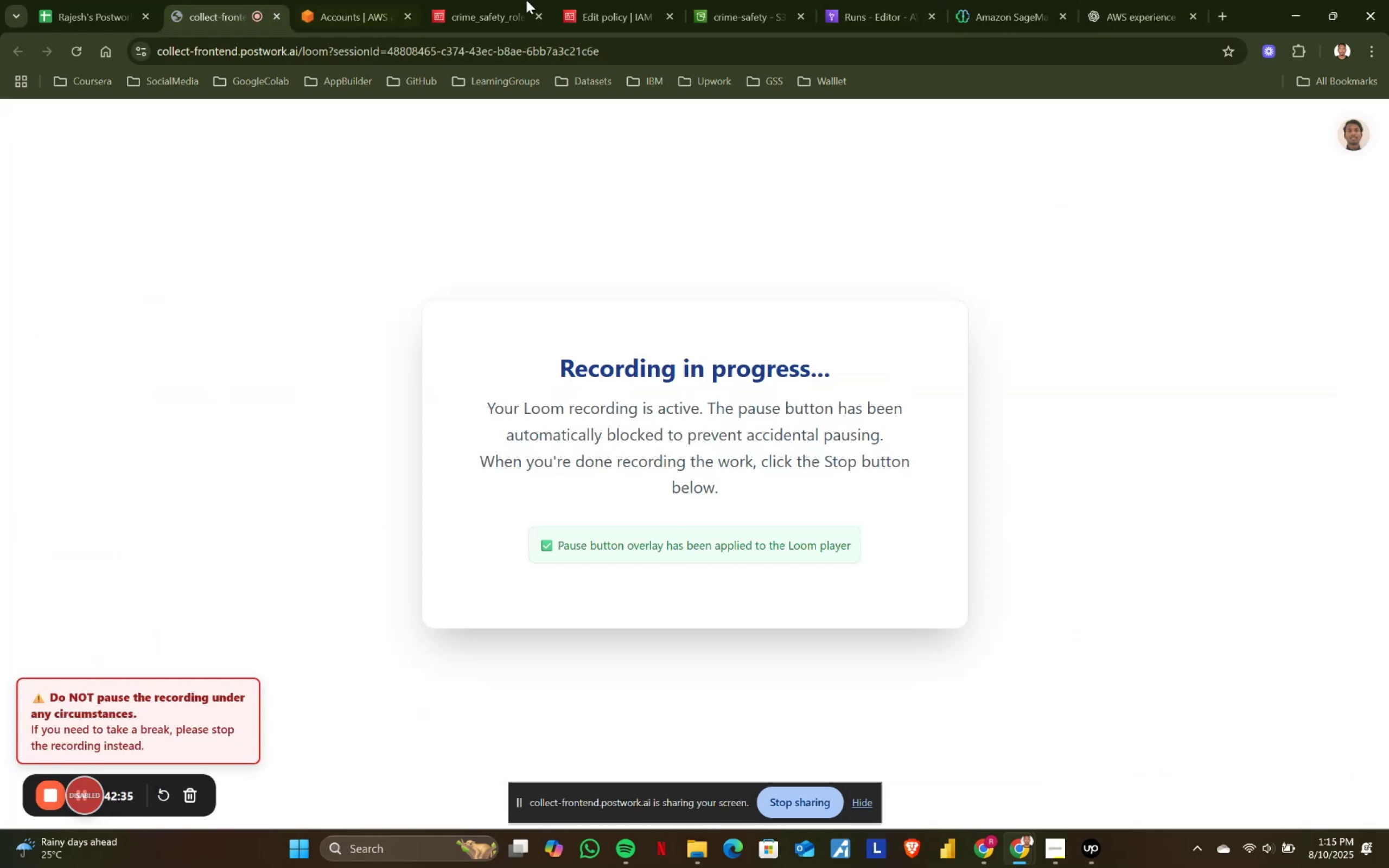 
left_click([893, 0])
 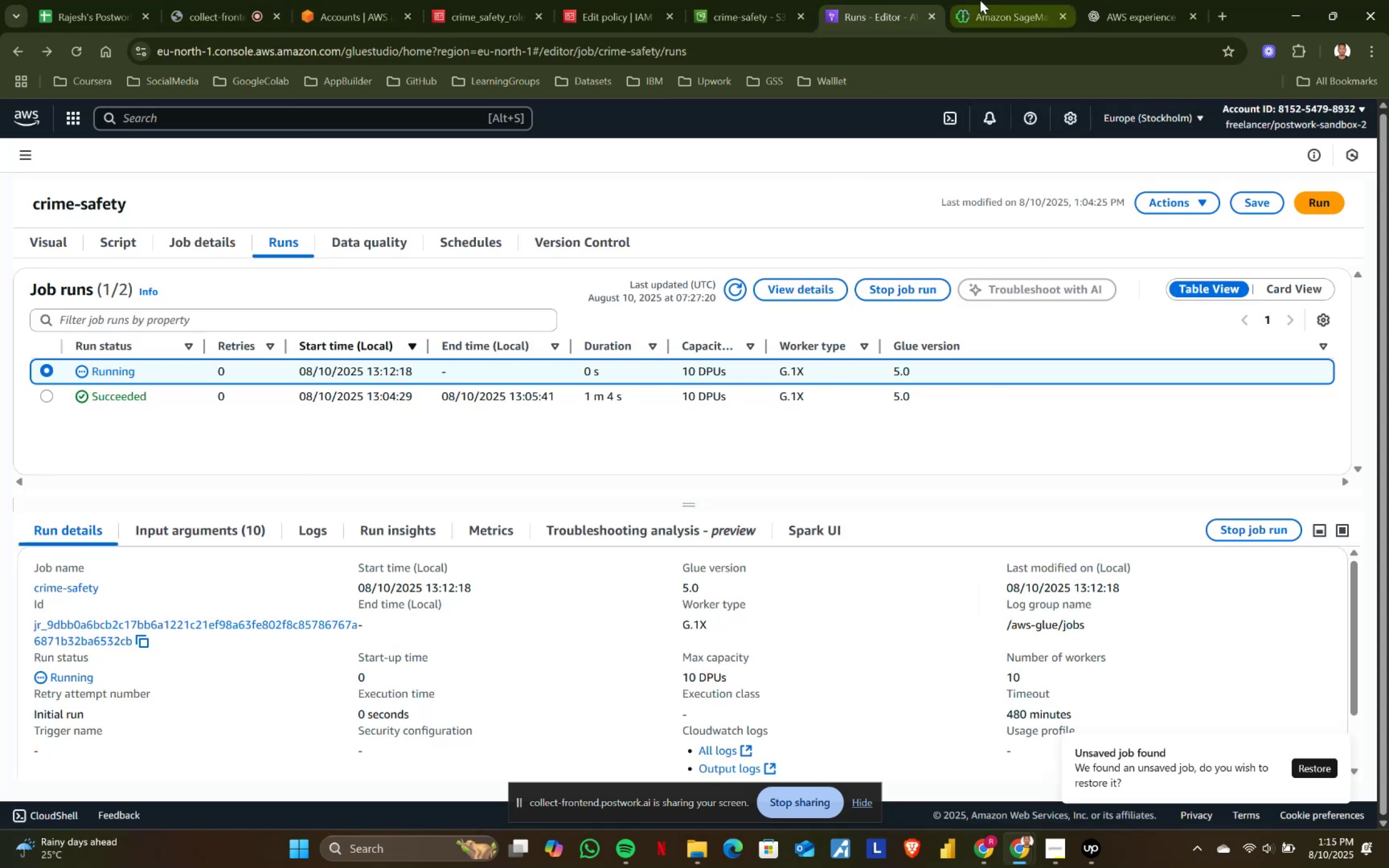 
left_click([980, 0])
 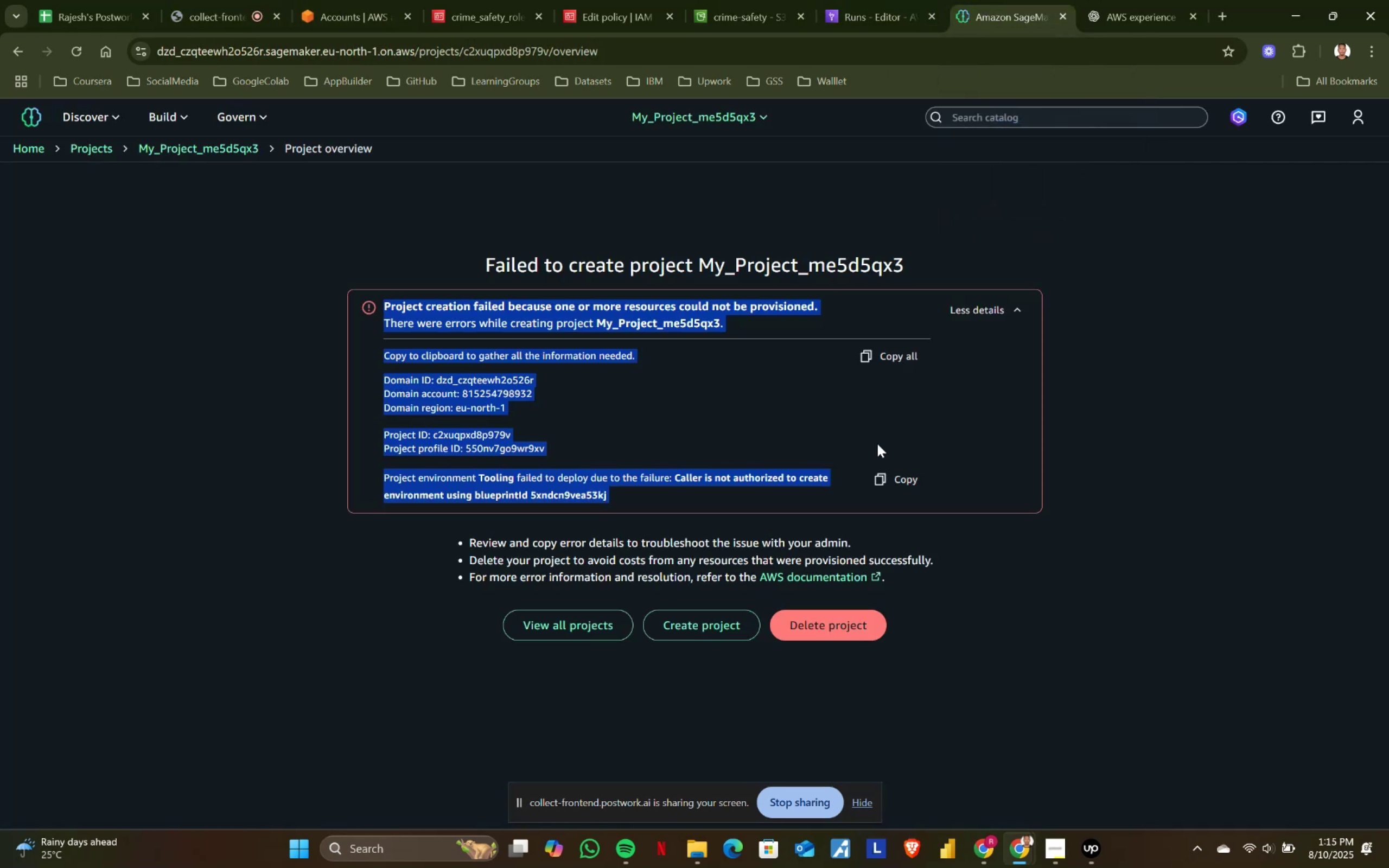 
left_click([1128, 433])
 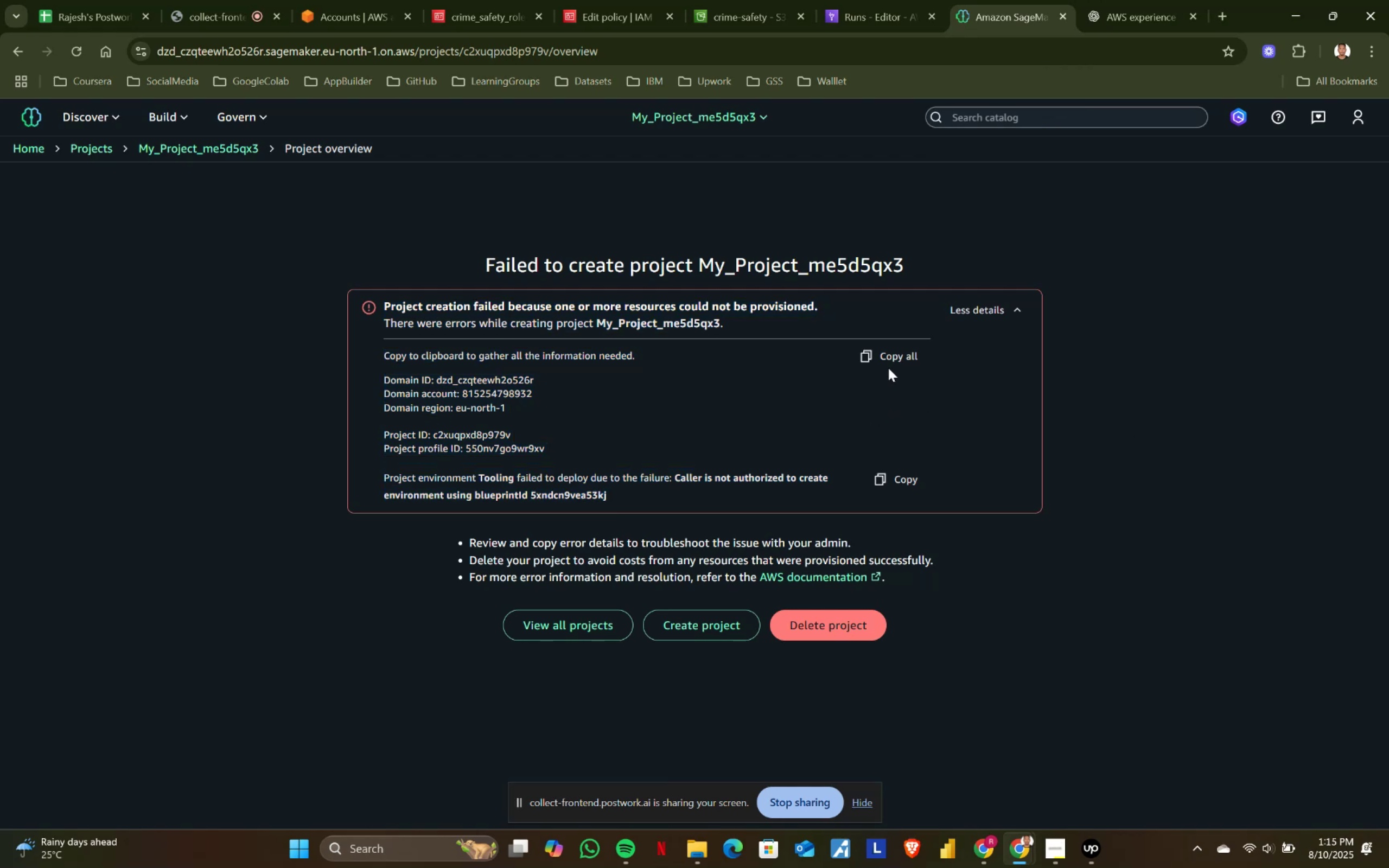 
wait(6.57)
 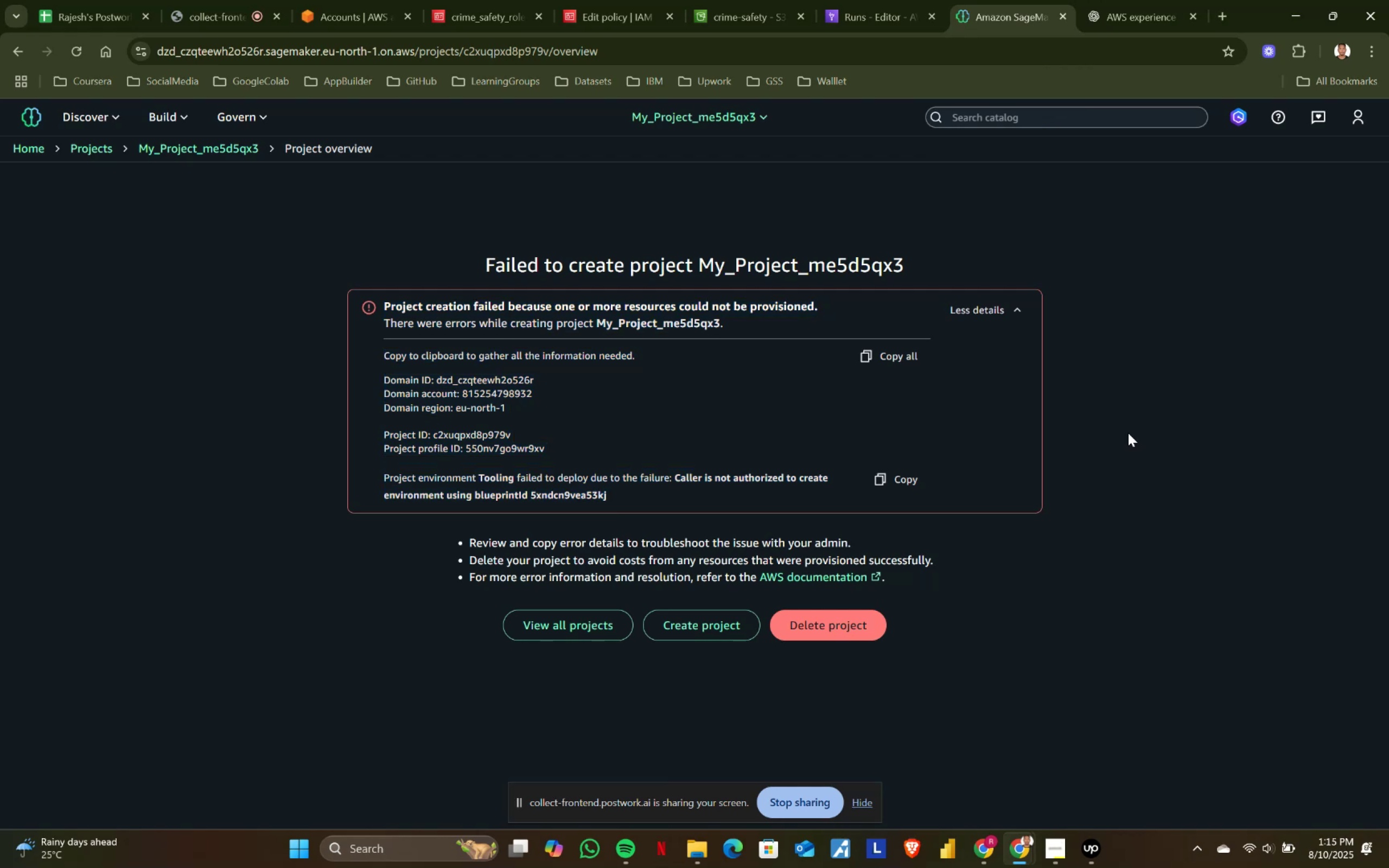 
left_click([1375, 854])
 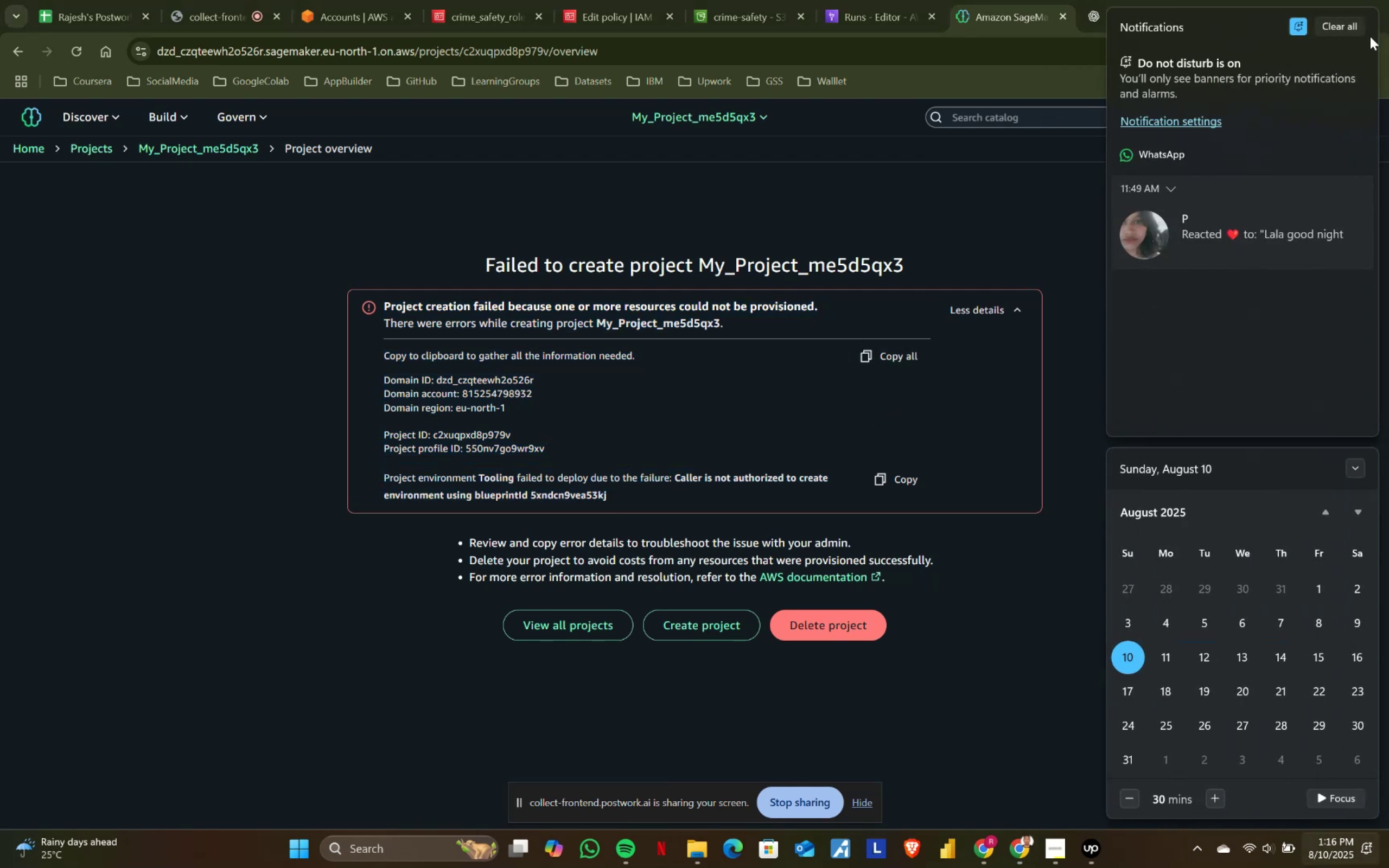 
left_click([1342, 18])
 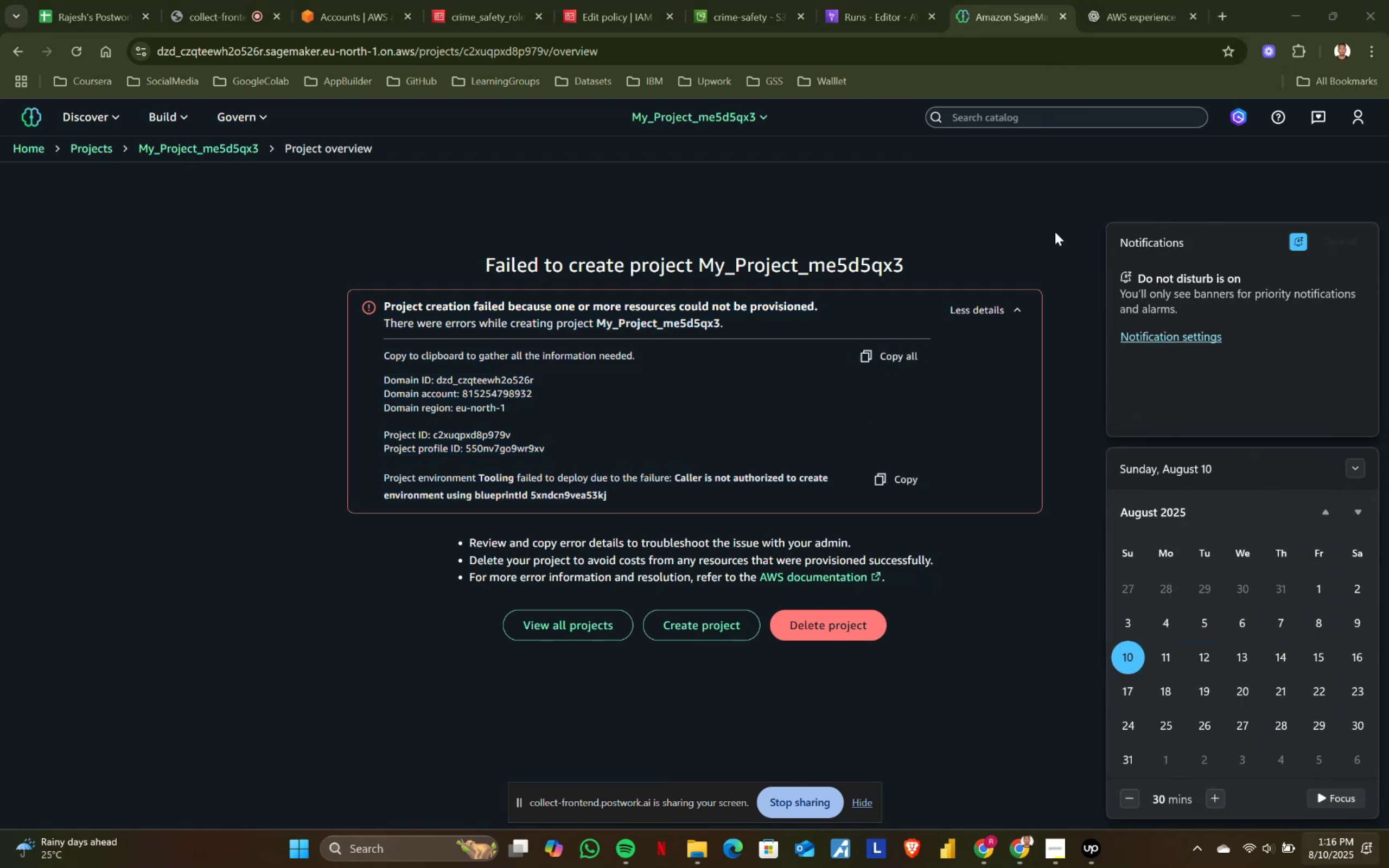 
left_click([977, 211])
 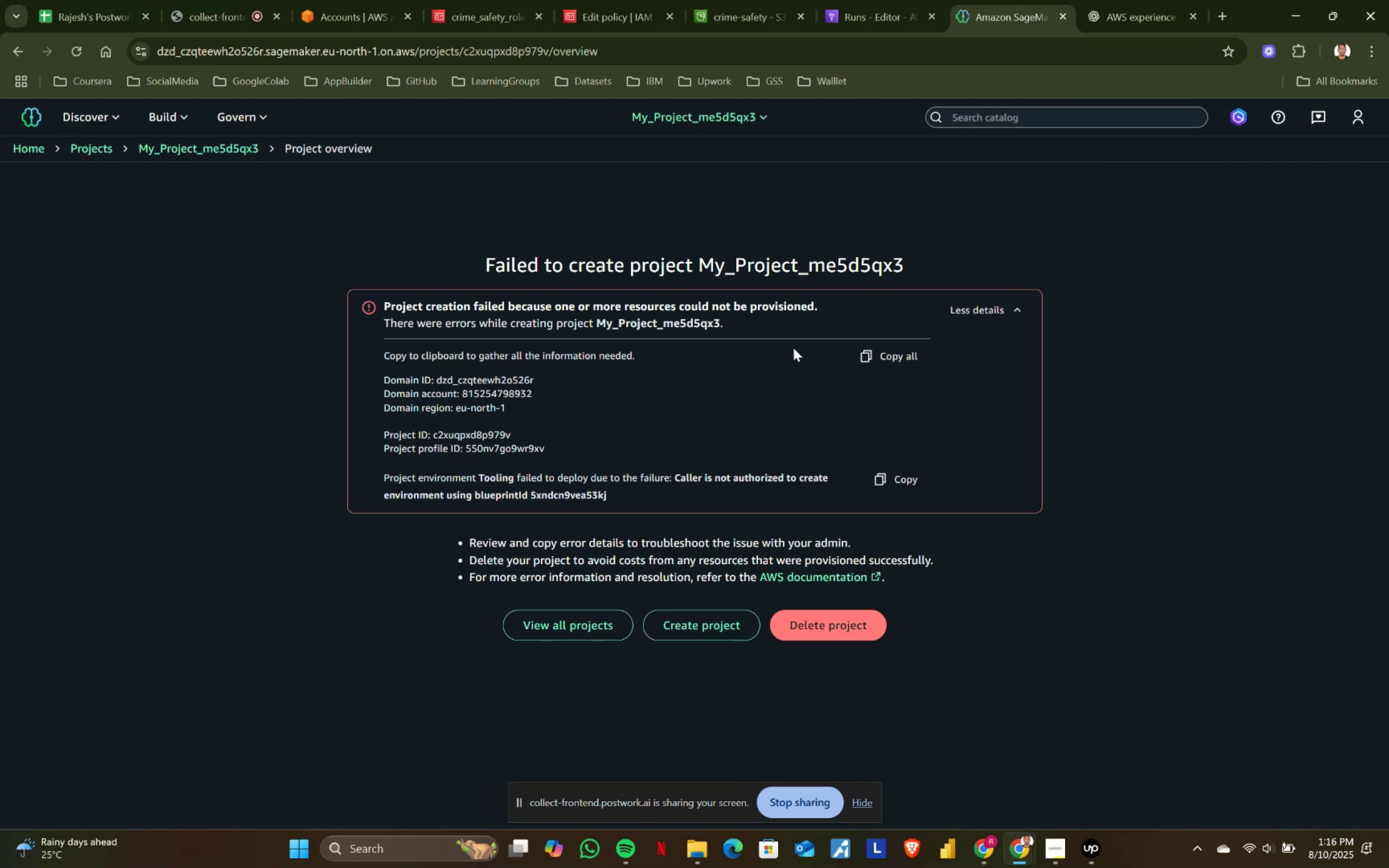 
wait(5.33)
 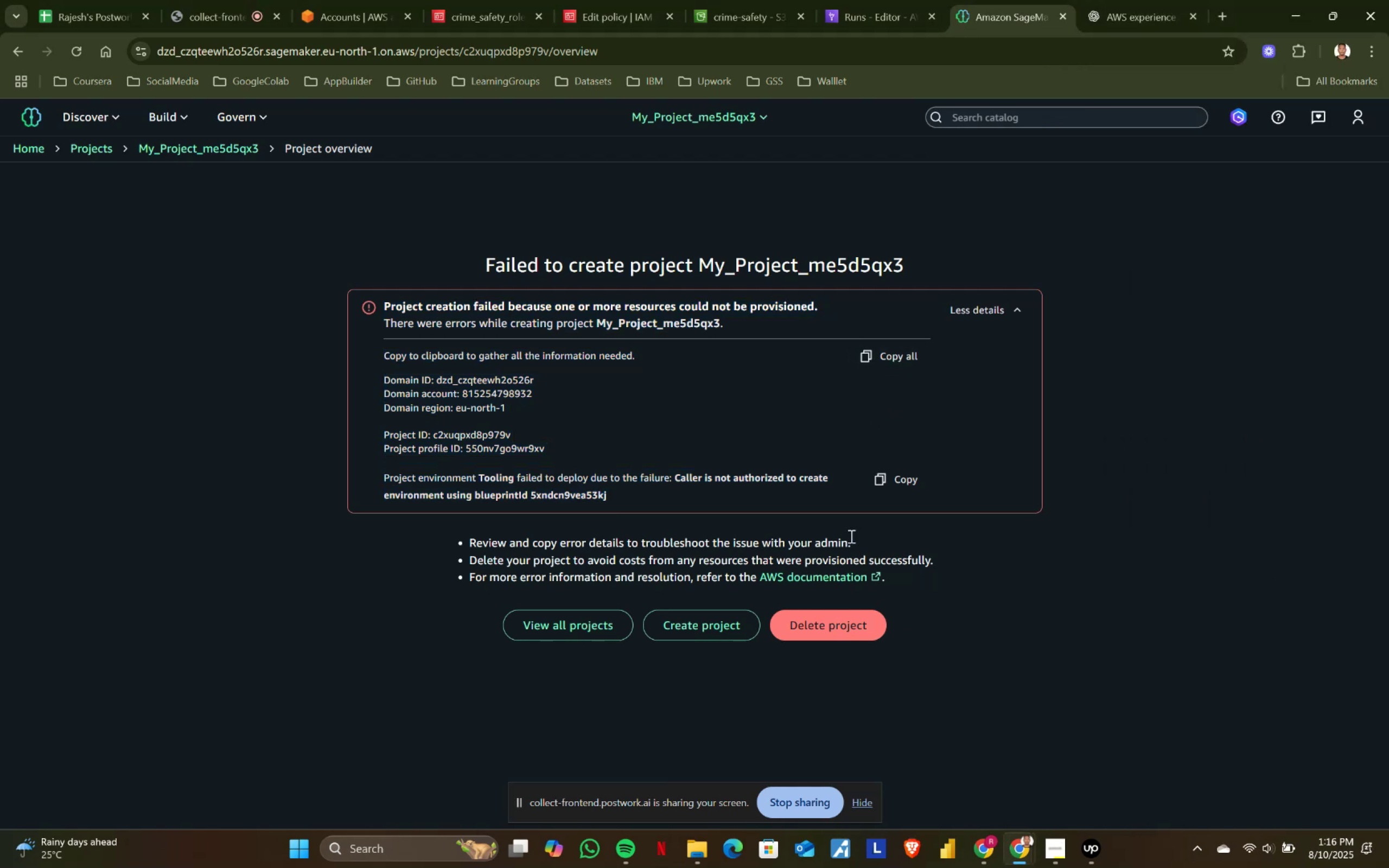 
left_click([214, 12])
 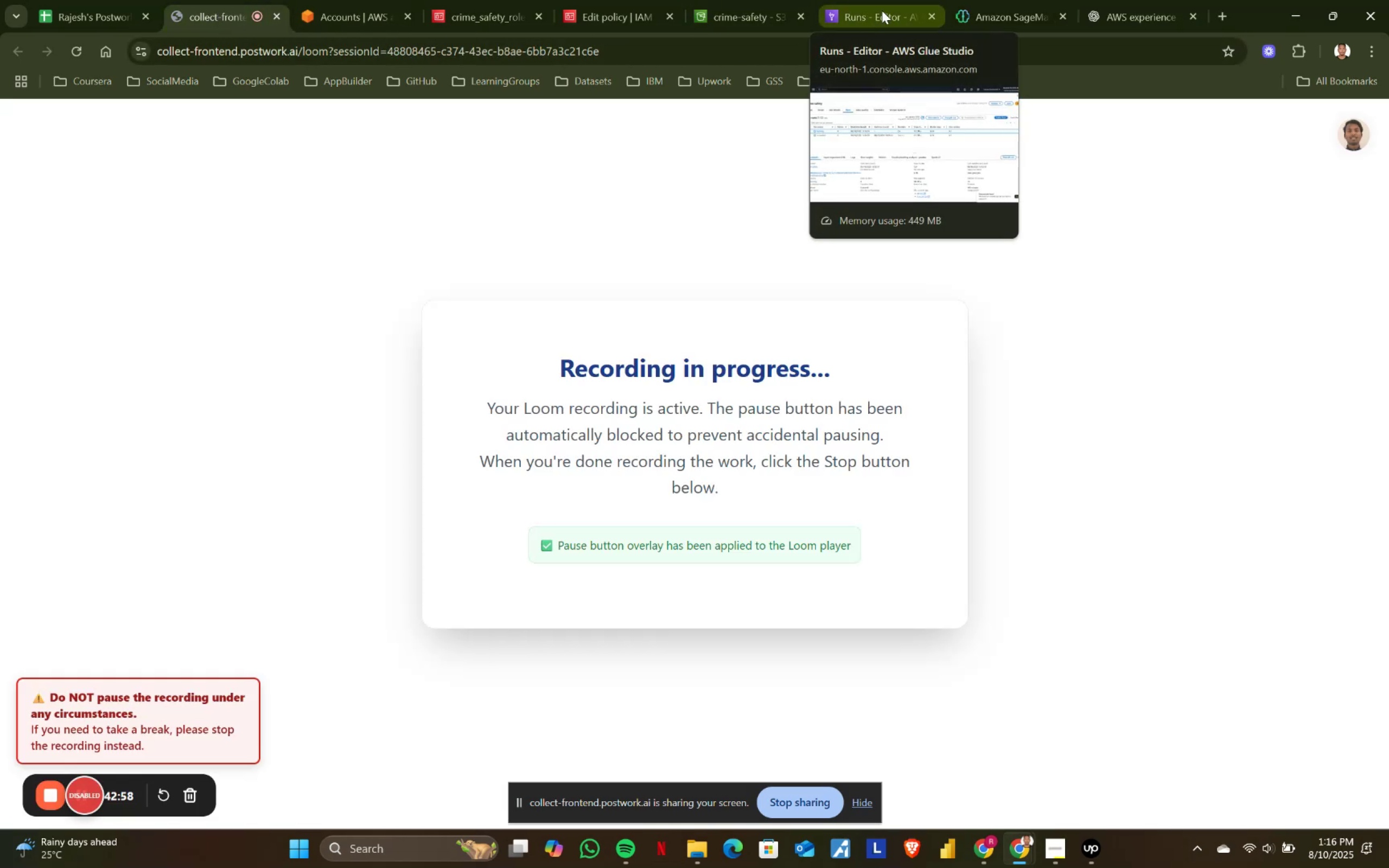 
wait(10.45)
 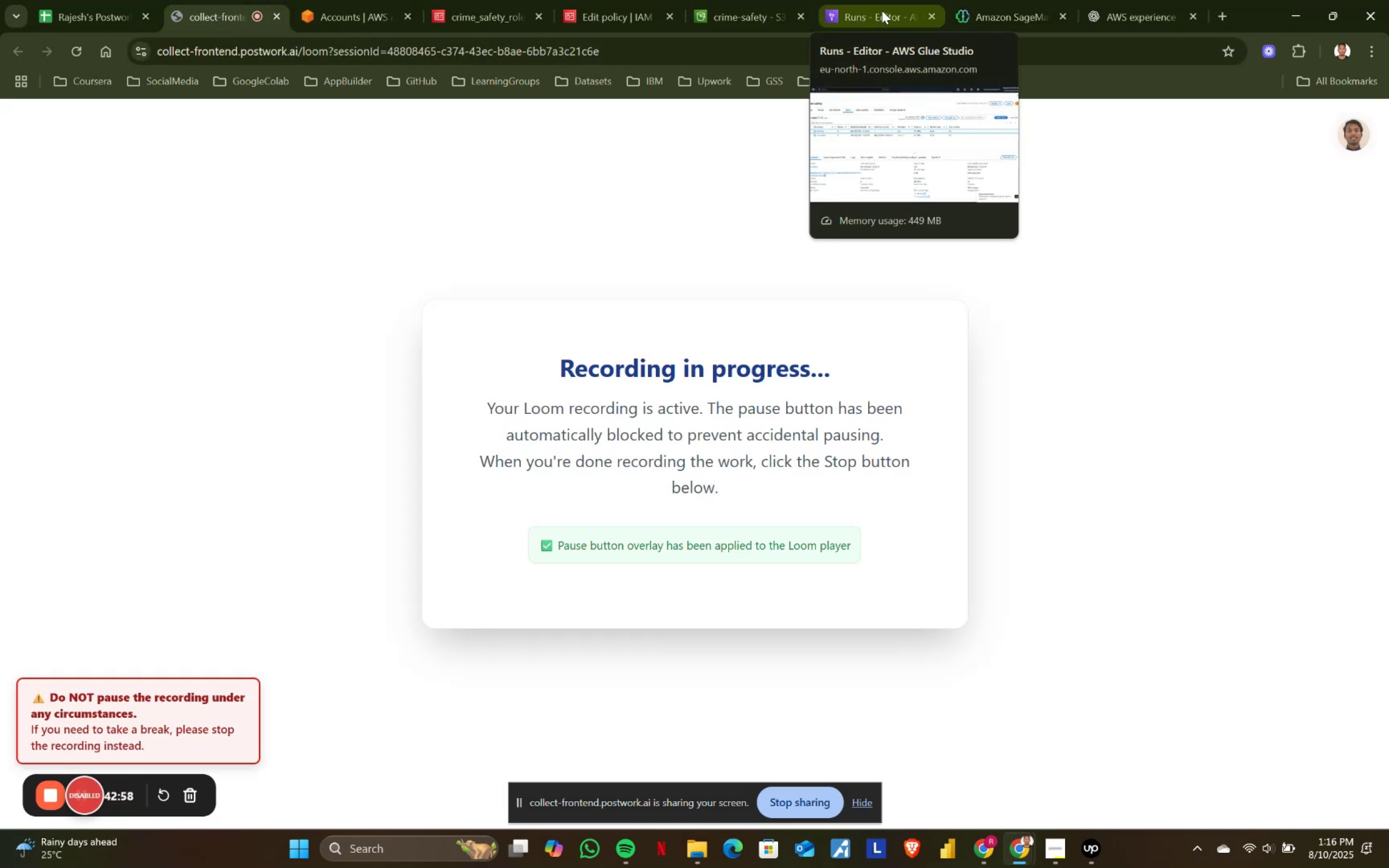 
left_click([882, 10])
 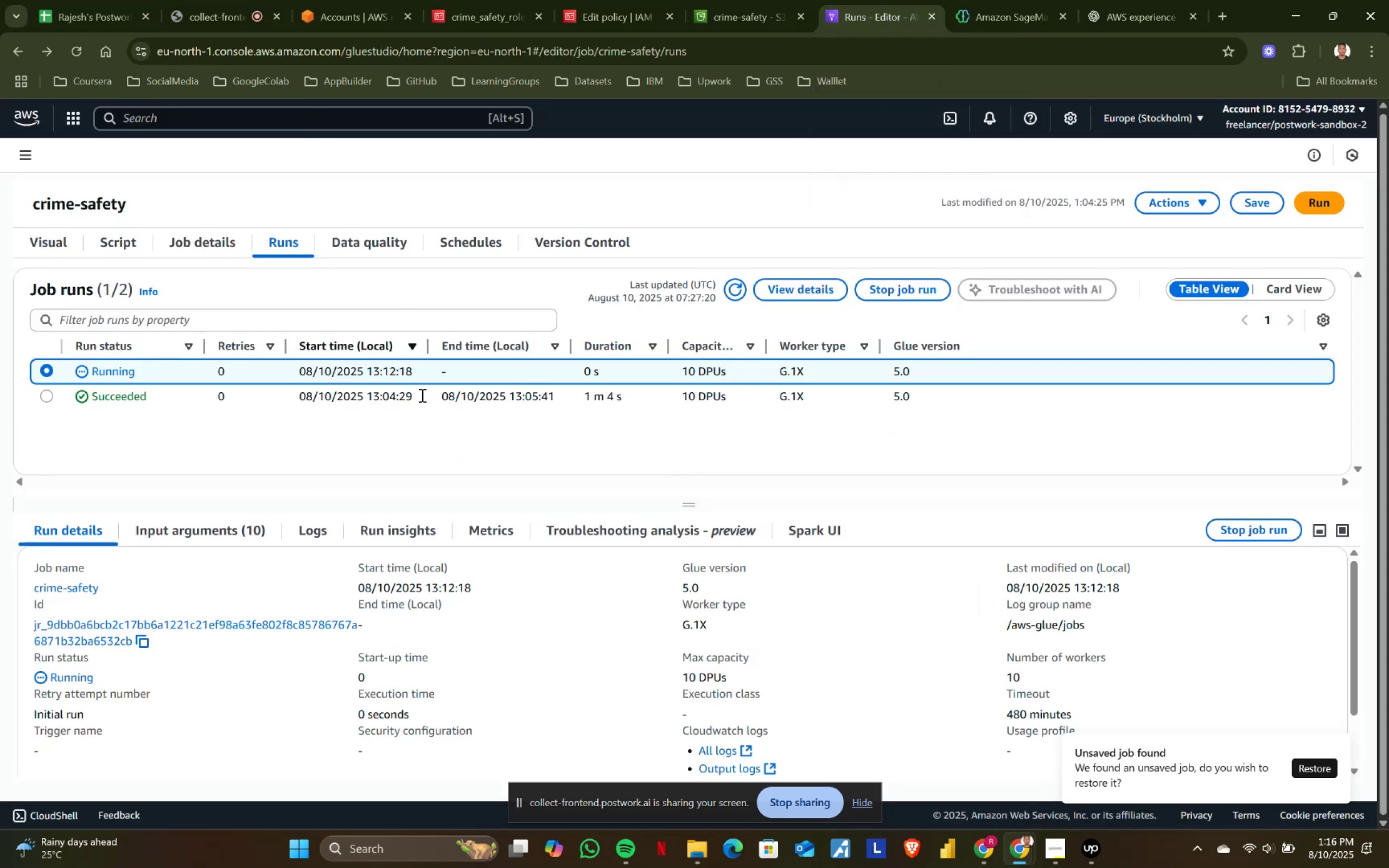 
scroll: coordinate [826, 403], scroll_direction: none, amount: 0.0
 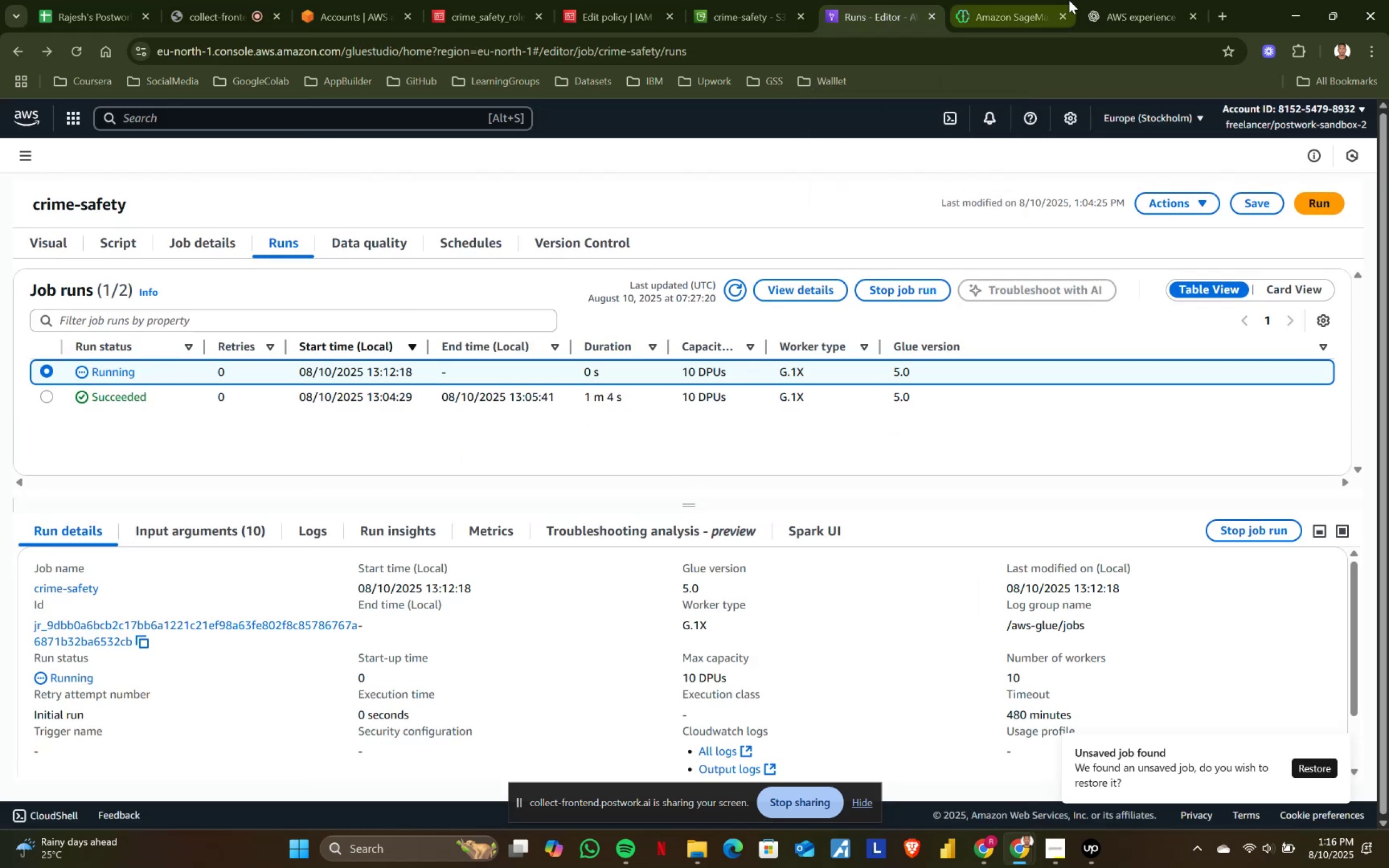 
left_click([964, 0])
 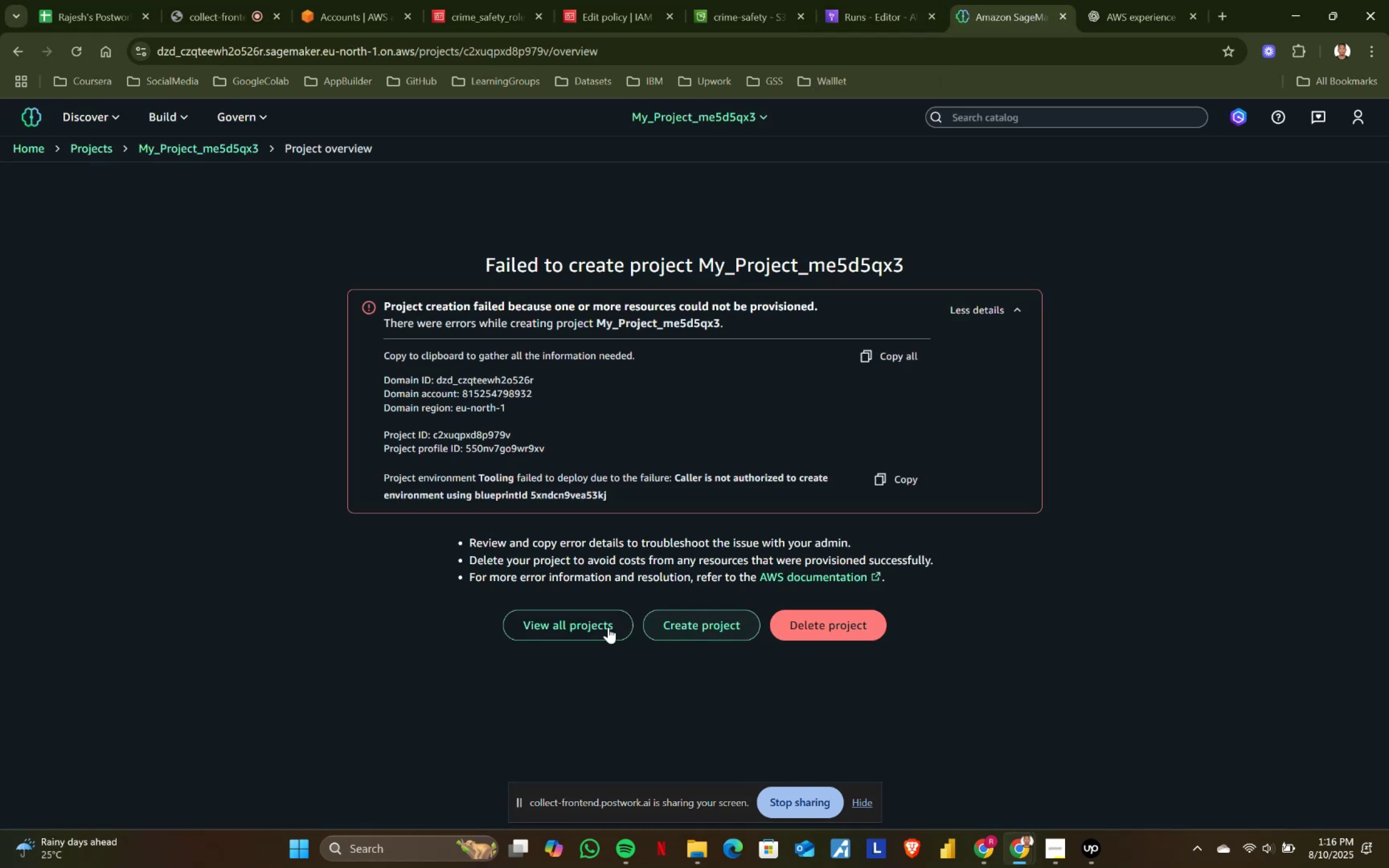 
left_click([808, 623])
 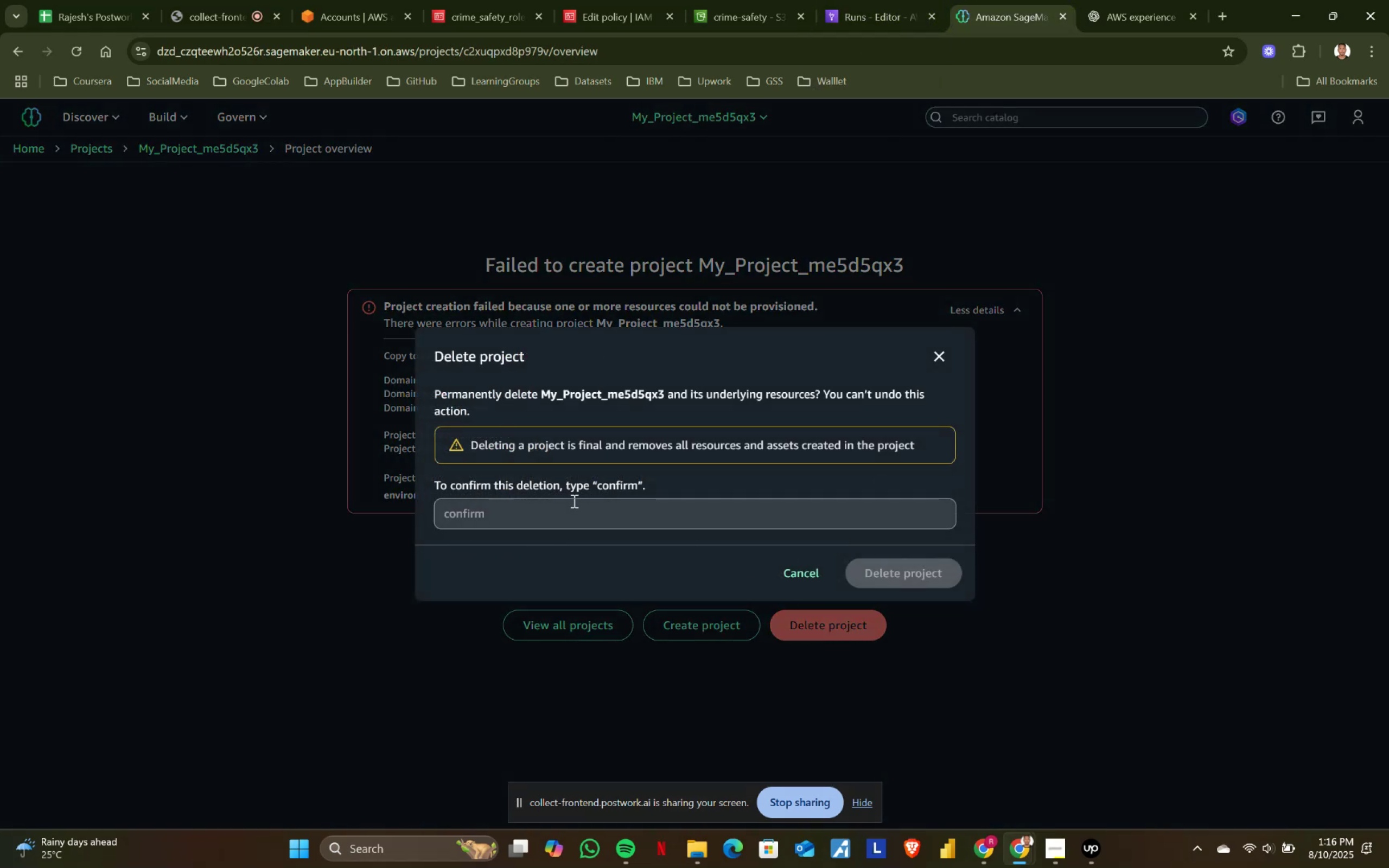 
left_click([572, 501])
 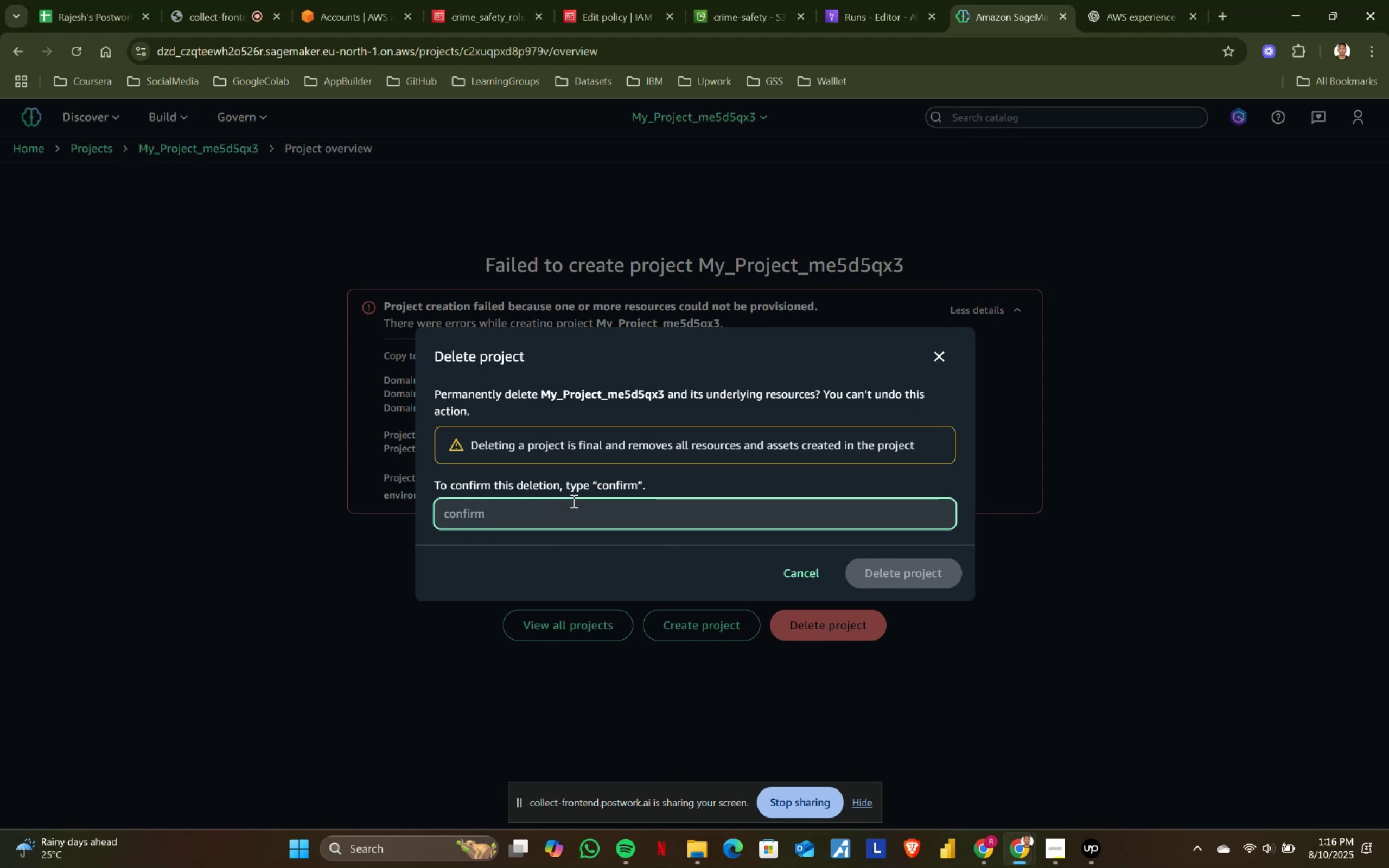 
type(confirm)
 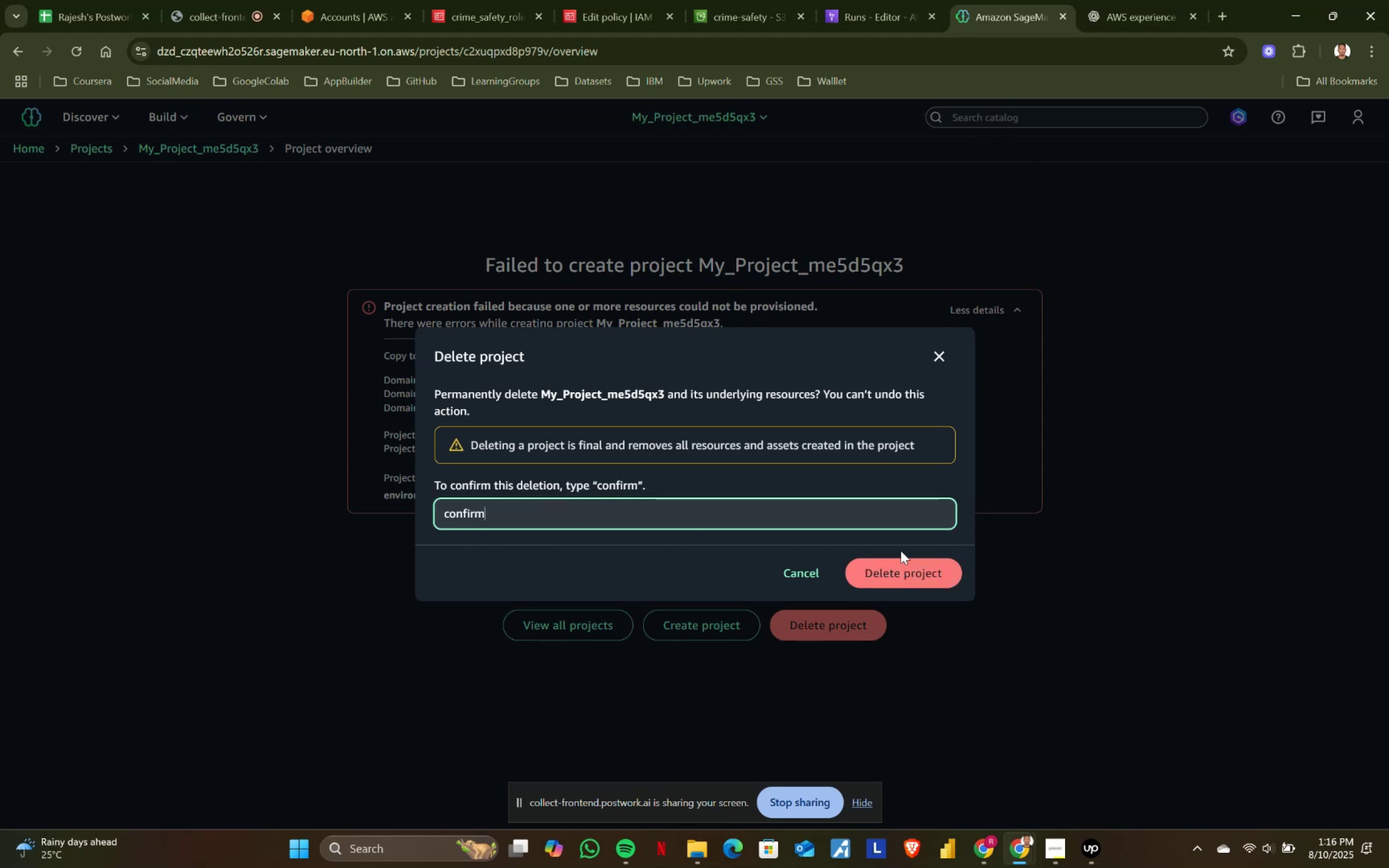 
left_click([899, 568])
 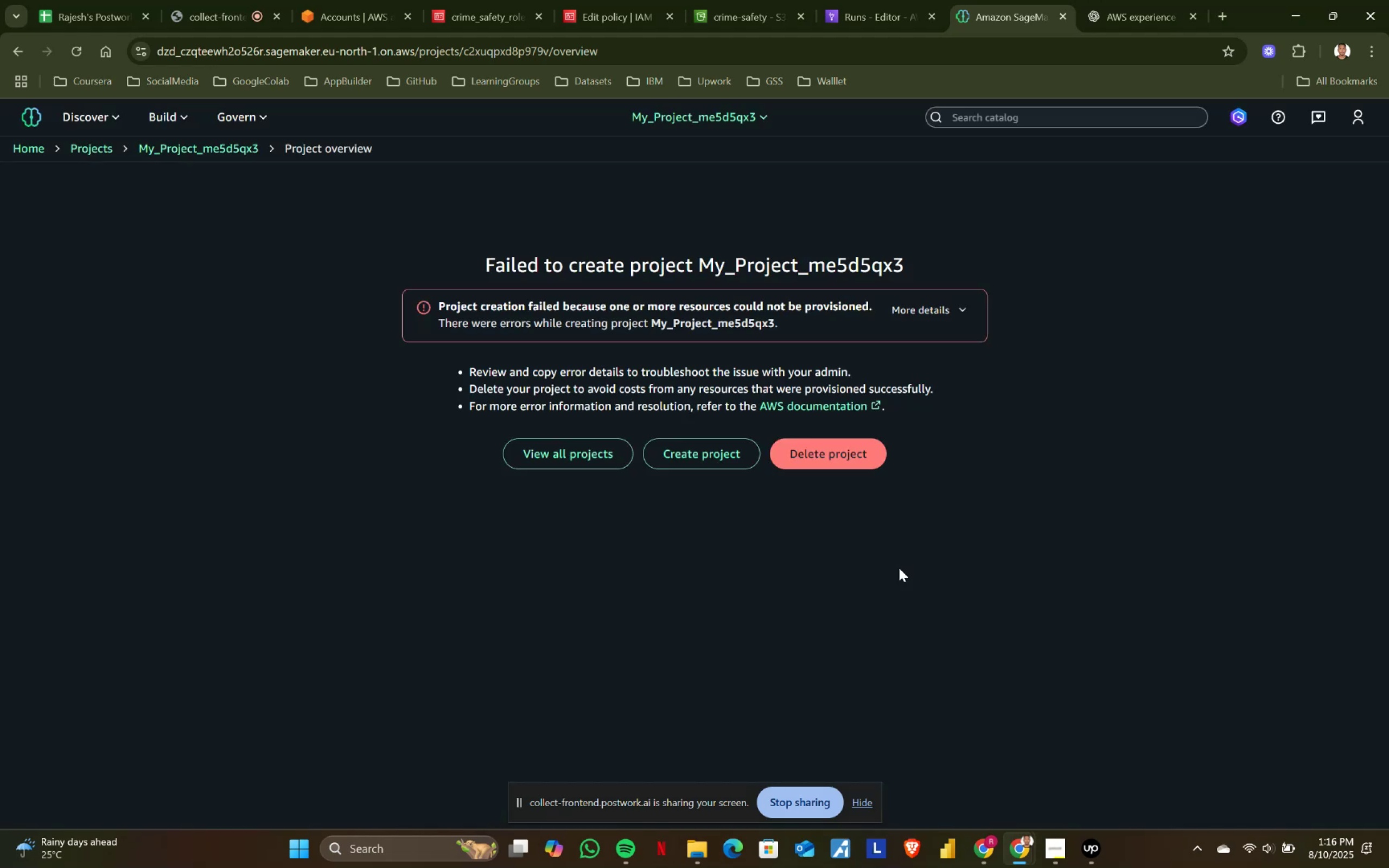 
wait(8.11)
 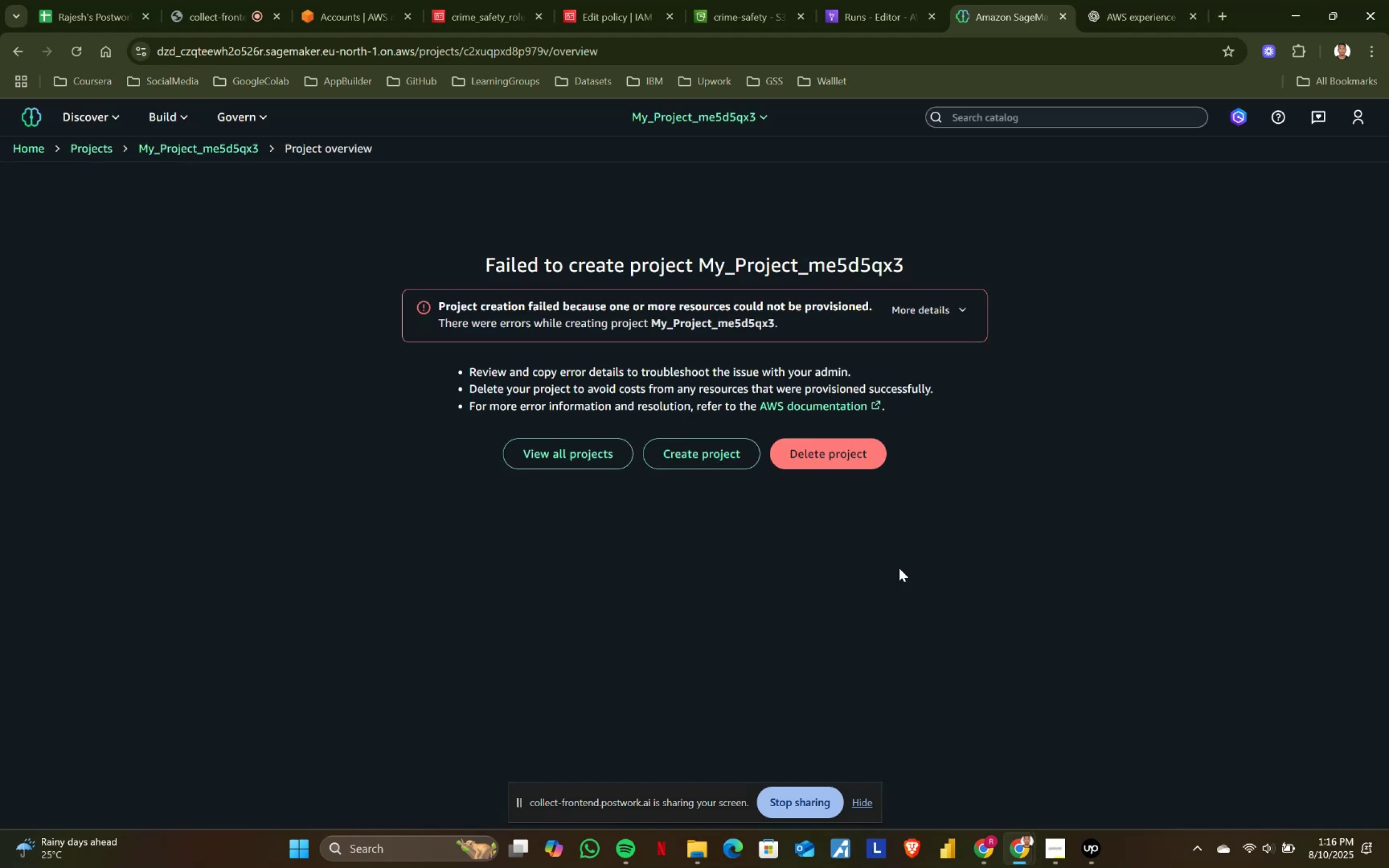 
left_click([111, 152])
 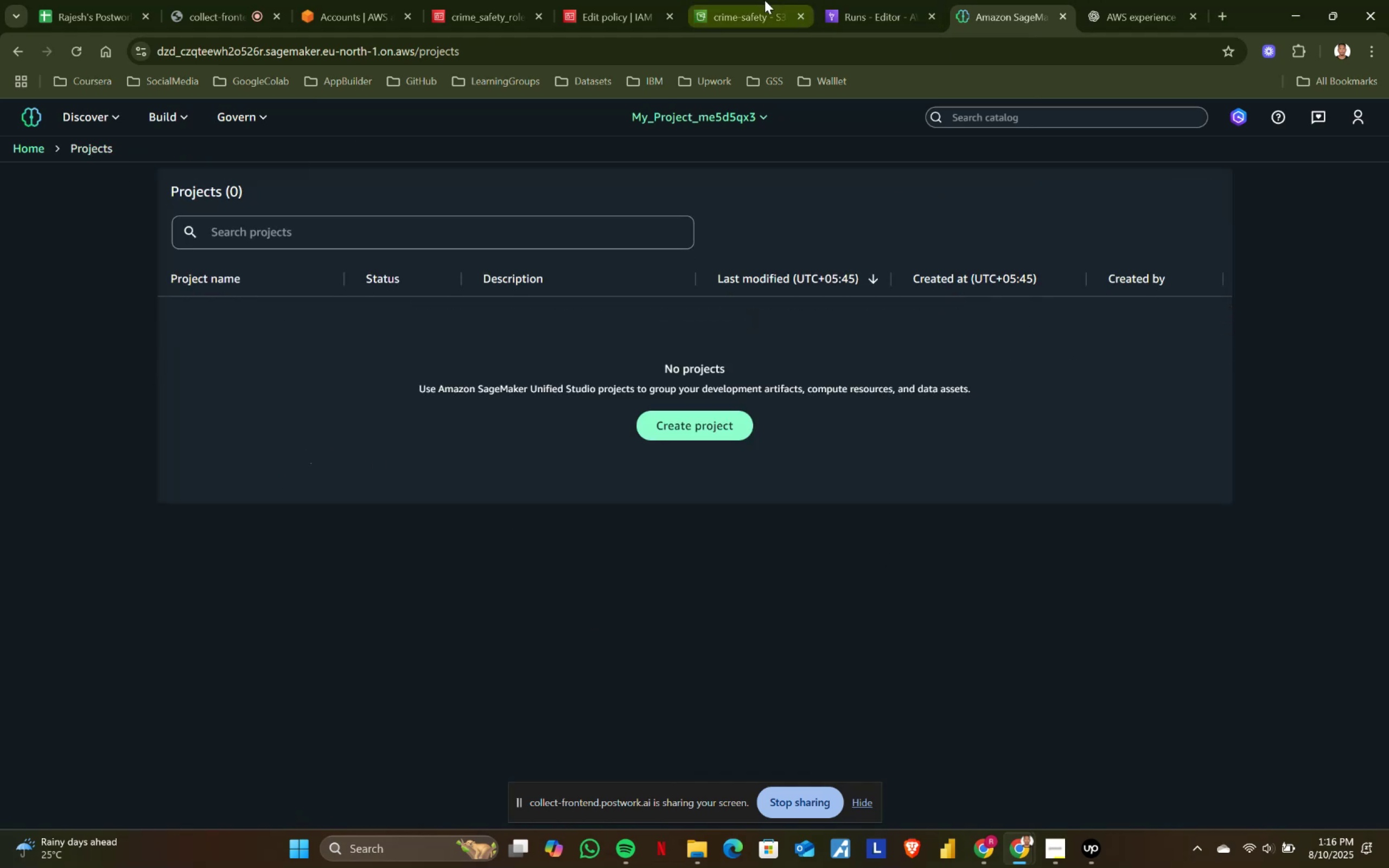 
left_click([895, 0])
 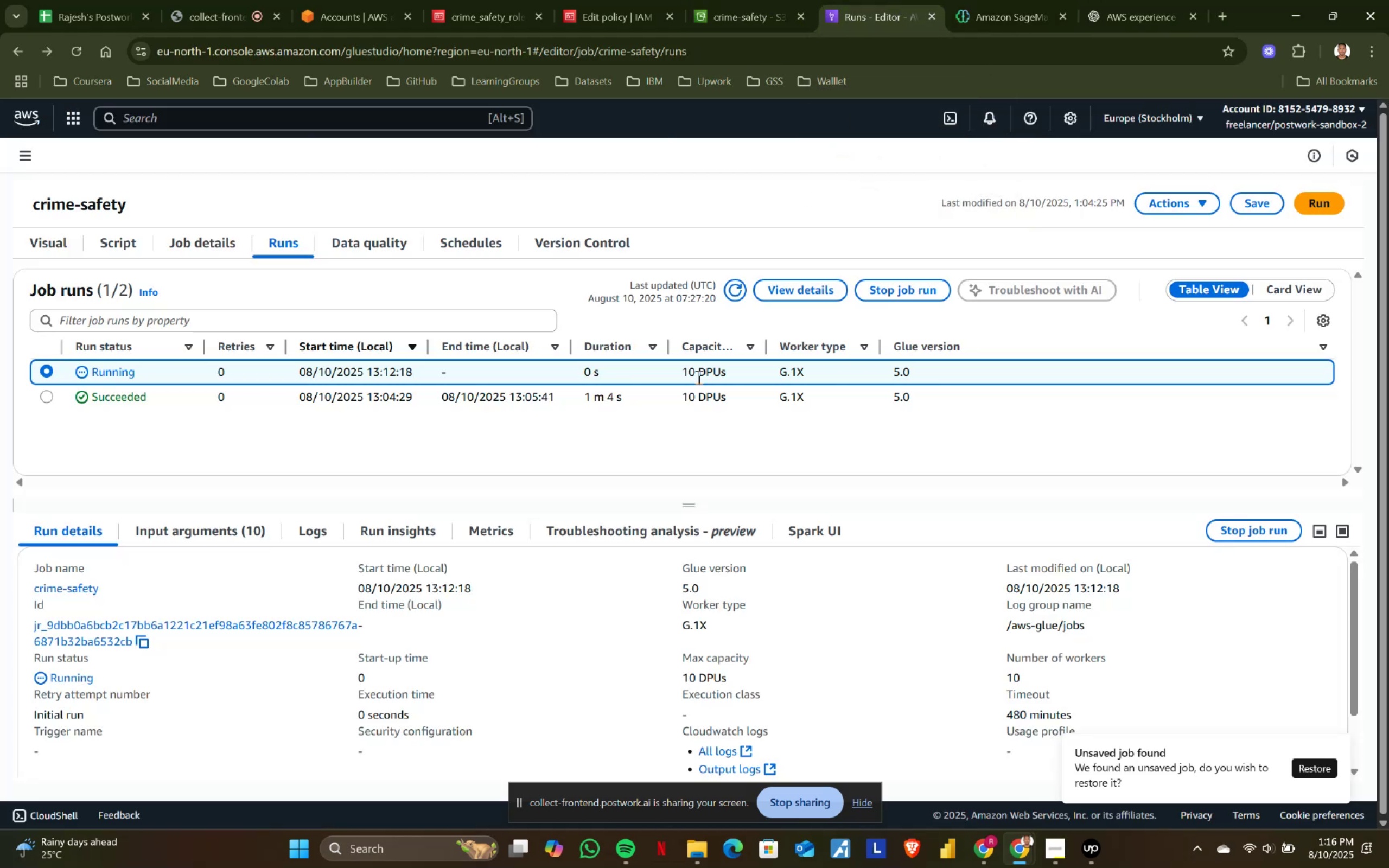 
scroll: coordinate [985, 719], scroll_direction: none, amount: 0.0
 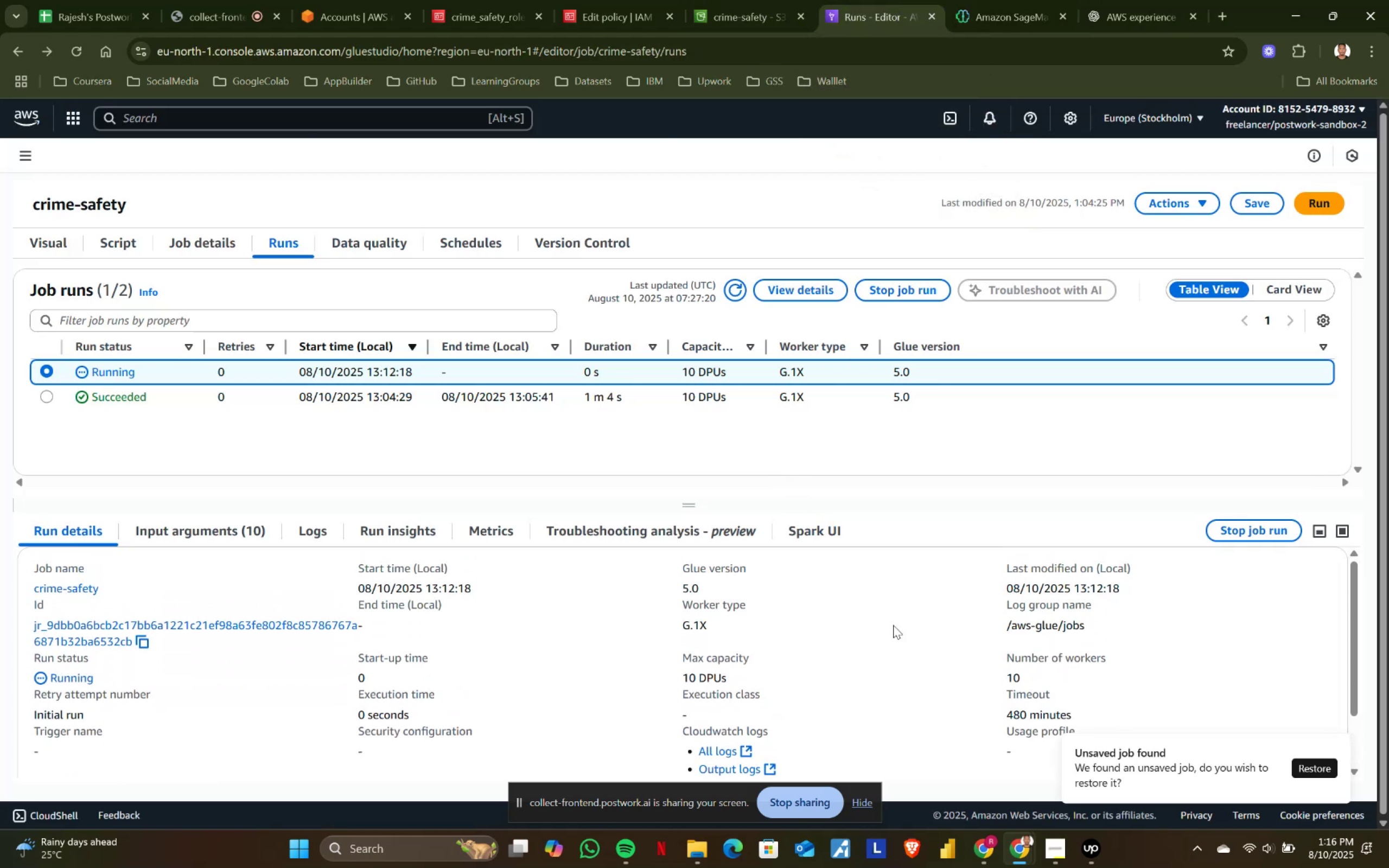 
scroll: coordinate [780, 449], scroll_direction: up, amount: 3.0
 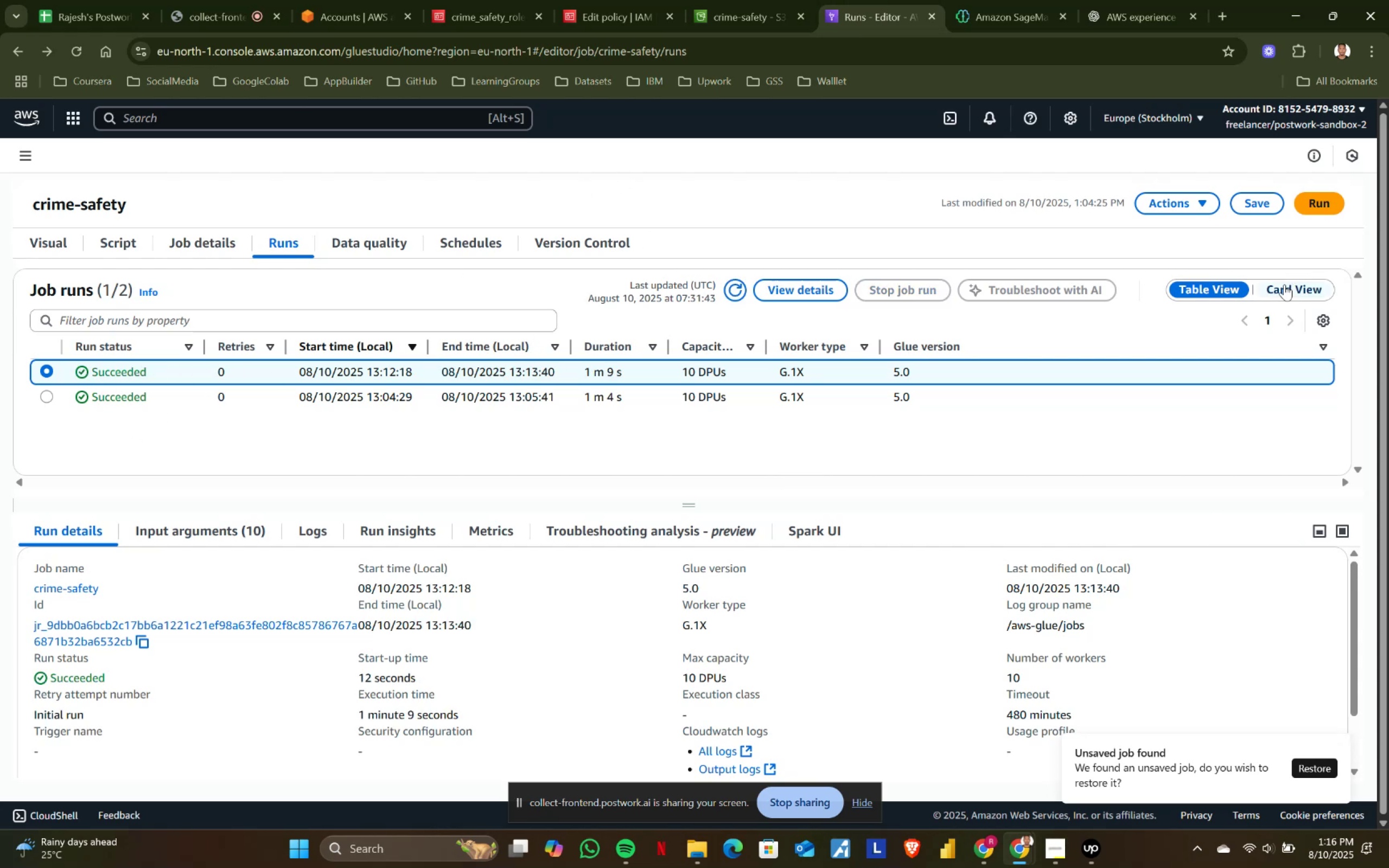 
wait(6.43)
 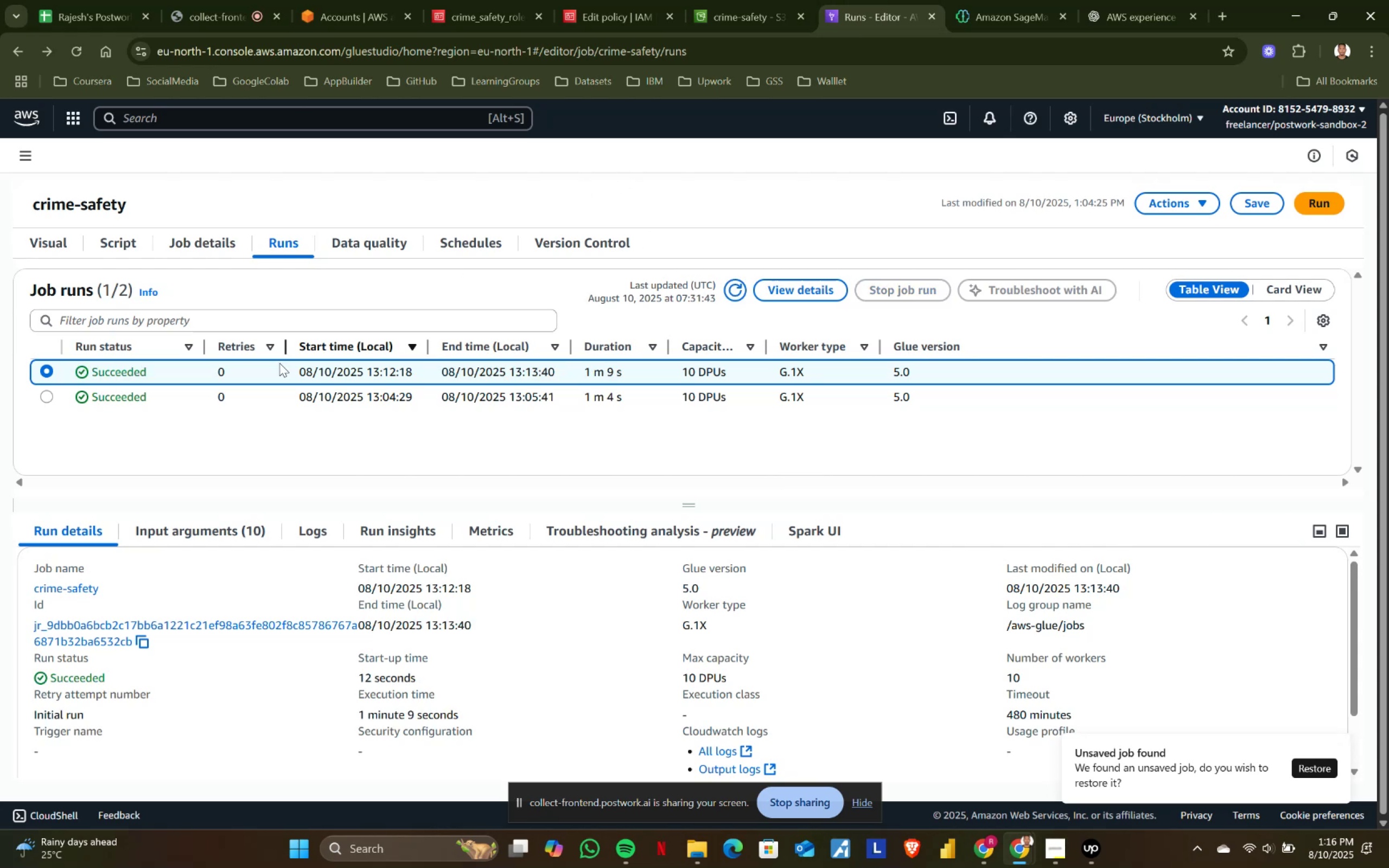 
left_click([1193, 206])
 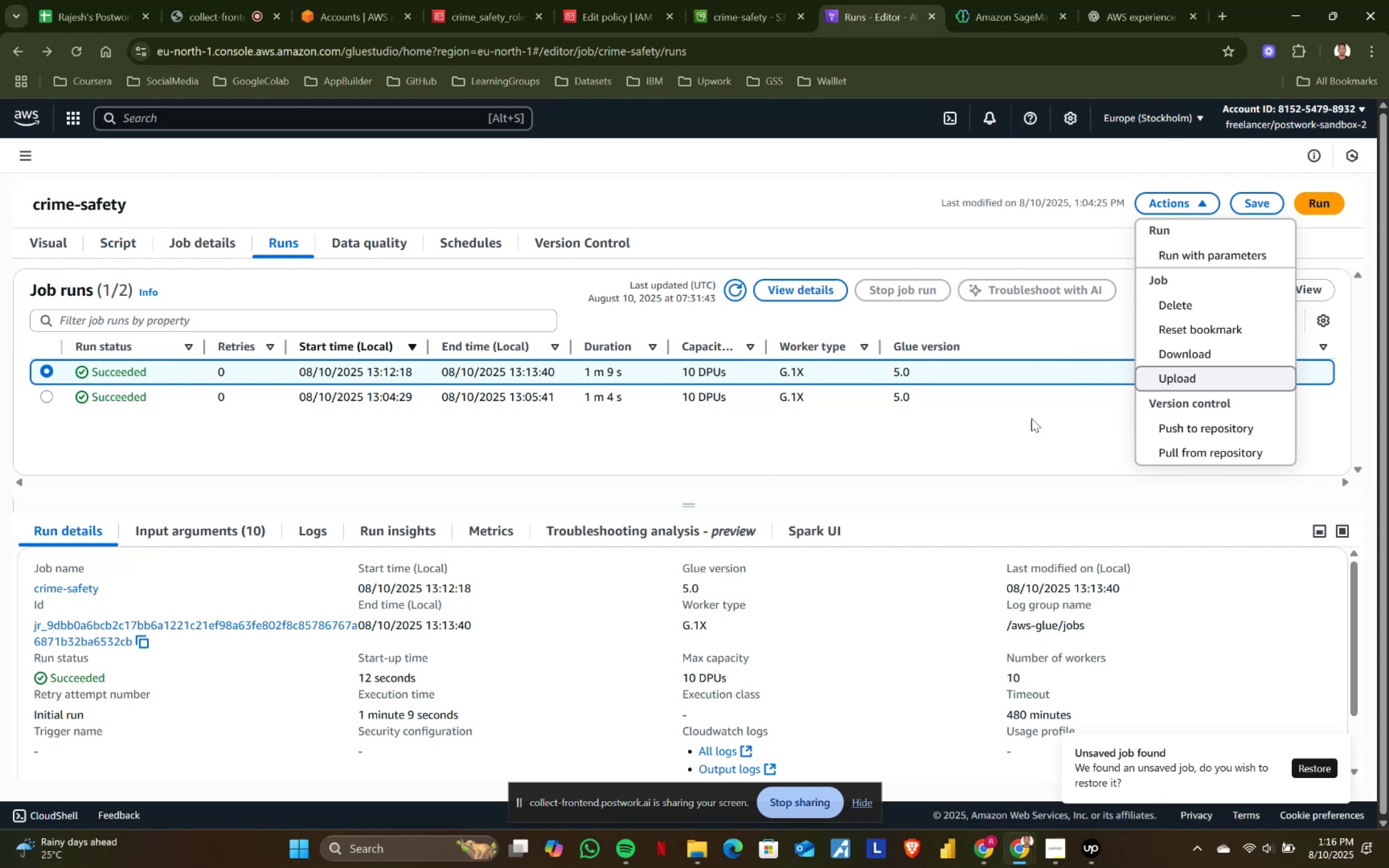 
wait(5.66)
 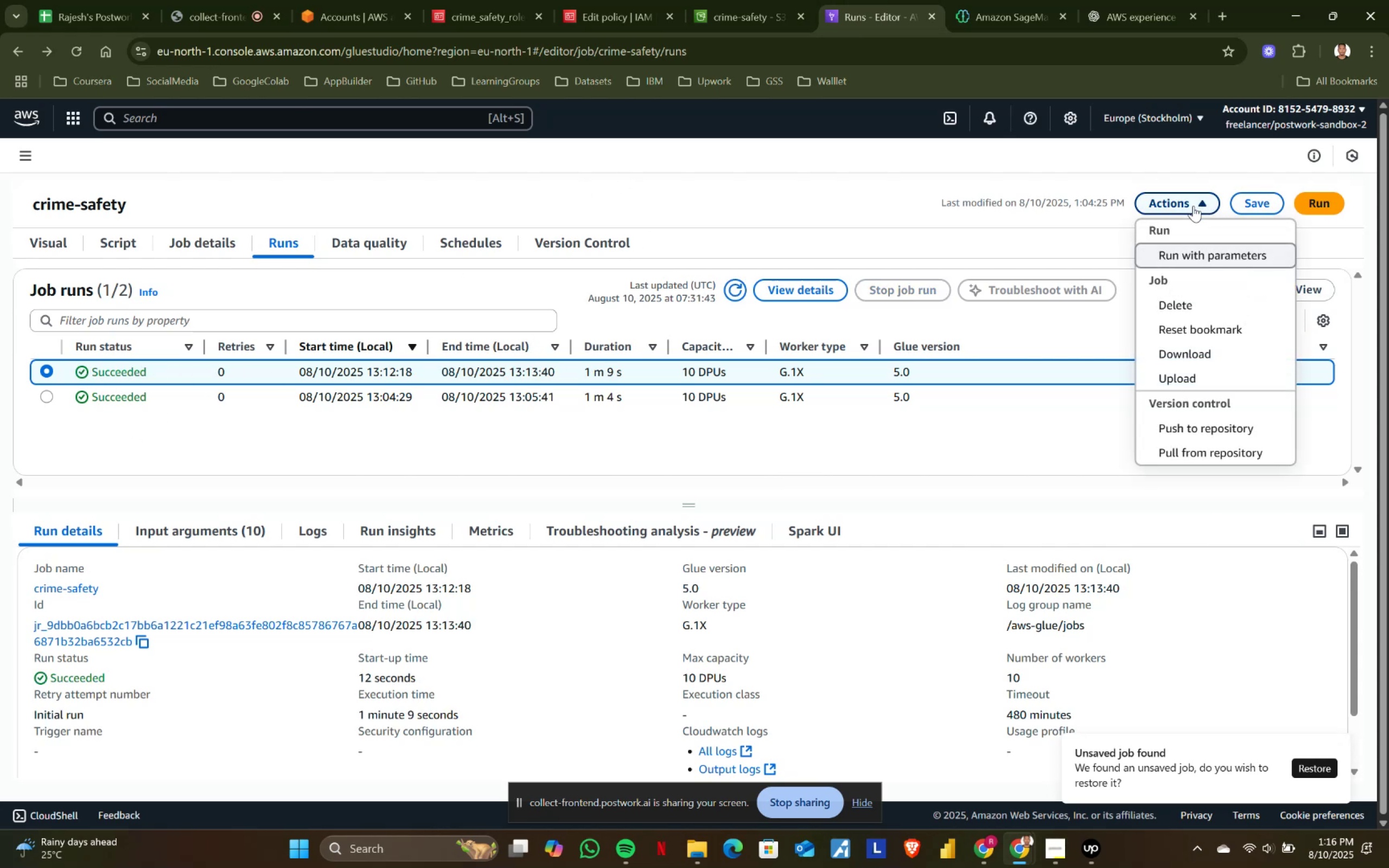 
left_click([498, 373])
 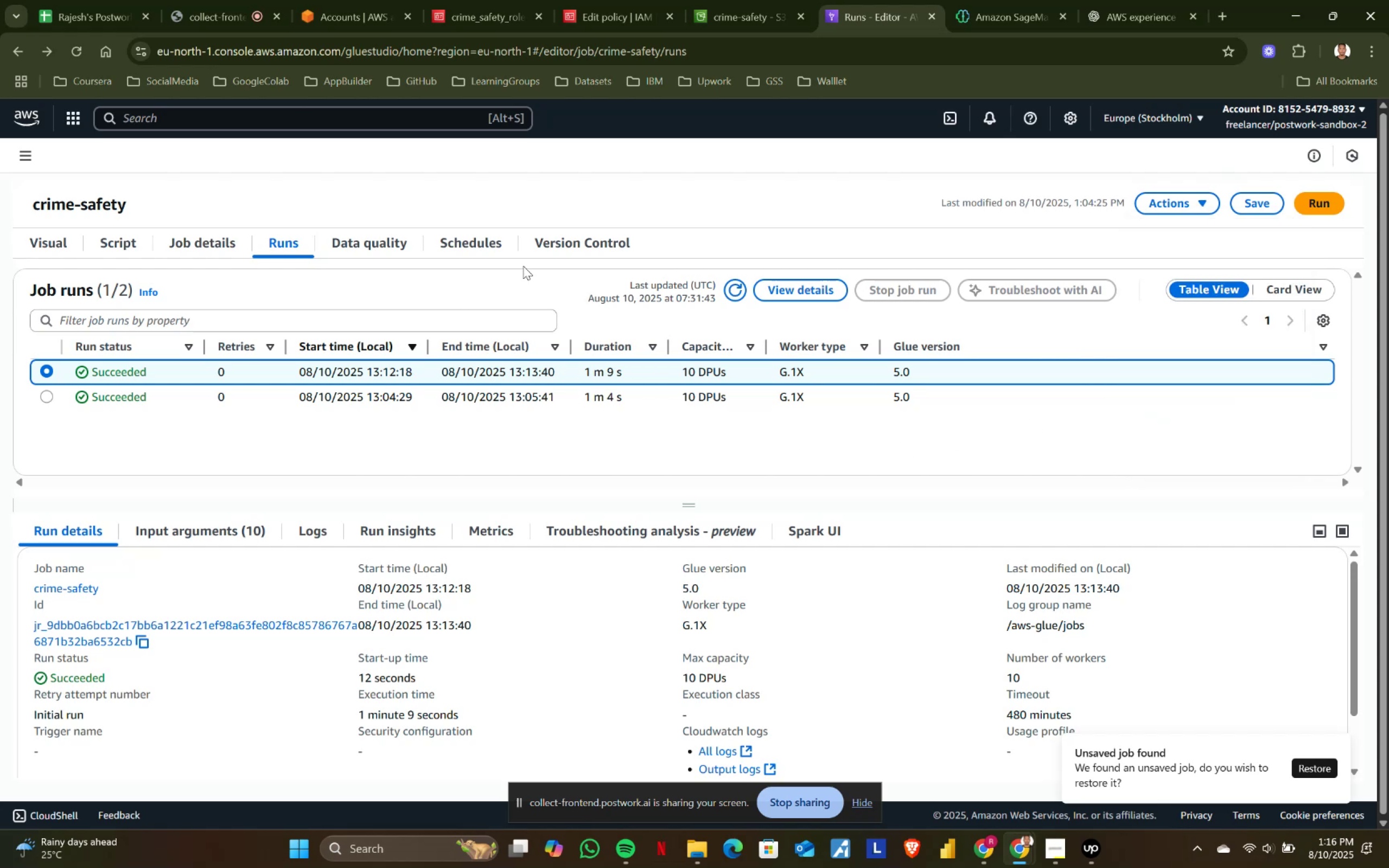 
left_click([593, 242])
 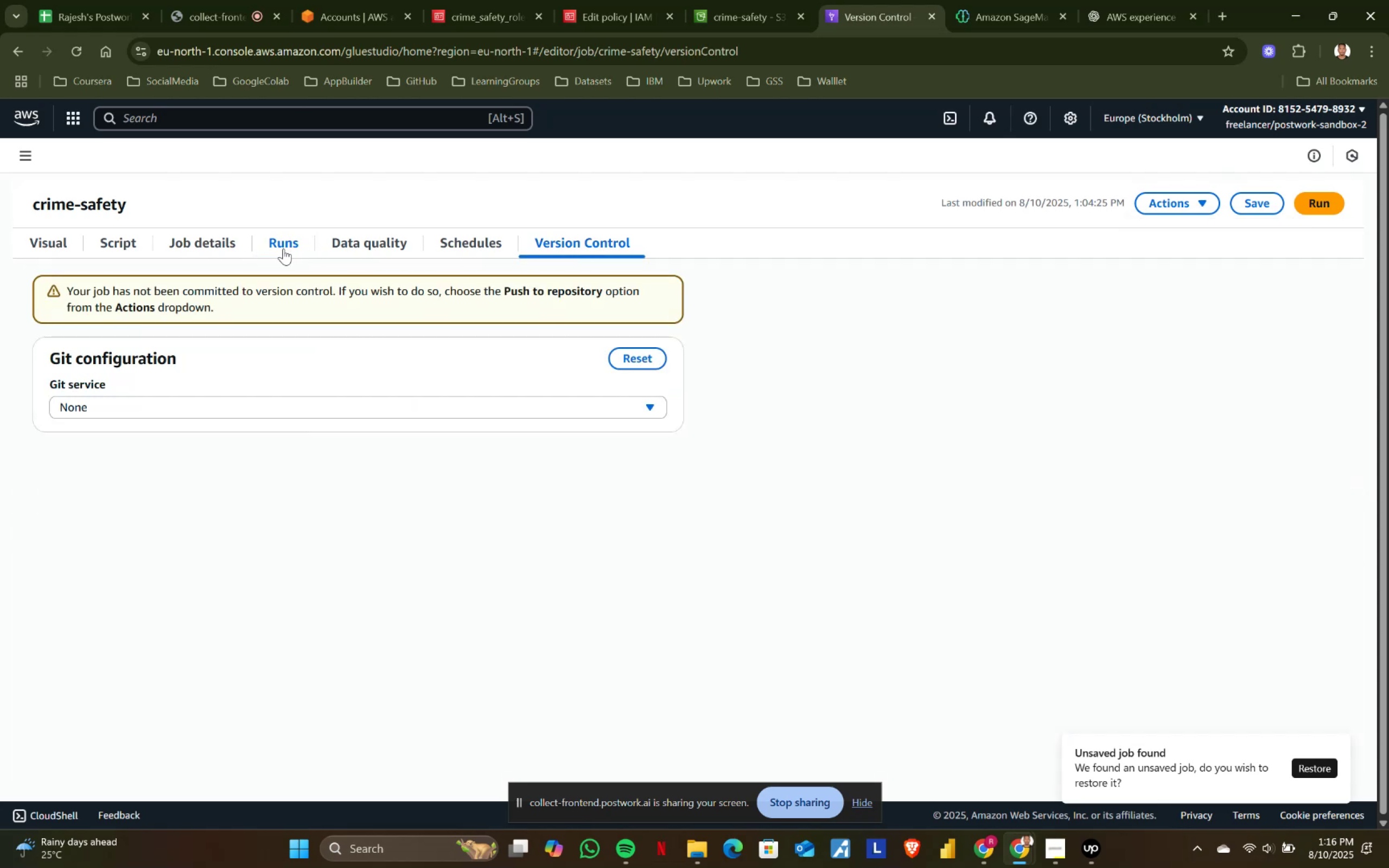 
left_click([283, 248])
 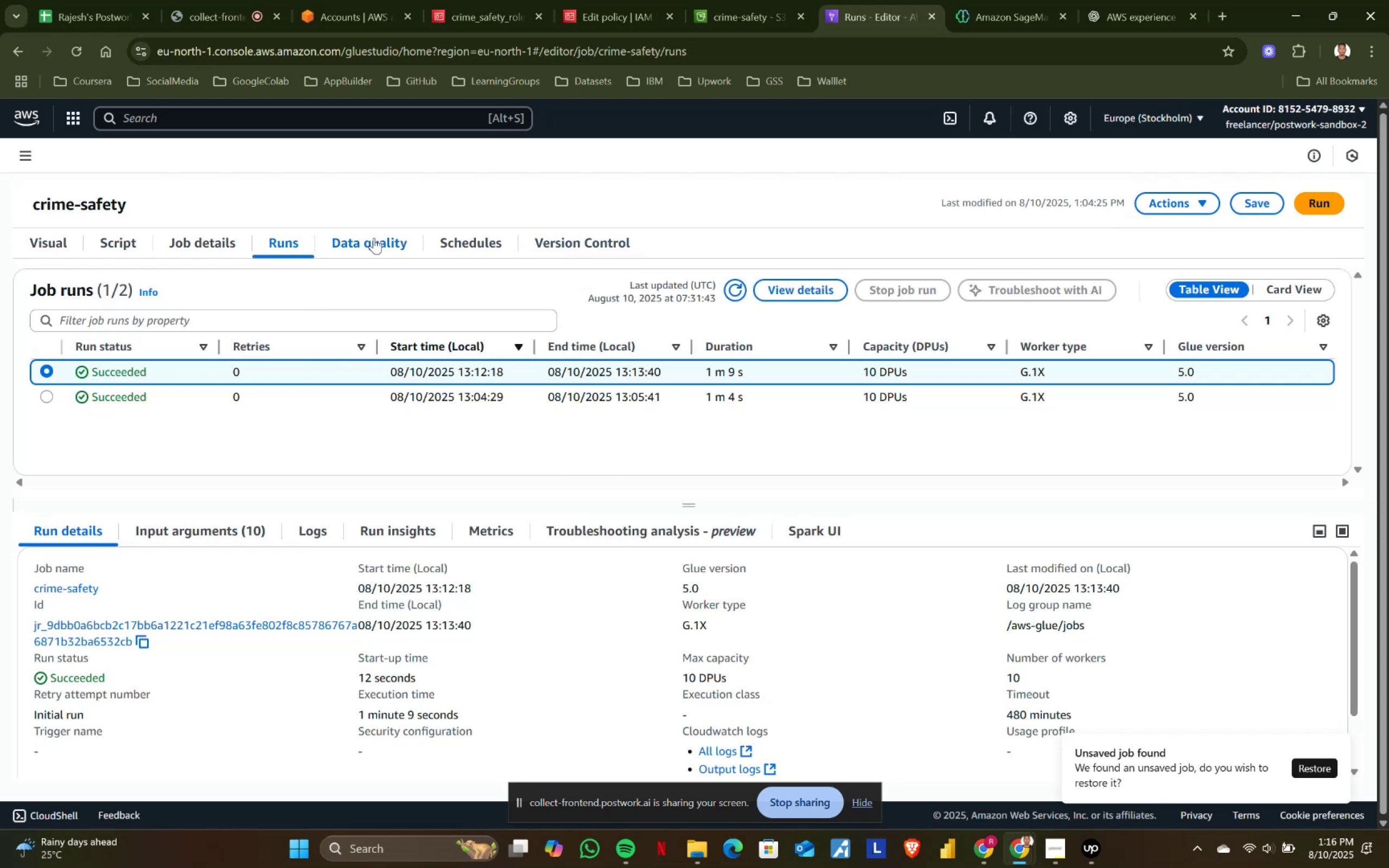 
left_click([374, 238])
 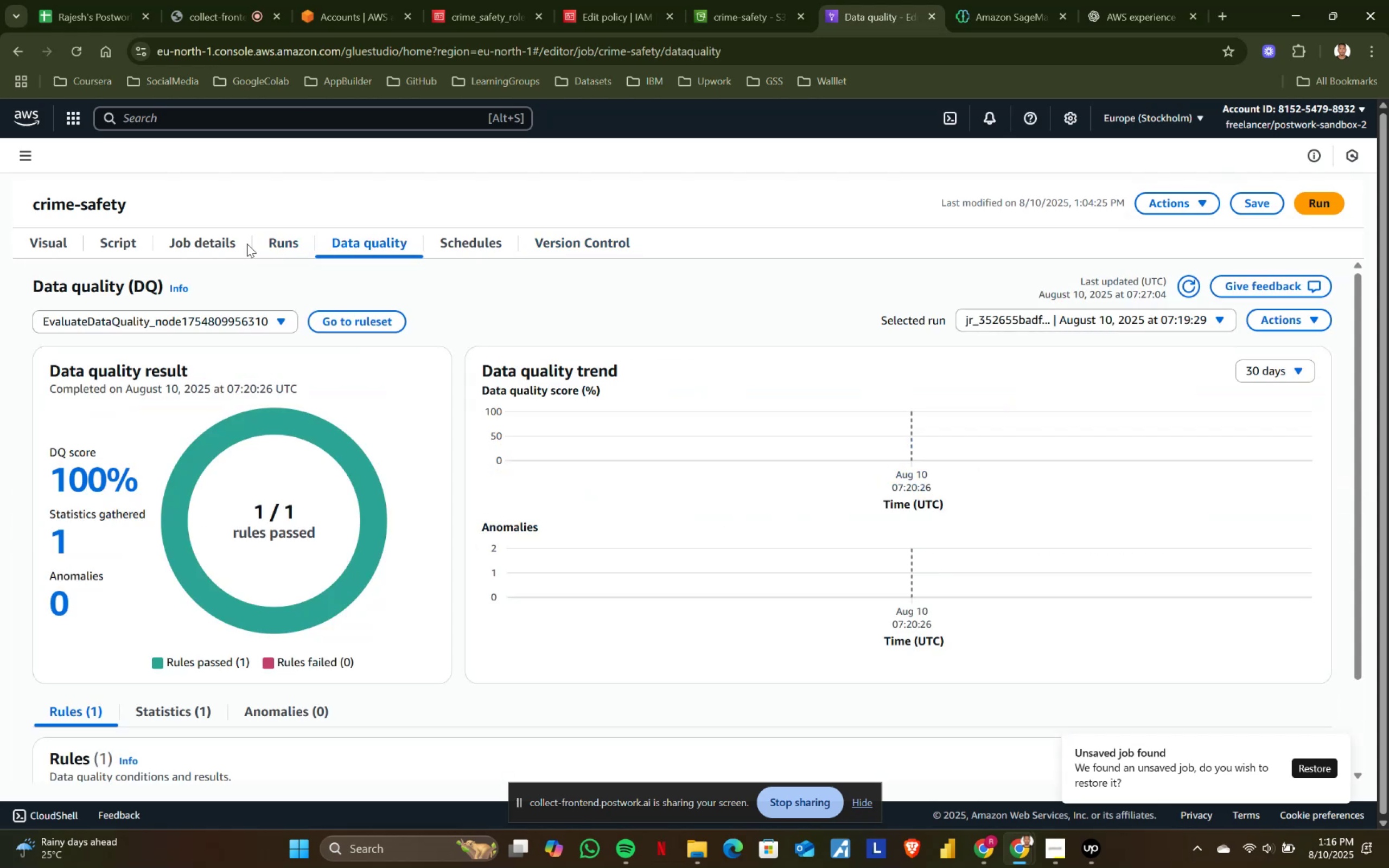 
double_click([310, 243])
 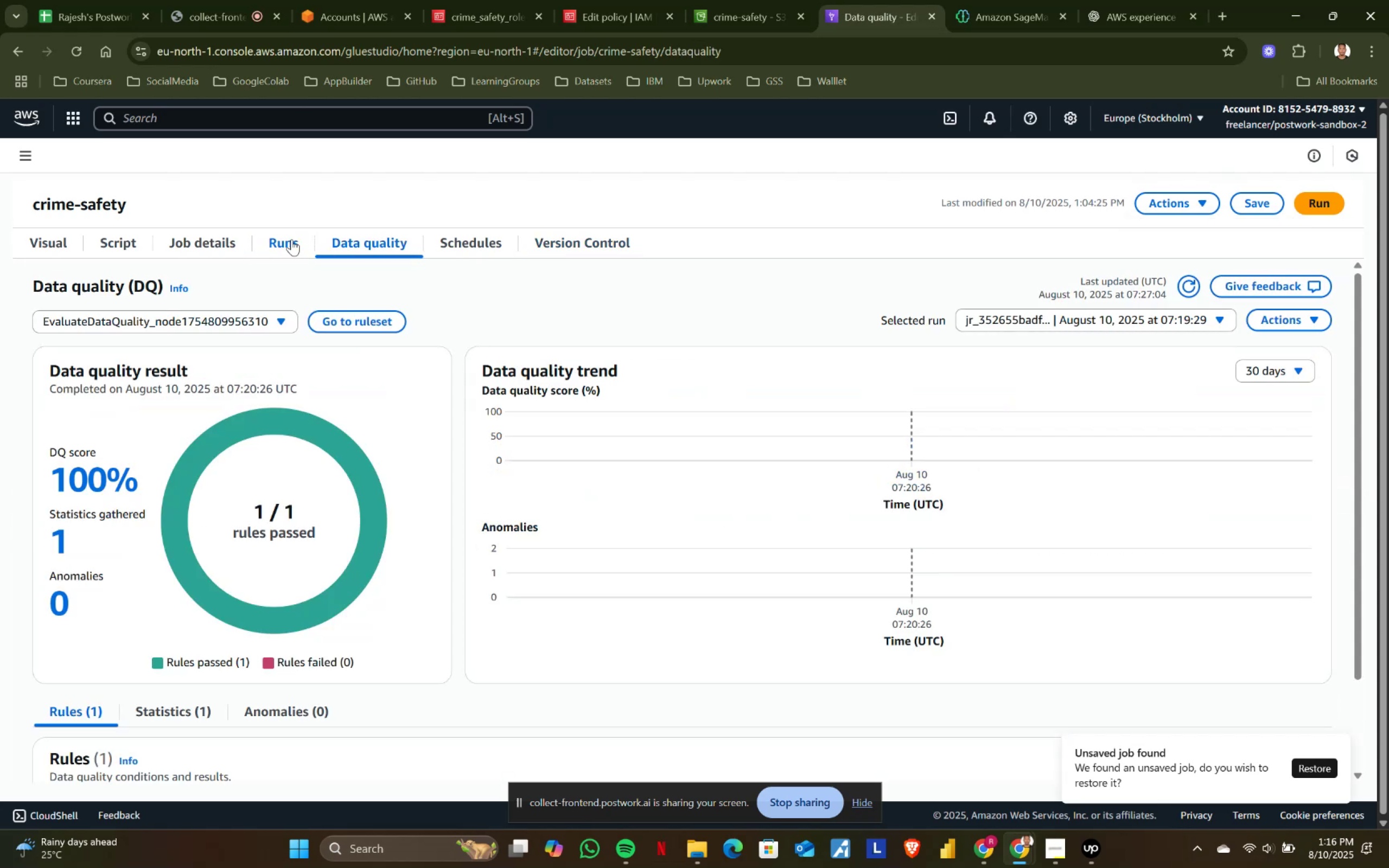 
triple_click([288, 238])
 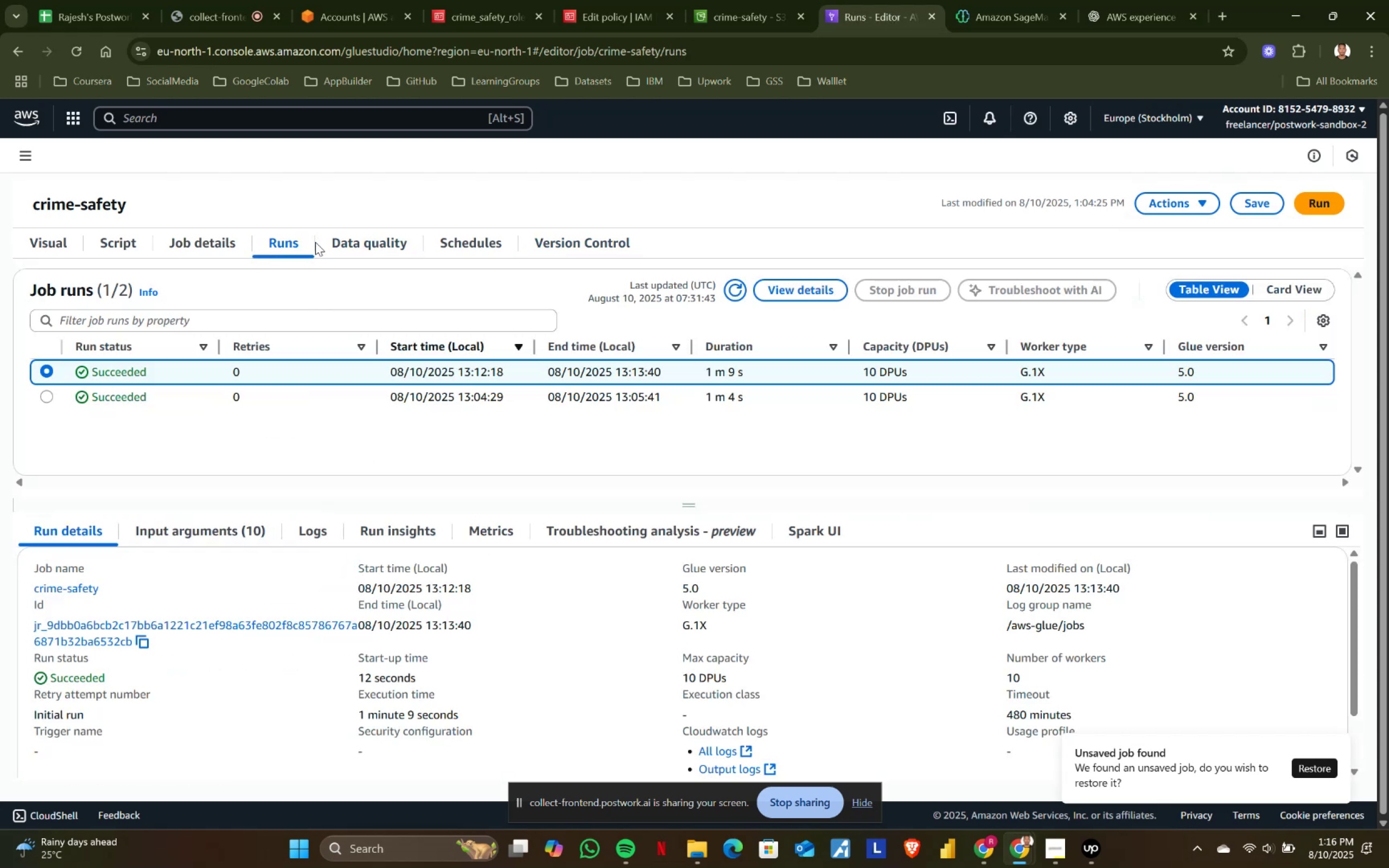 
left_click([390, 246])
 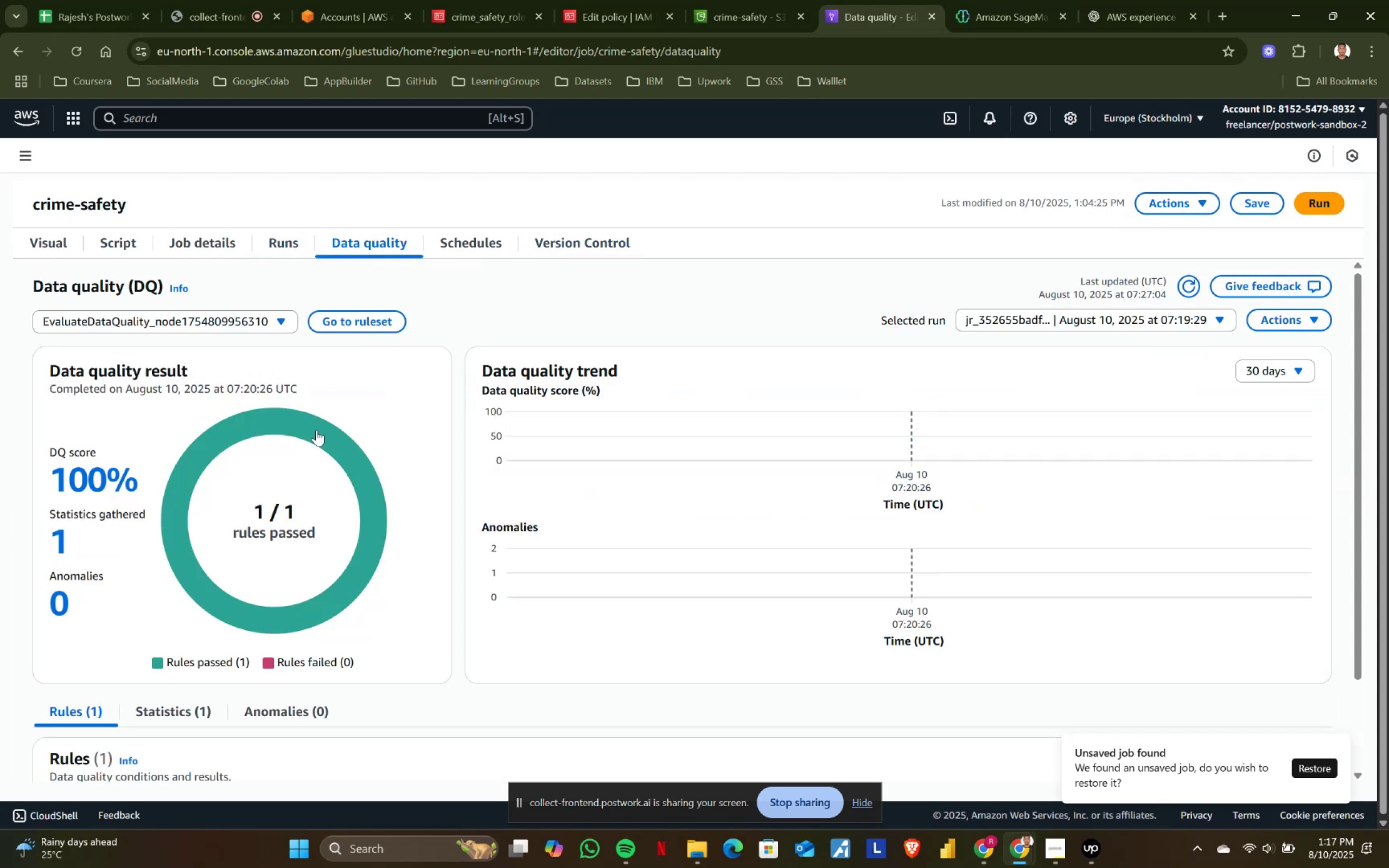 
scroll: coordinate [295, 527], scroll_direction: down, amount: 1.0
 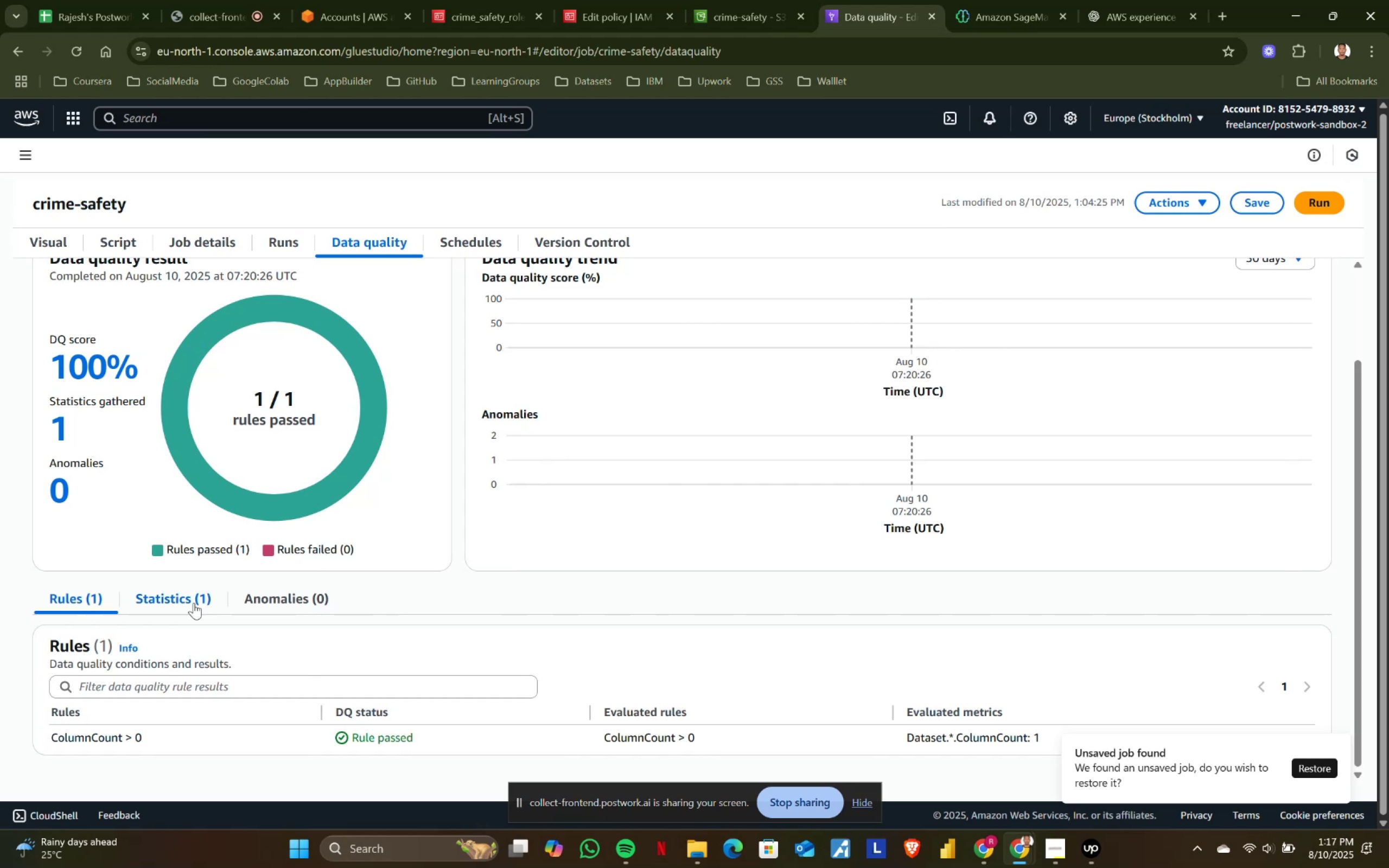 
left_click([165, 603])
 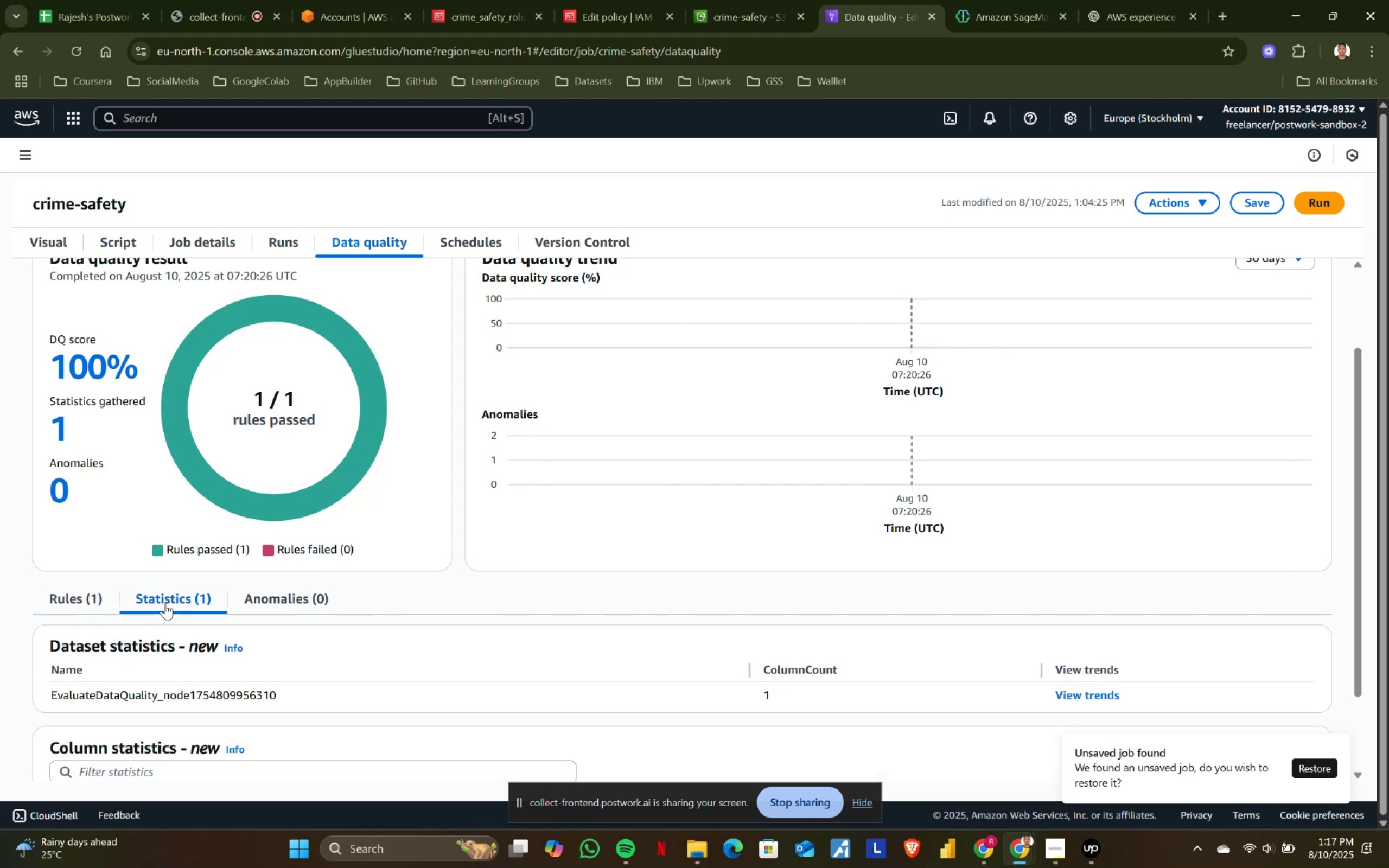 
scroll: coordinate [256, 588], scroll_direction: up, amount: 1.0
 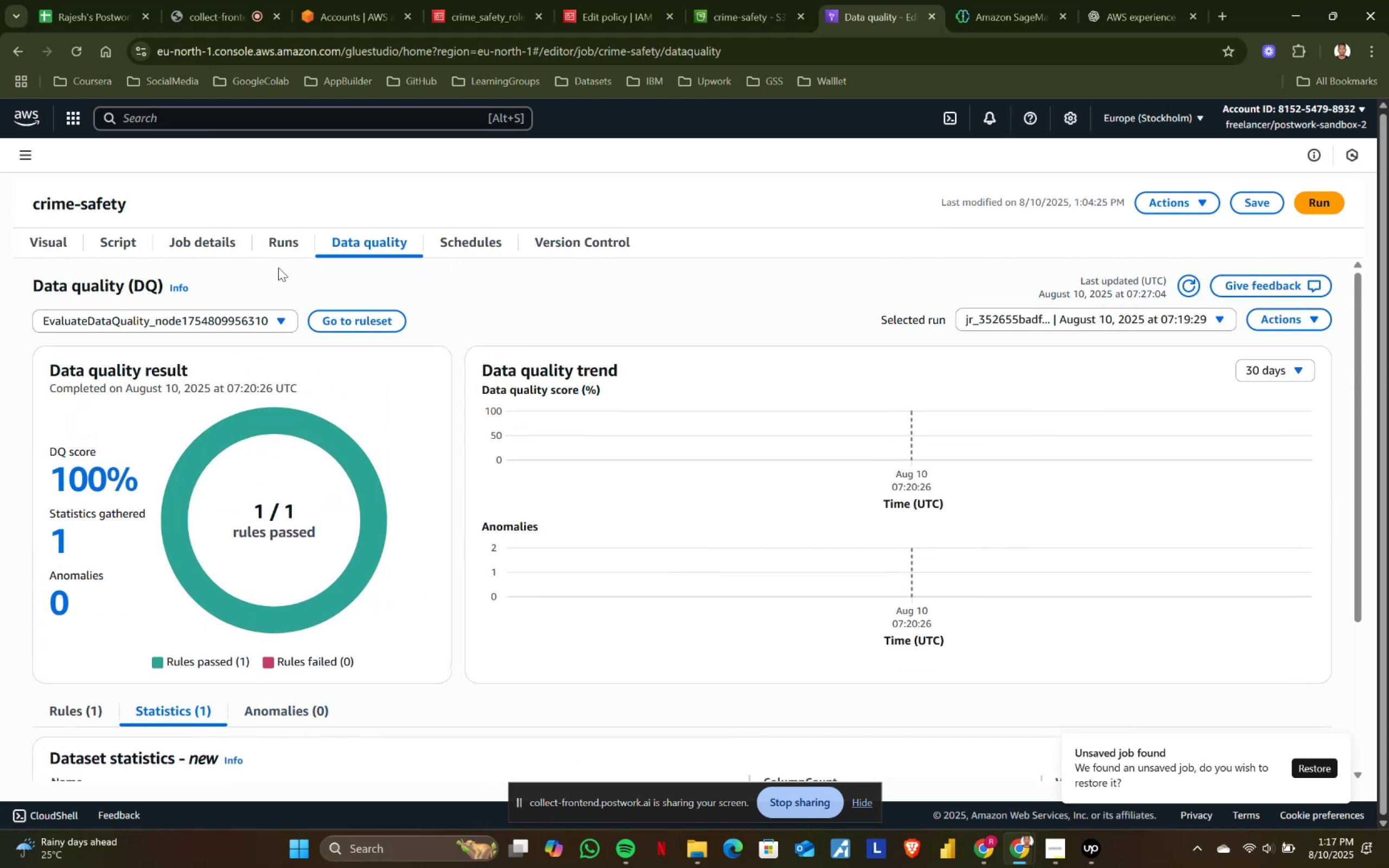 
left_click([281, 246])
 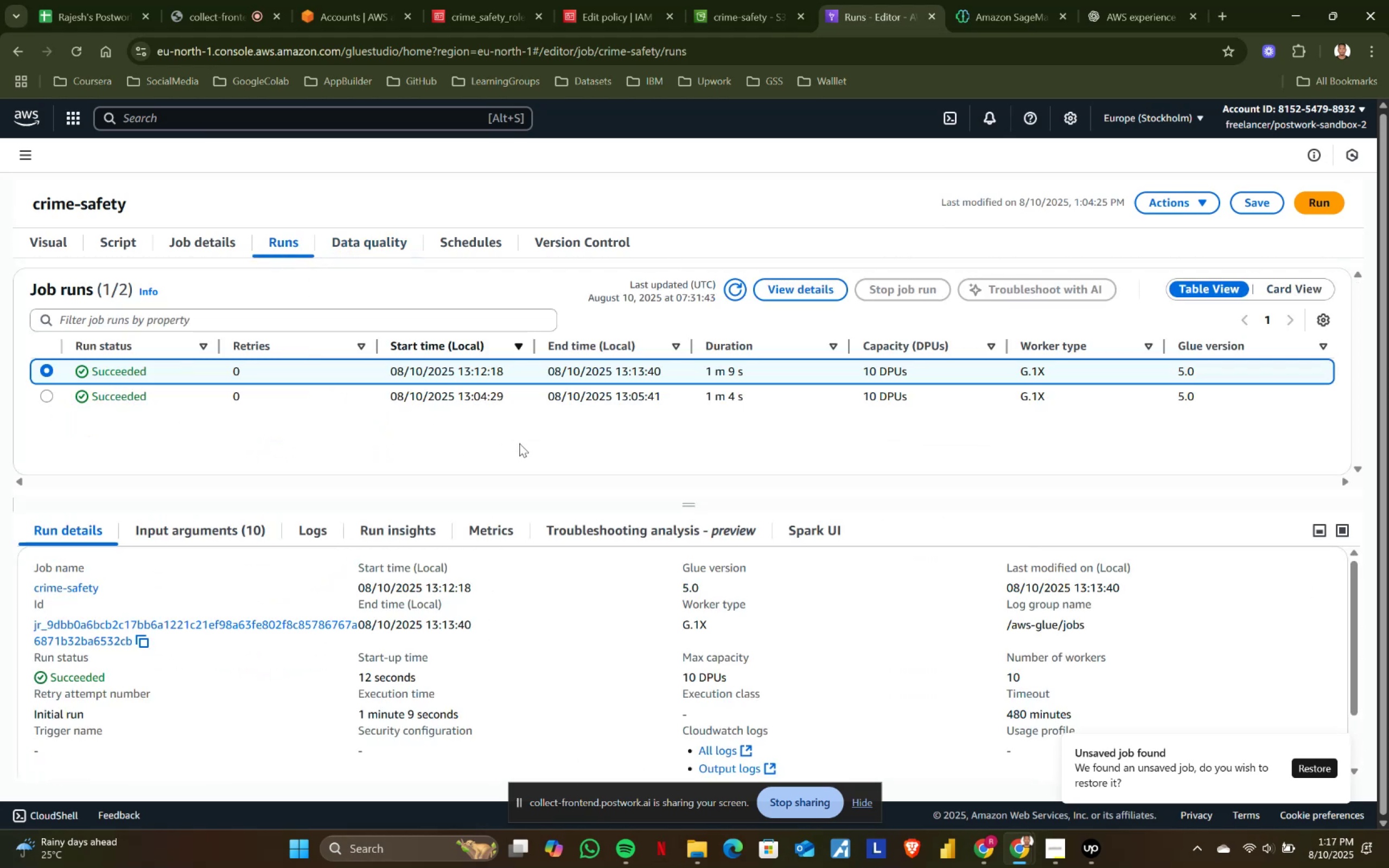 
scroll: coordinate [822, 635], scroll_direction: down, amount: 6.0
 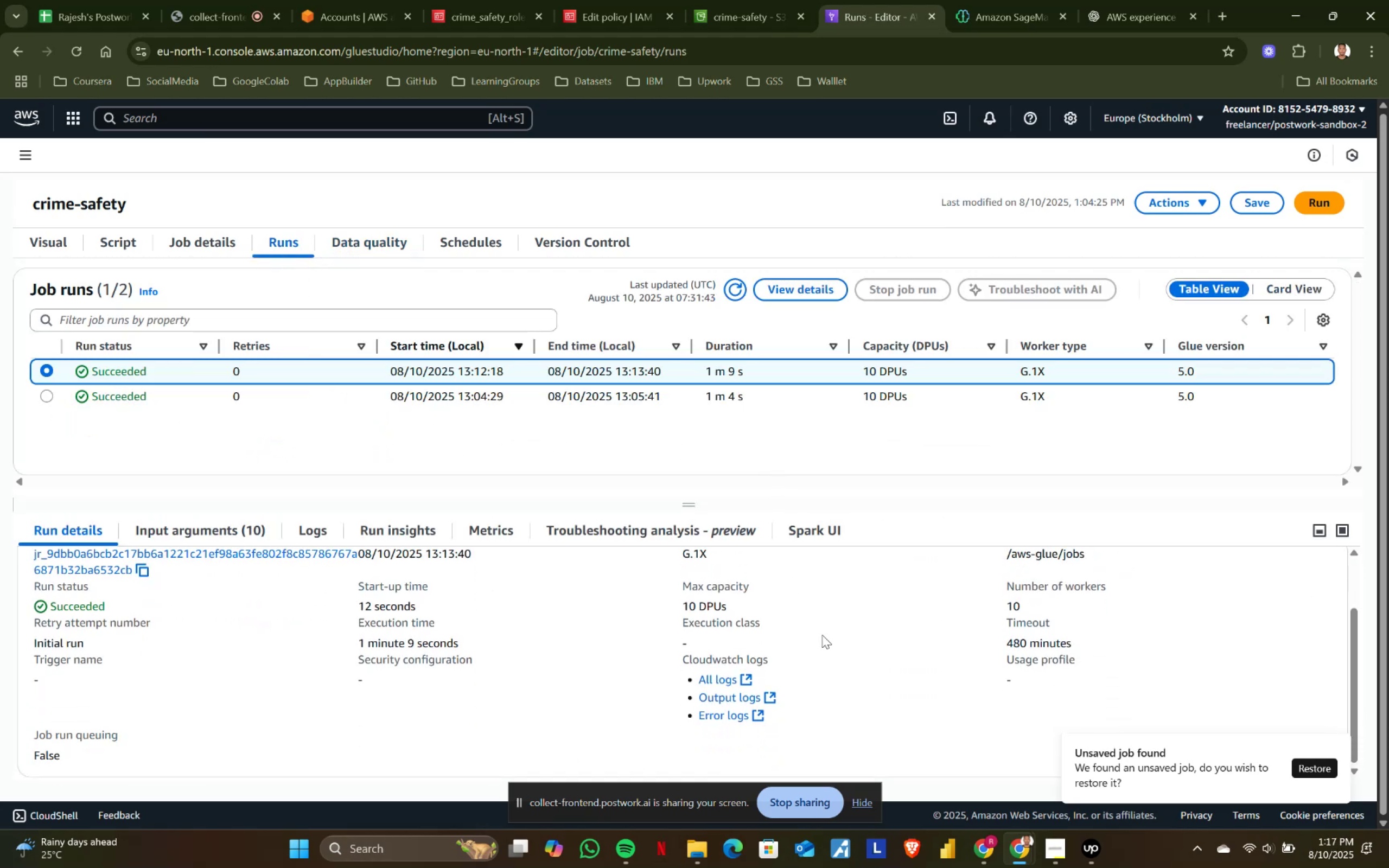 
scroll: coordinate [822, 635], scroll_direction: up, amount: 4.0
 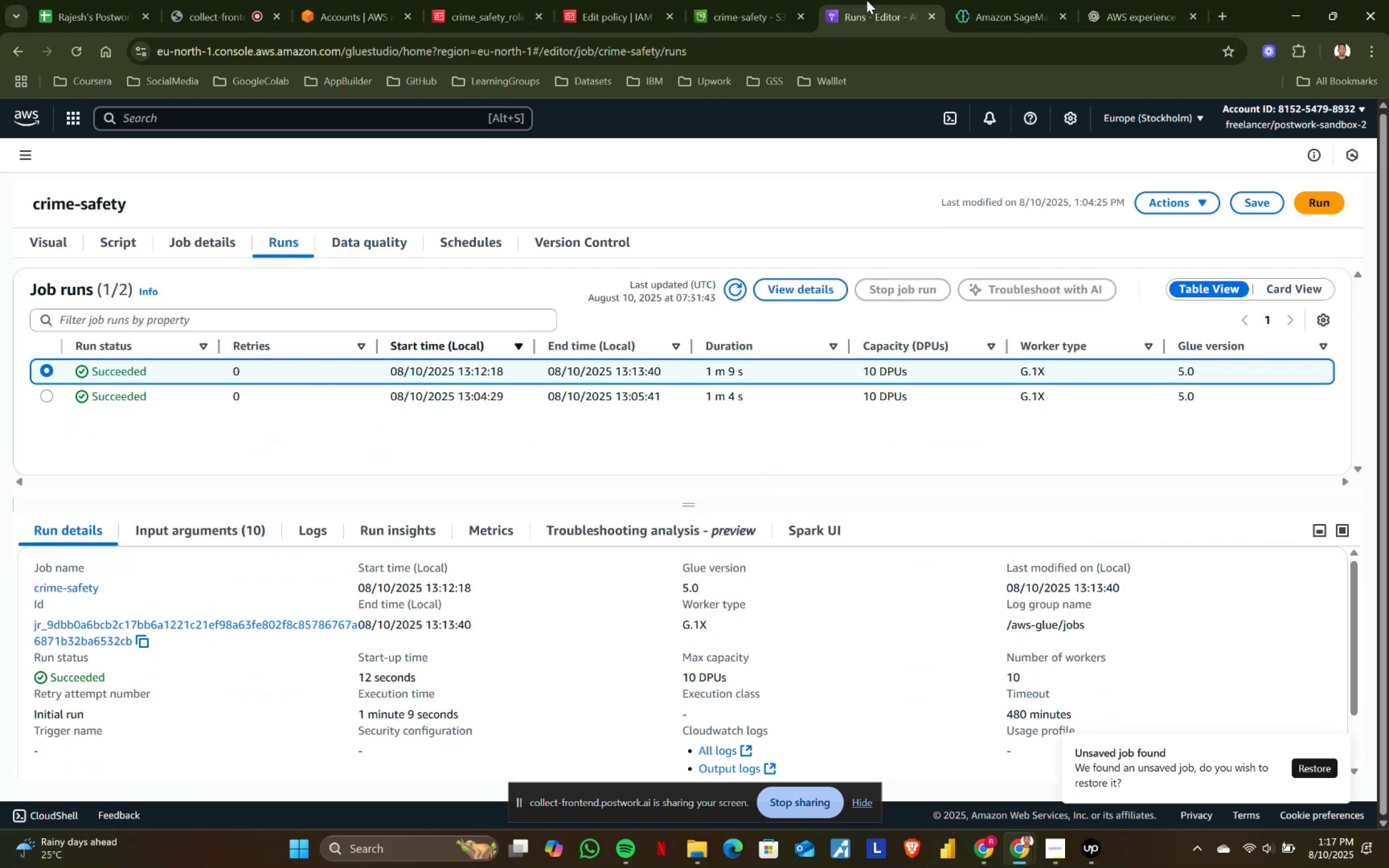 
left_click([961, 0])
 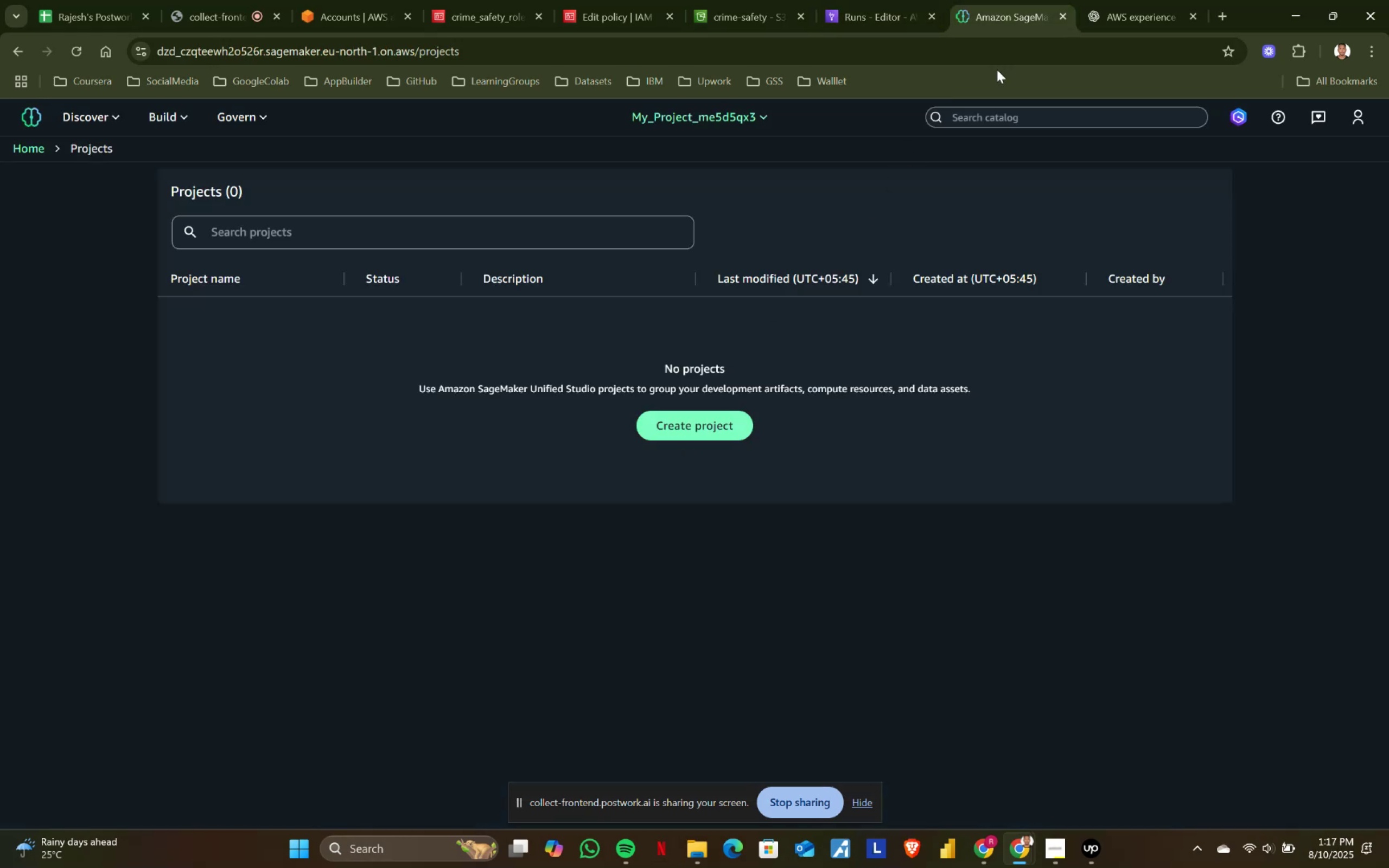 
left_click([1120, 0])
 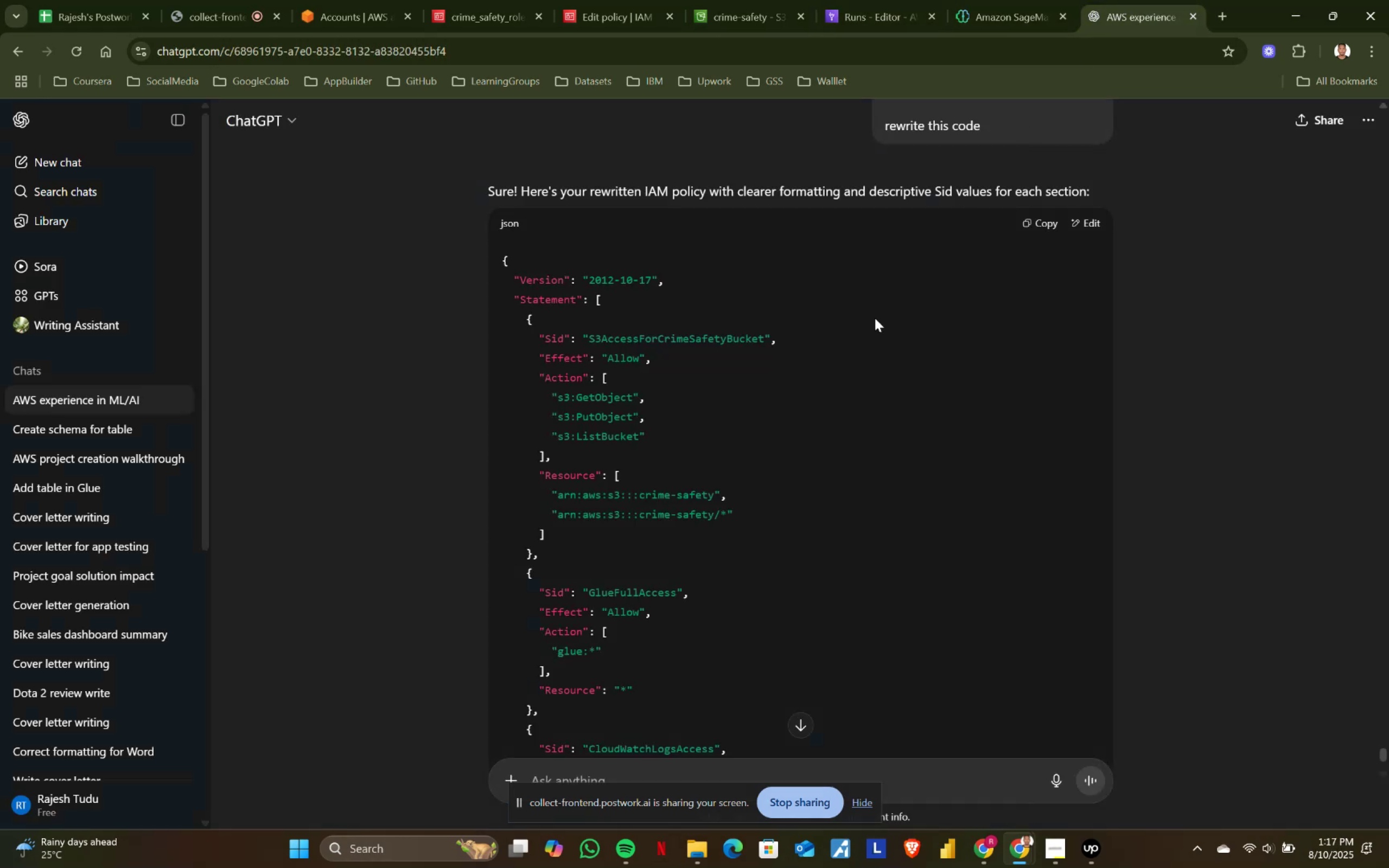 
scroll: coordinate [717, 551], scroll_direction: down, amount: 7.0
 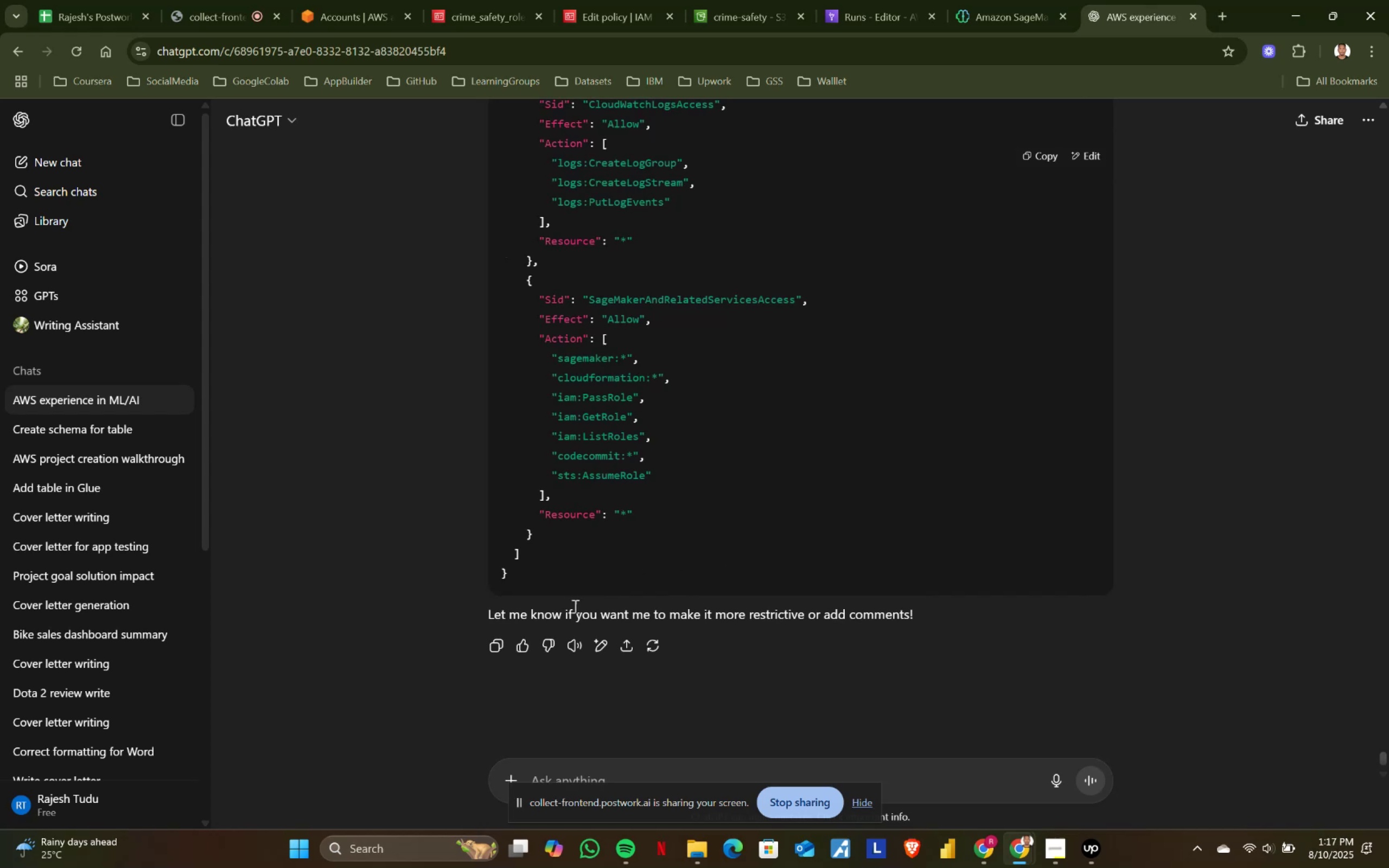 
left_click_drag(start_coordinate=[565, 614], to_coordinate=[993, 627])
 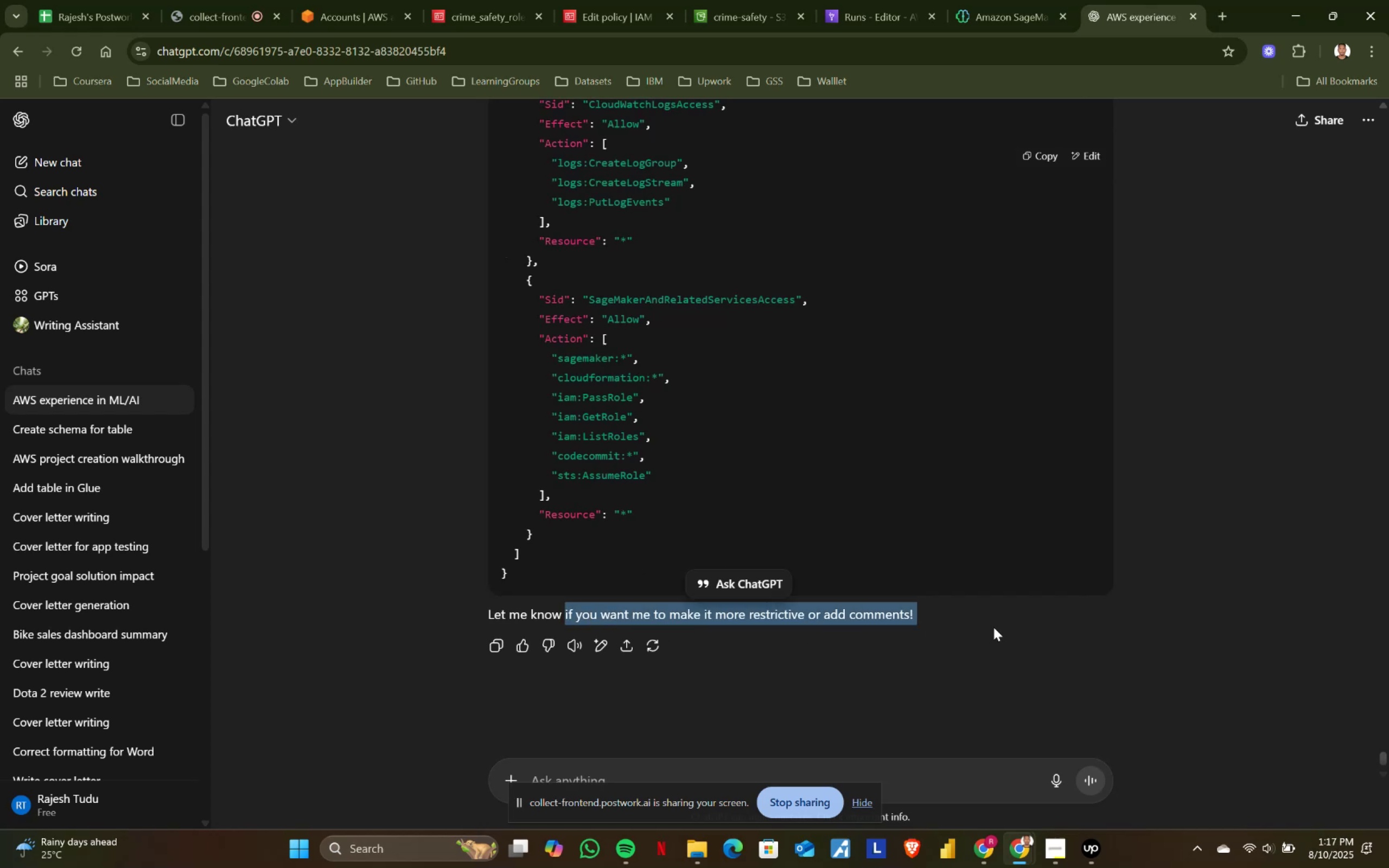 
left_click([993, 627])
 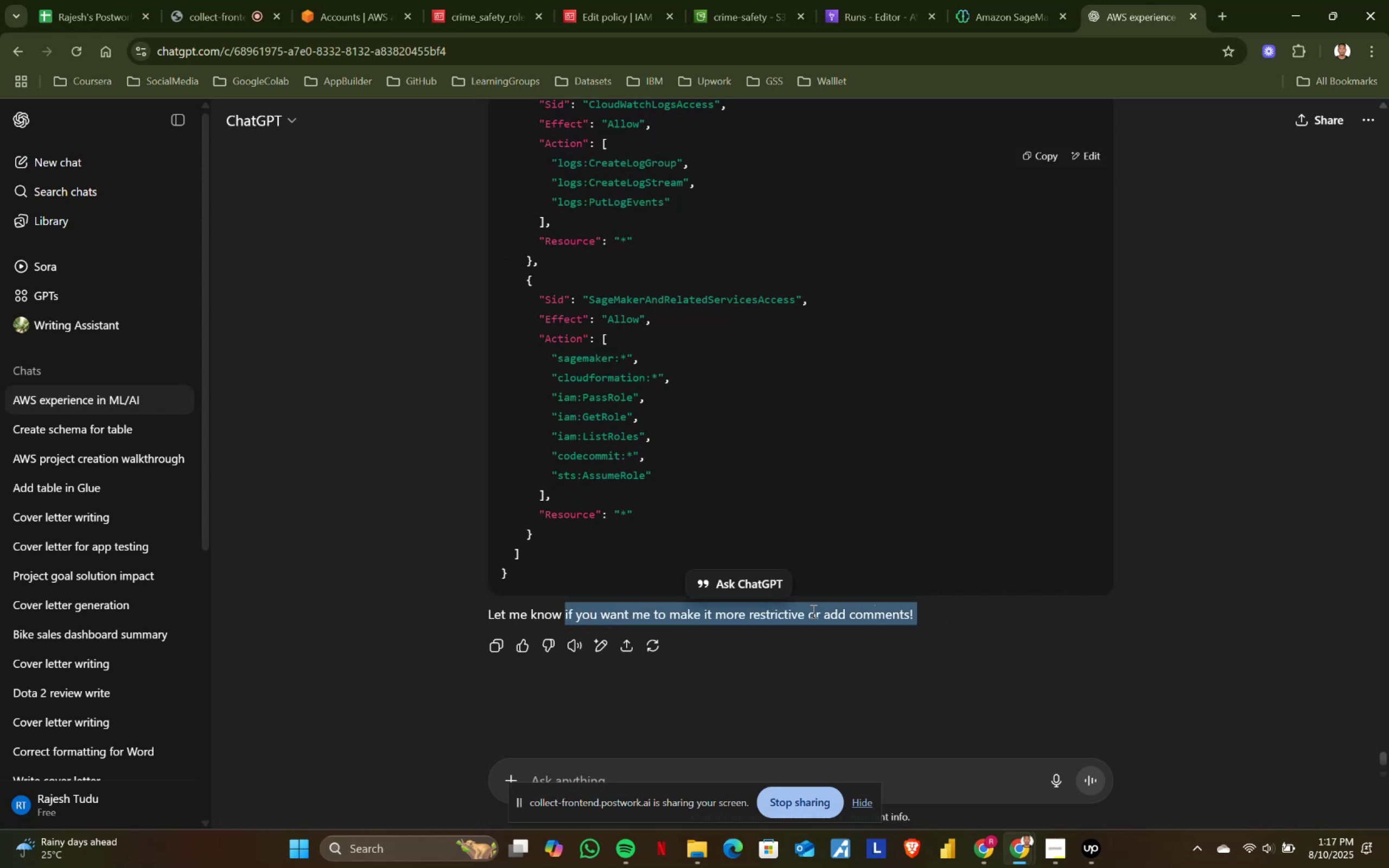 
scroll: coordinate [717, 696], scroll_direction: down, amount: 2.0
 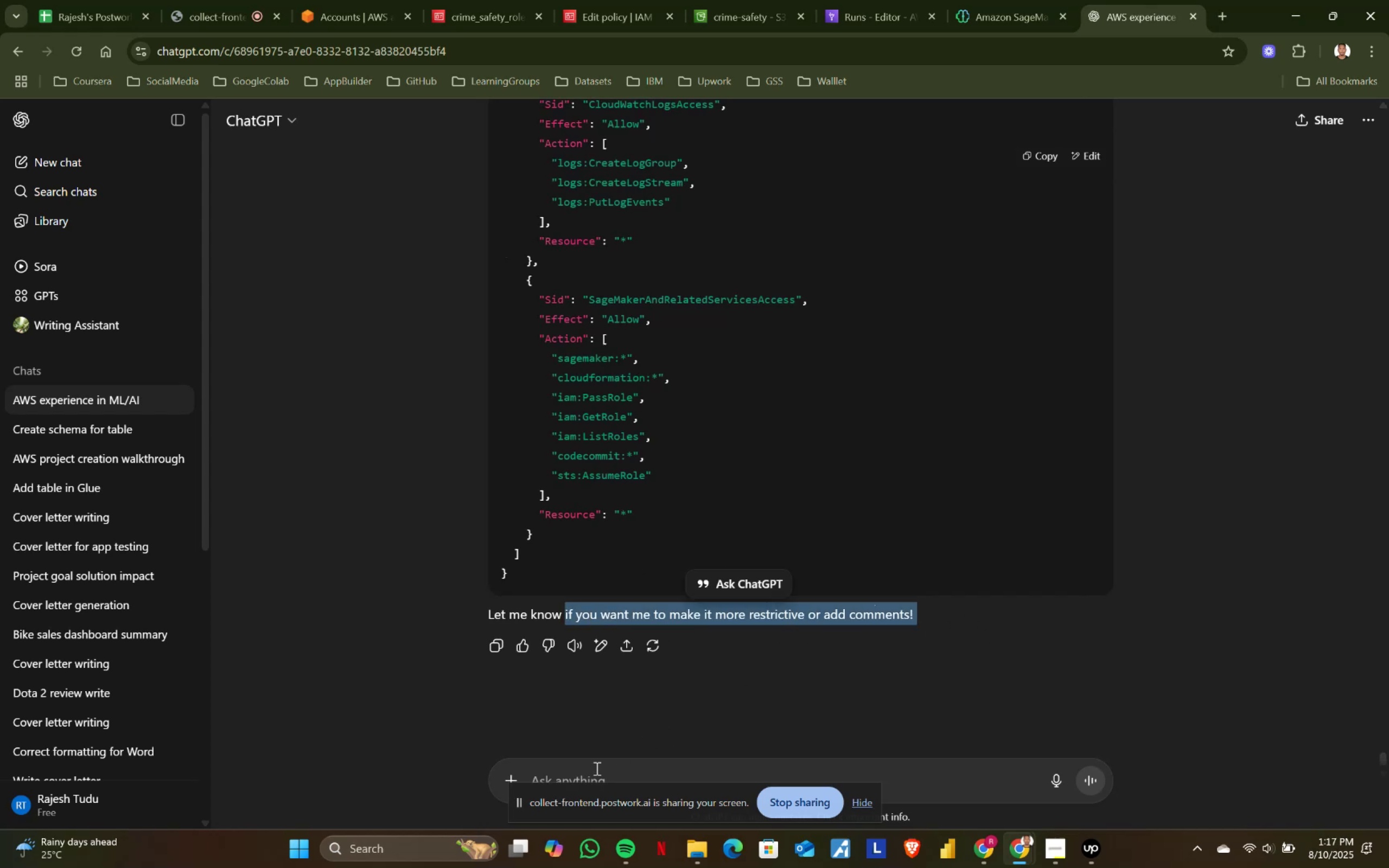 
left_click([595, 768])
 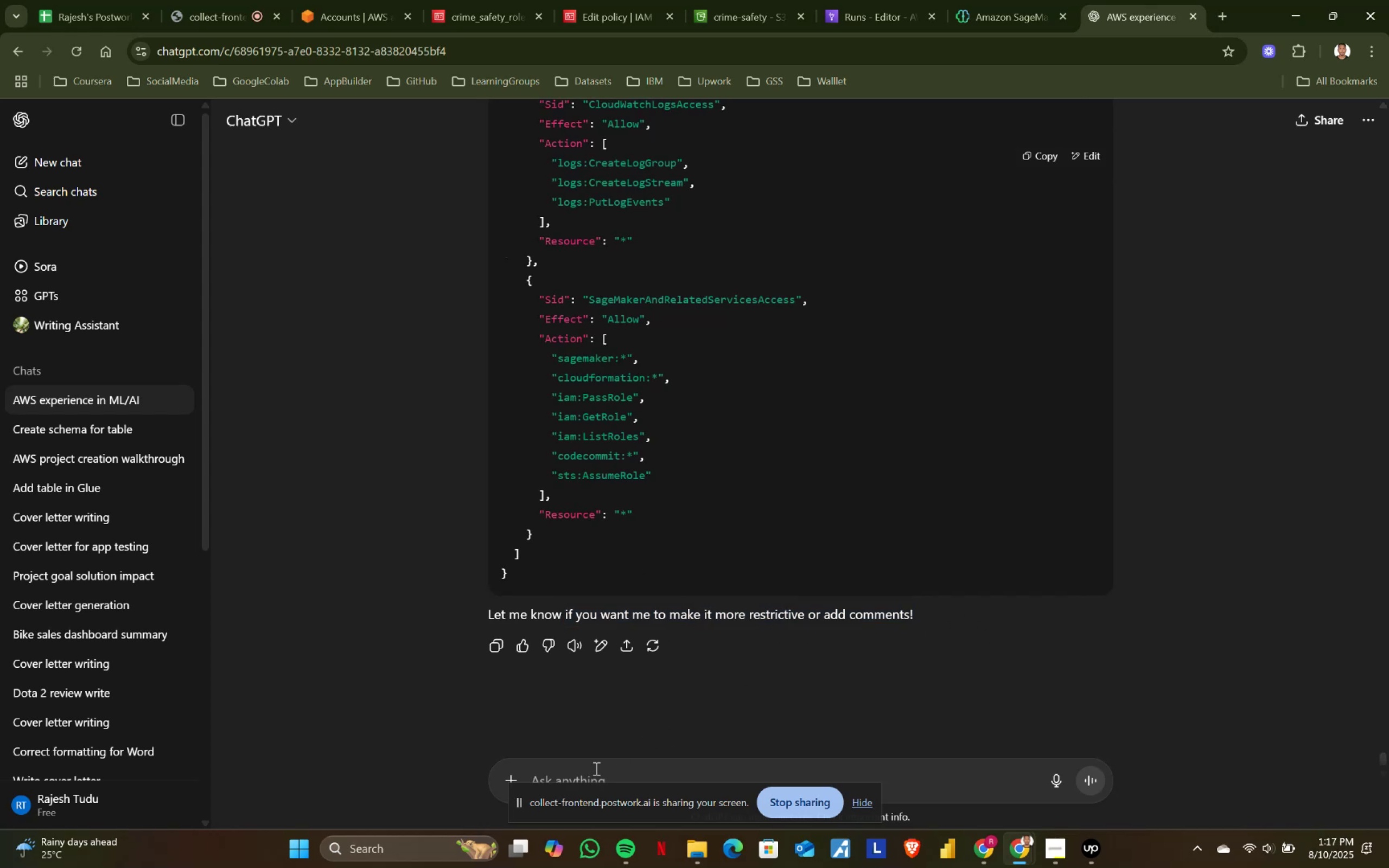 
type(still not authorix)
key(Backspace)
type(zed)
 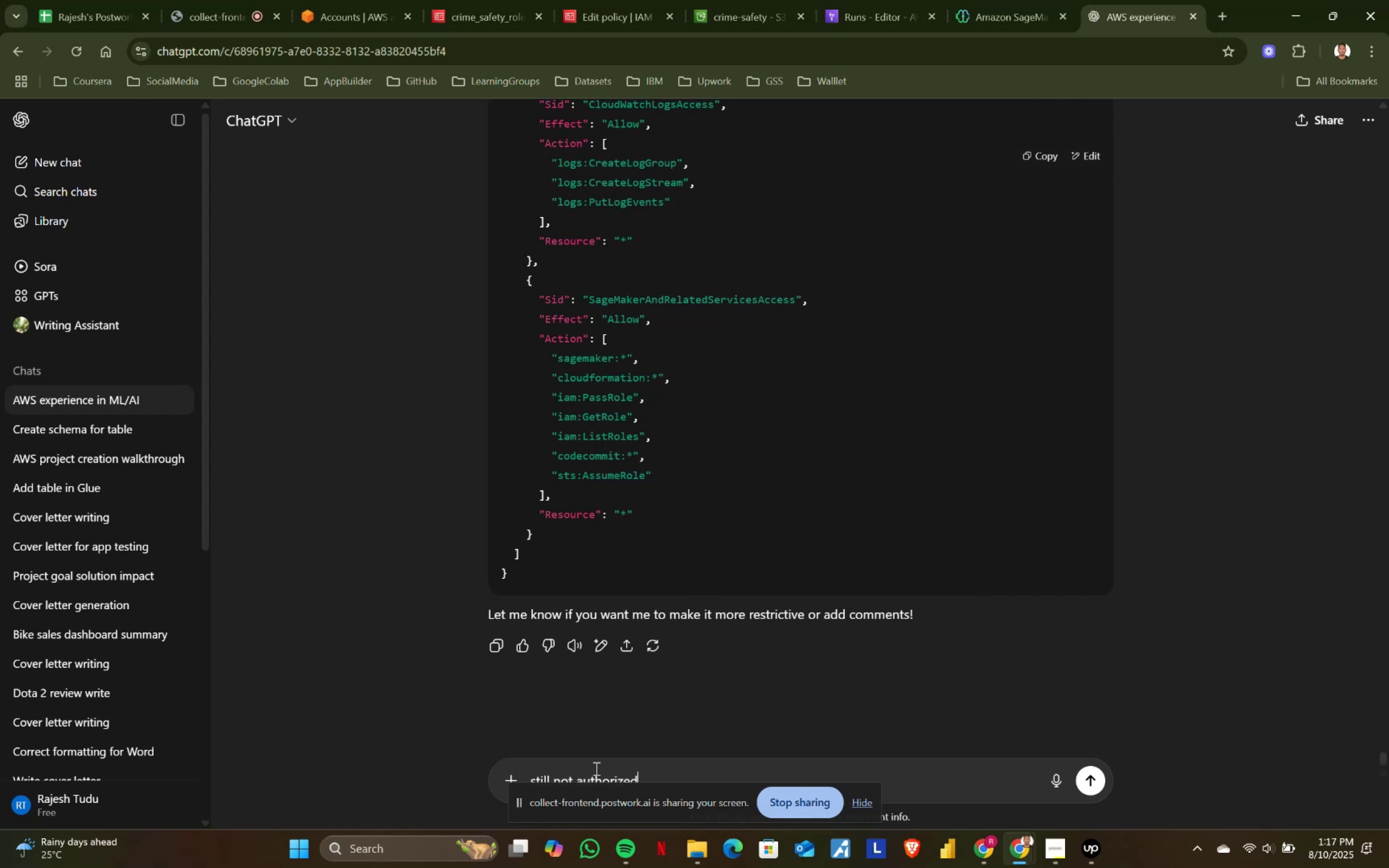 
key(Enter)
 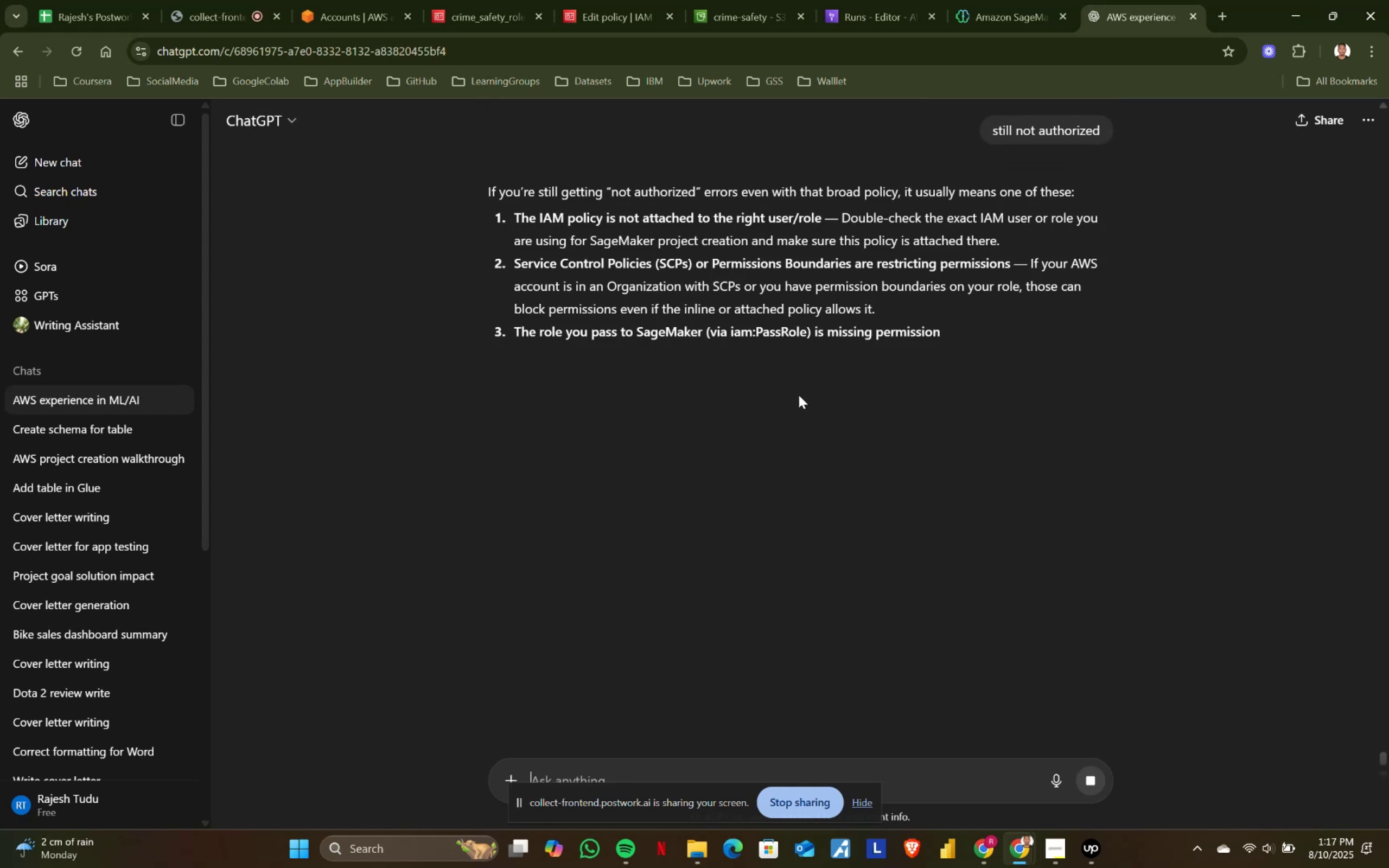 
wait(5.16)
 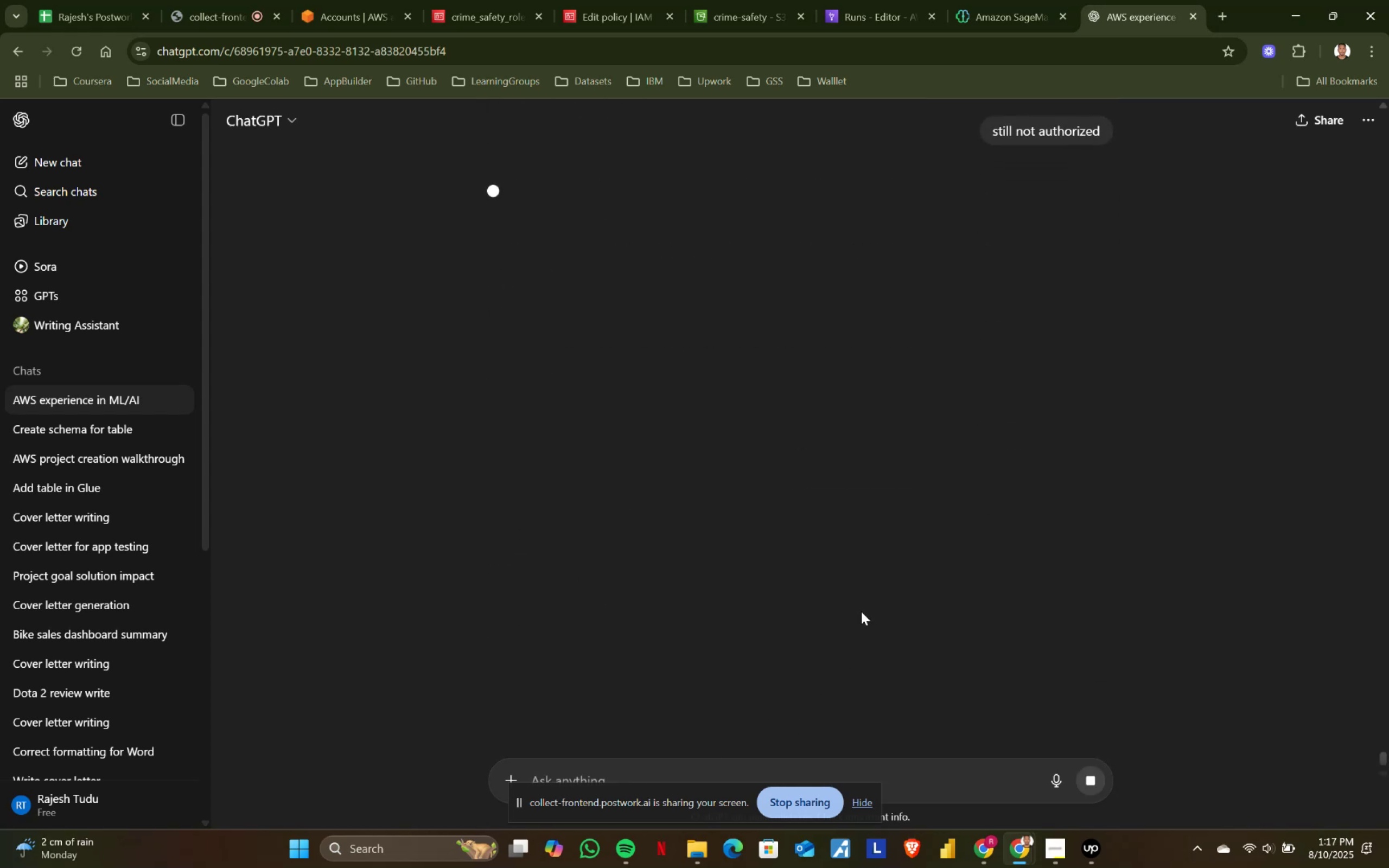 
scroll: coordinate [799, 395], scroll_direction: down, amount: 1.0
 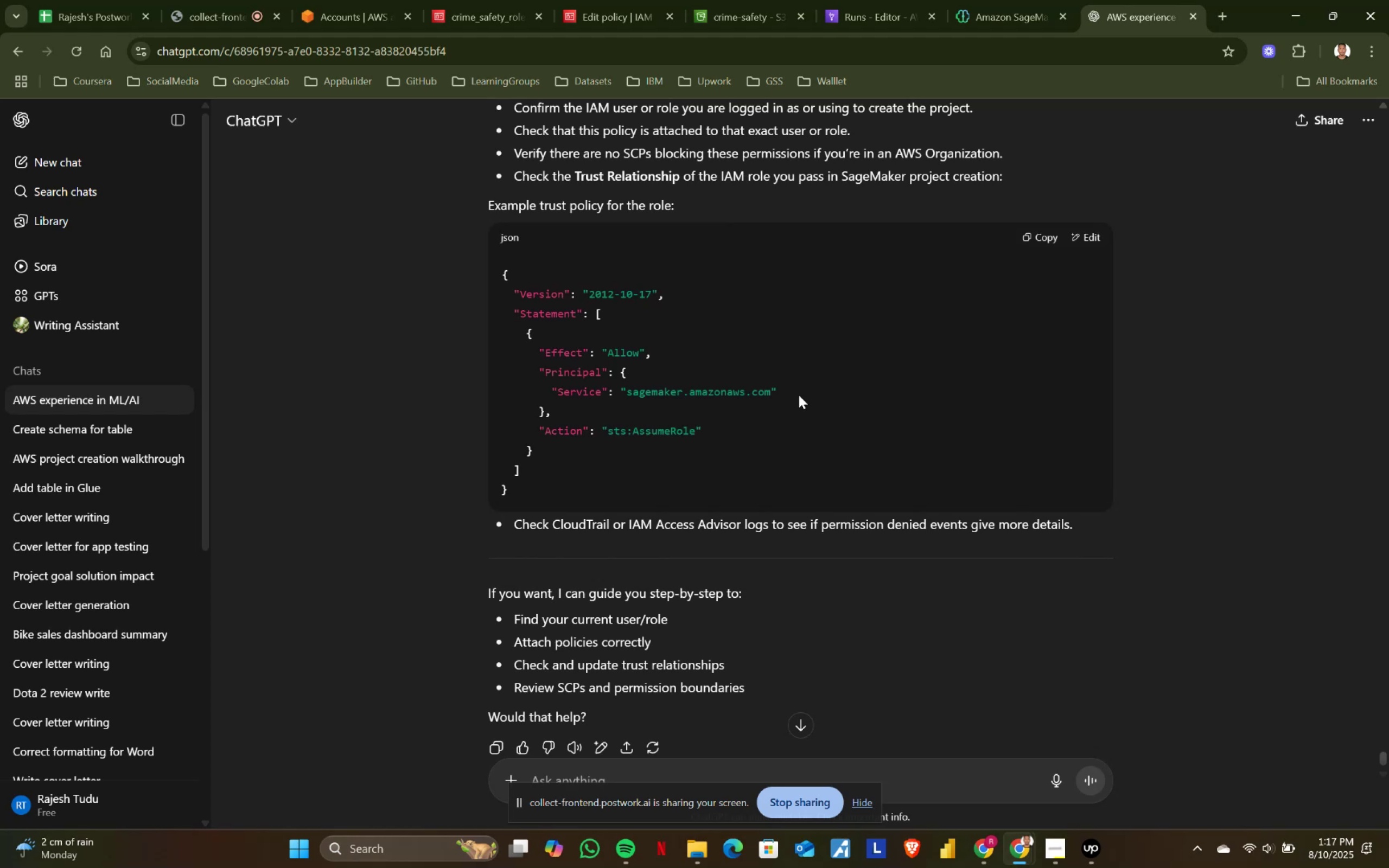 
wait(5.77)
 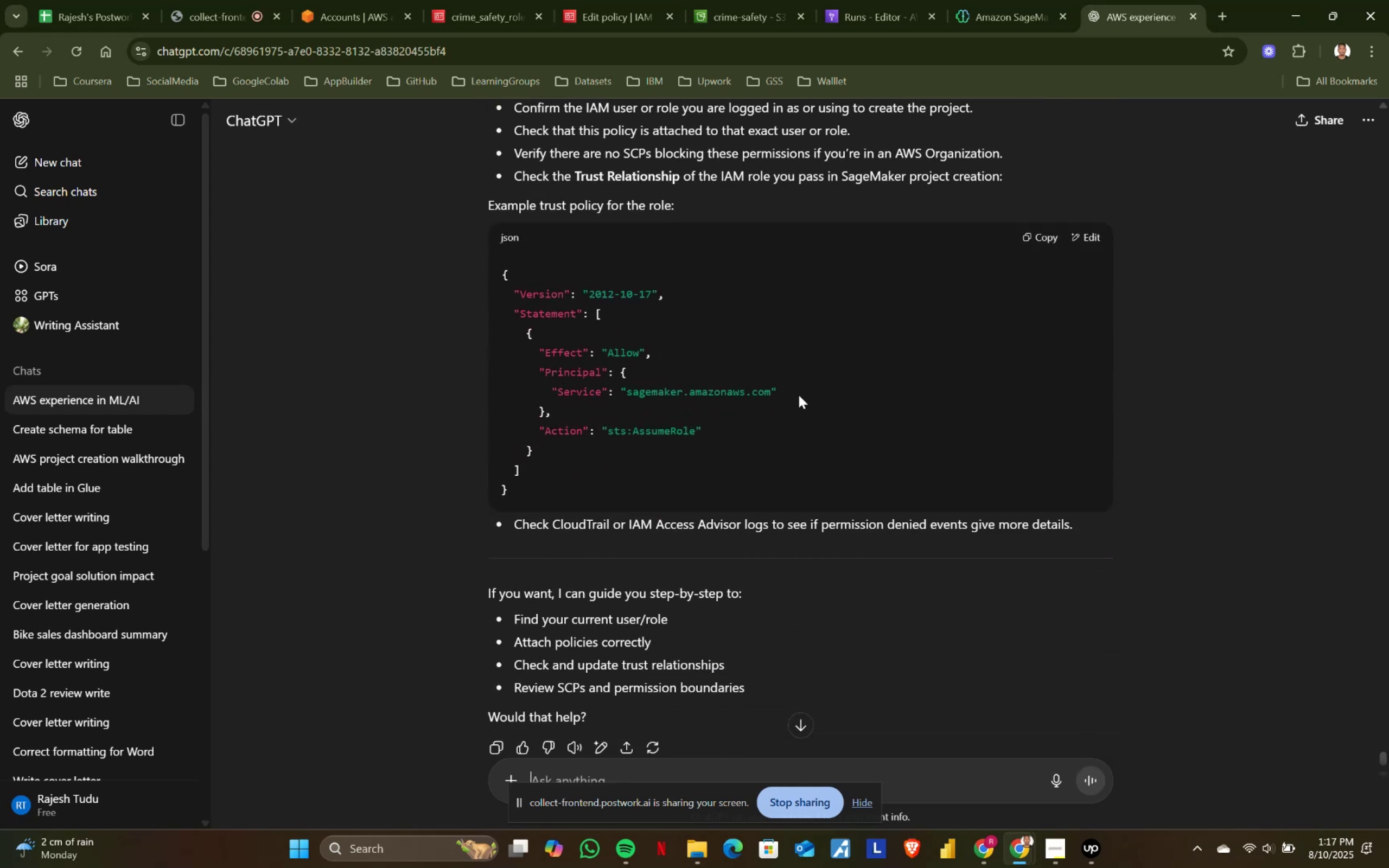 
scroll: coordinate [799, 395], scroll_direction: down, amount: 3.0
 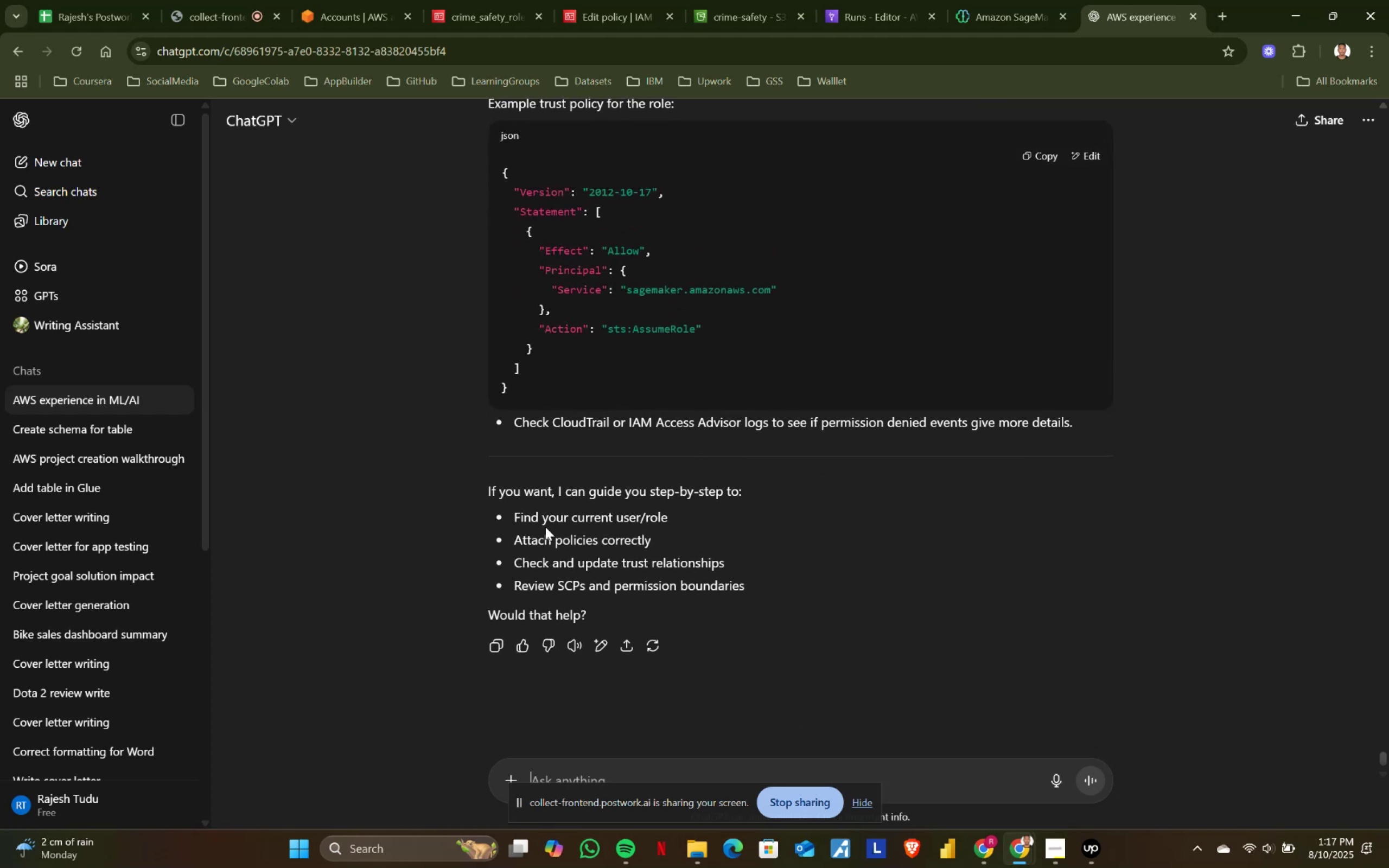 
left_click_drag(start_coordinate=[506, 539], to_coordinate=[731, 543])
 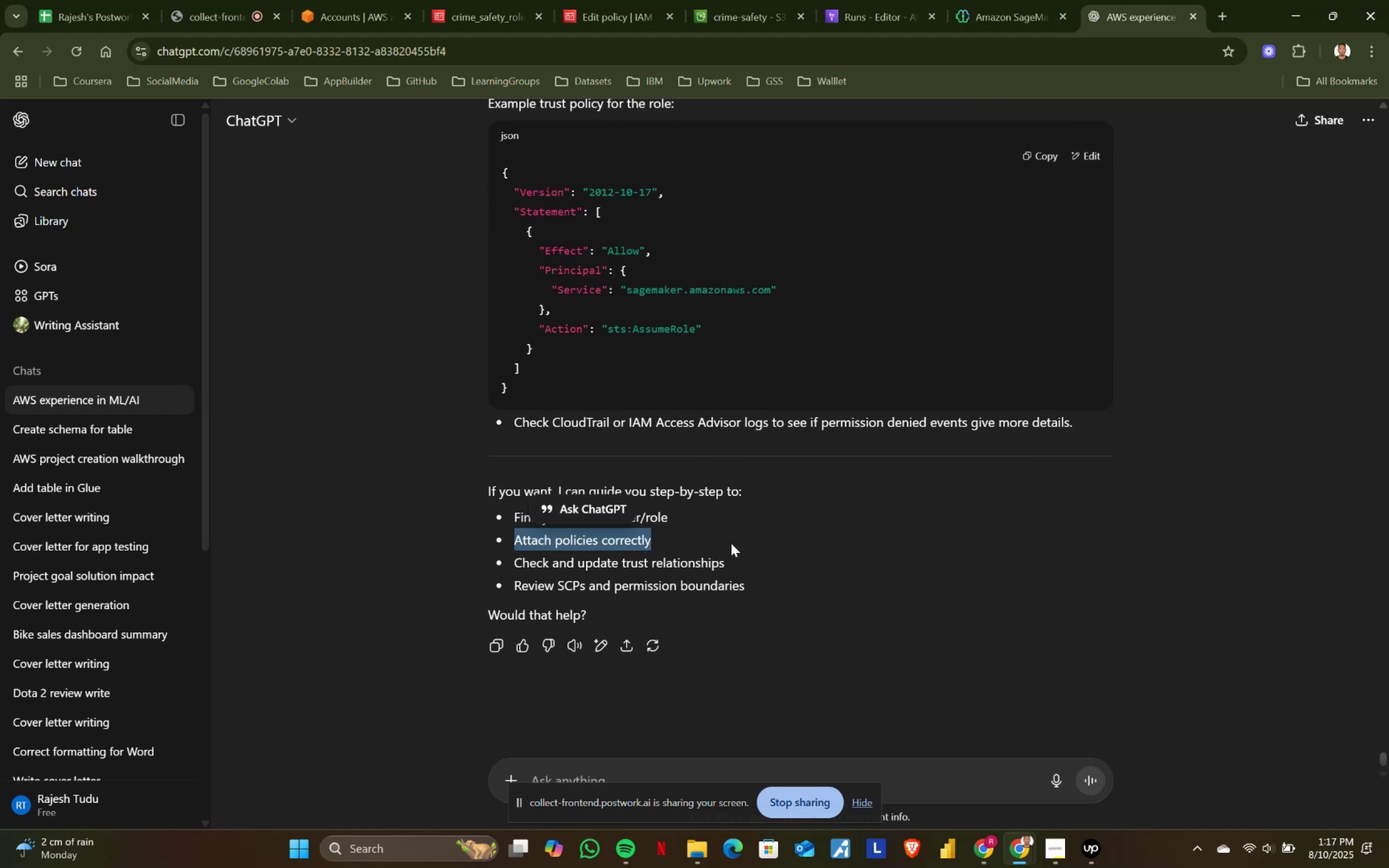 
double_click([731, 543])
 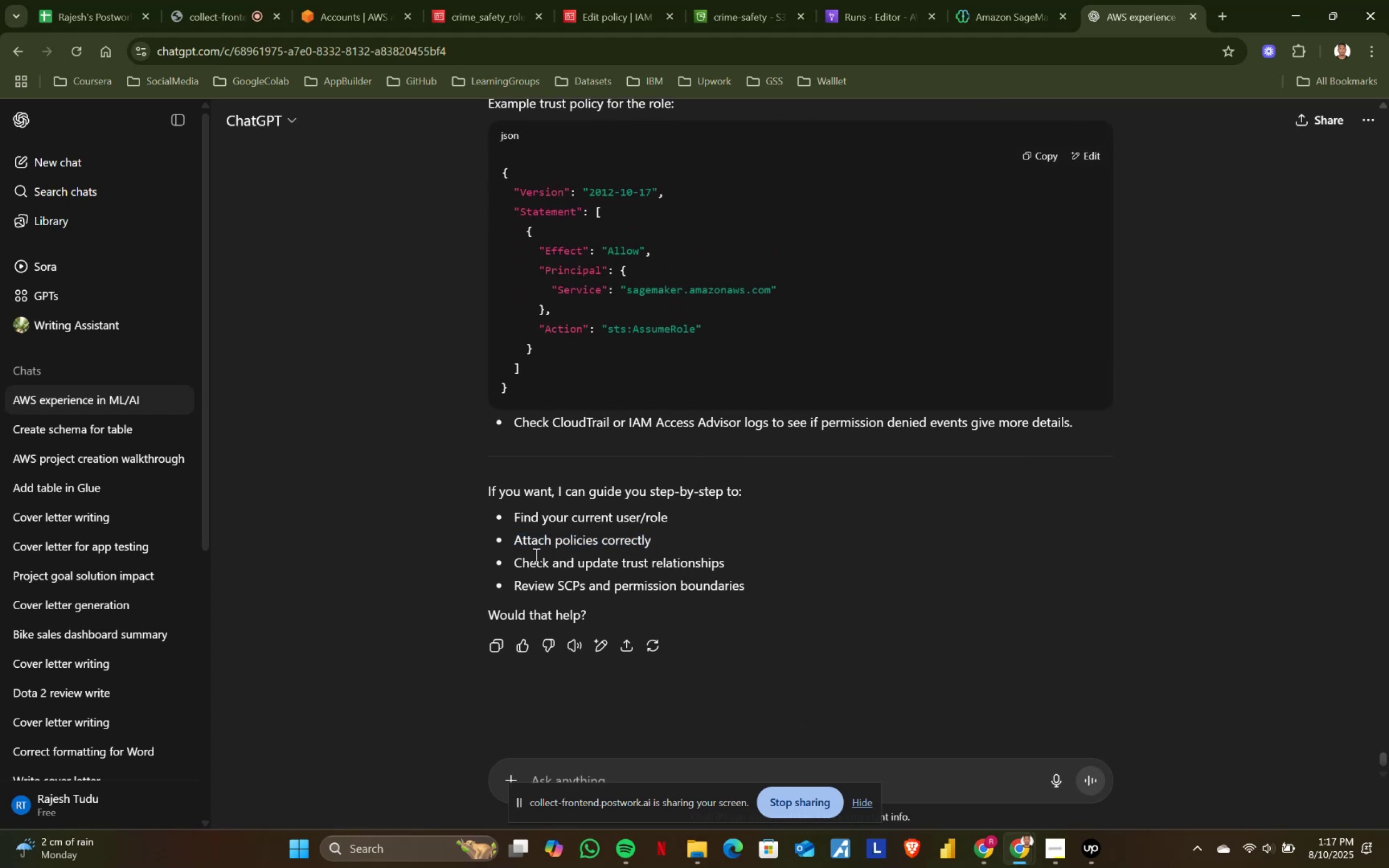 
left_click_drag(start_coordinate=[510, 558], to_coordinate=[732, 560])
 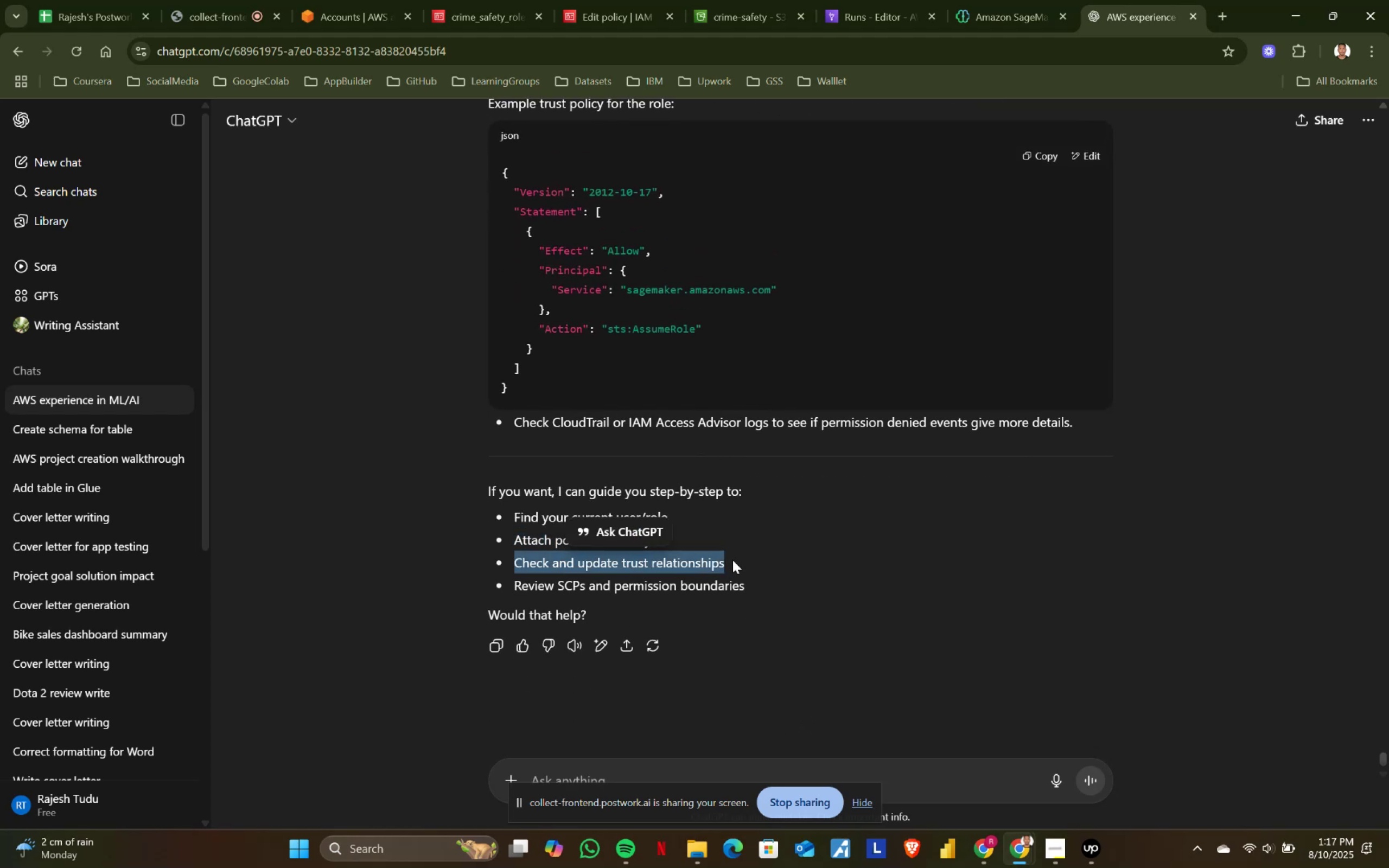 
left_click([732, 560])
 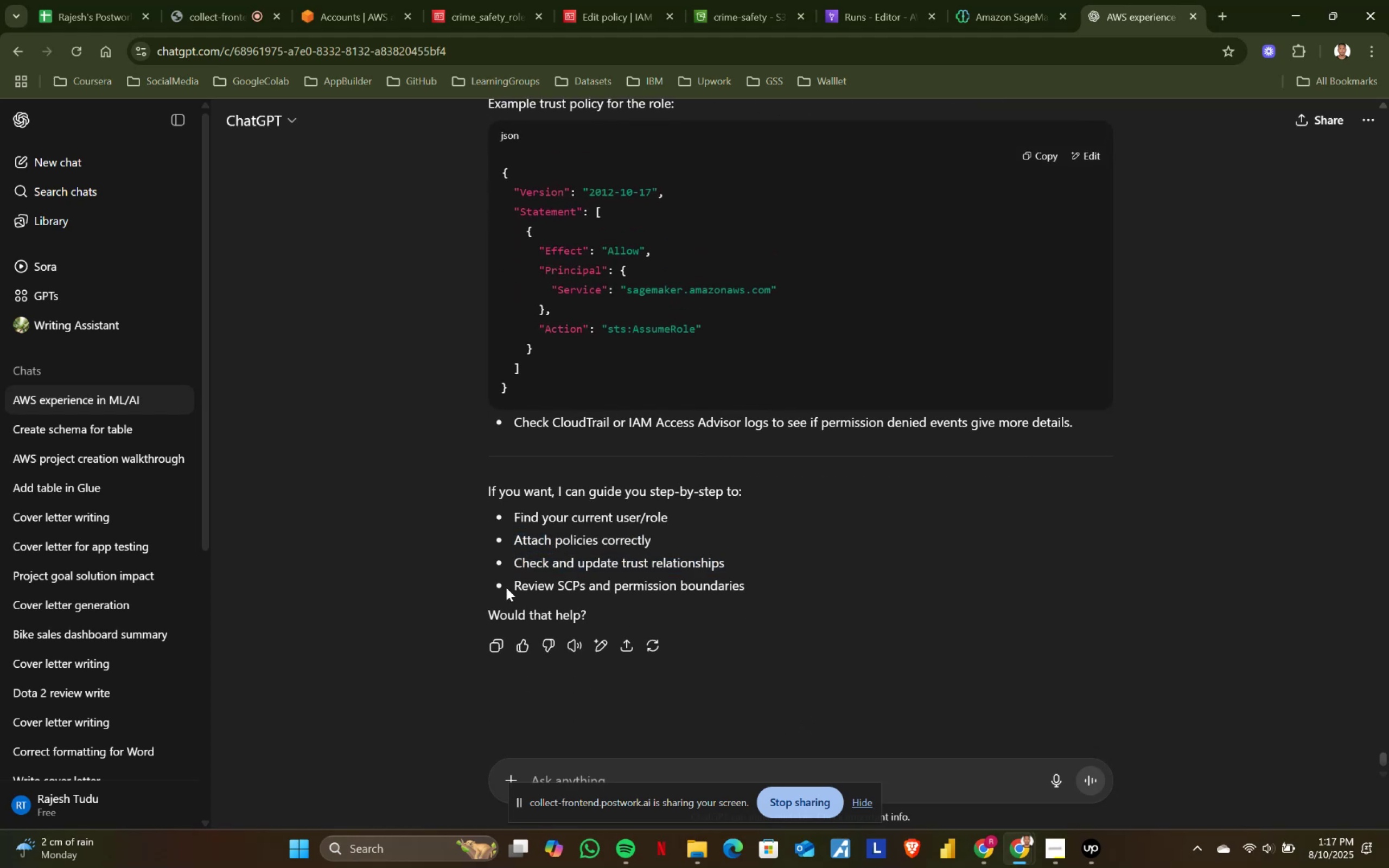 
left_click_drag(start_coordinate=[507, 585], to_coordinate=[780, 584])
 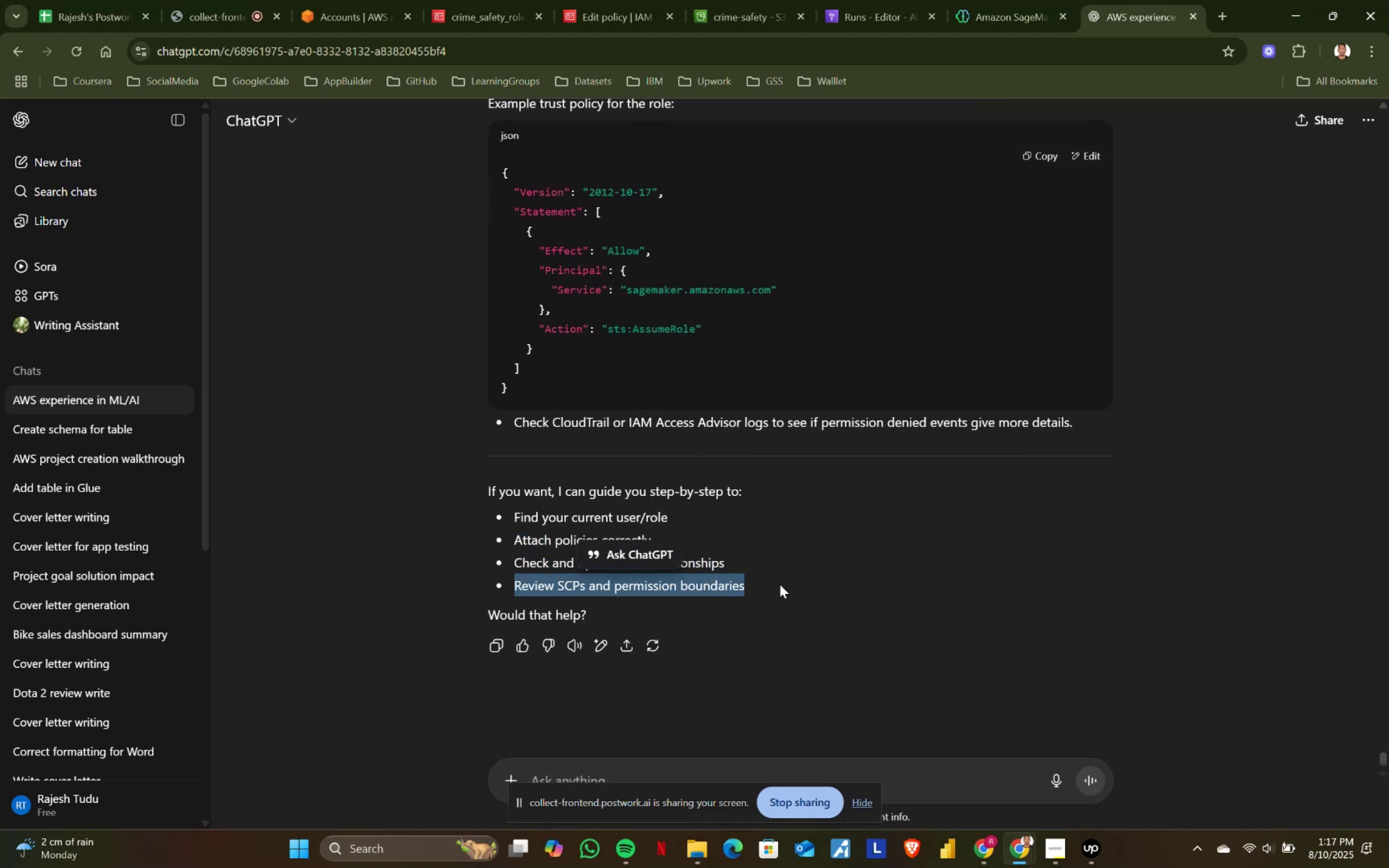 
left_click([780, 584])
 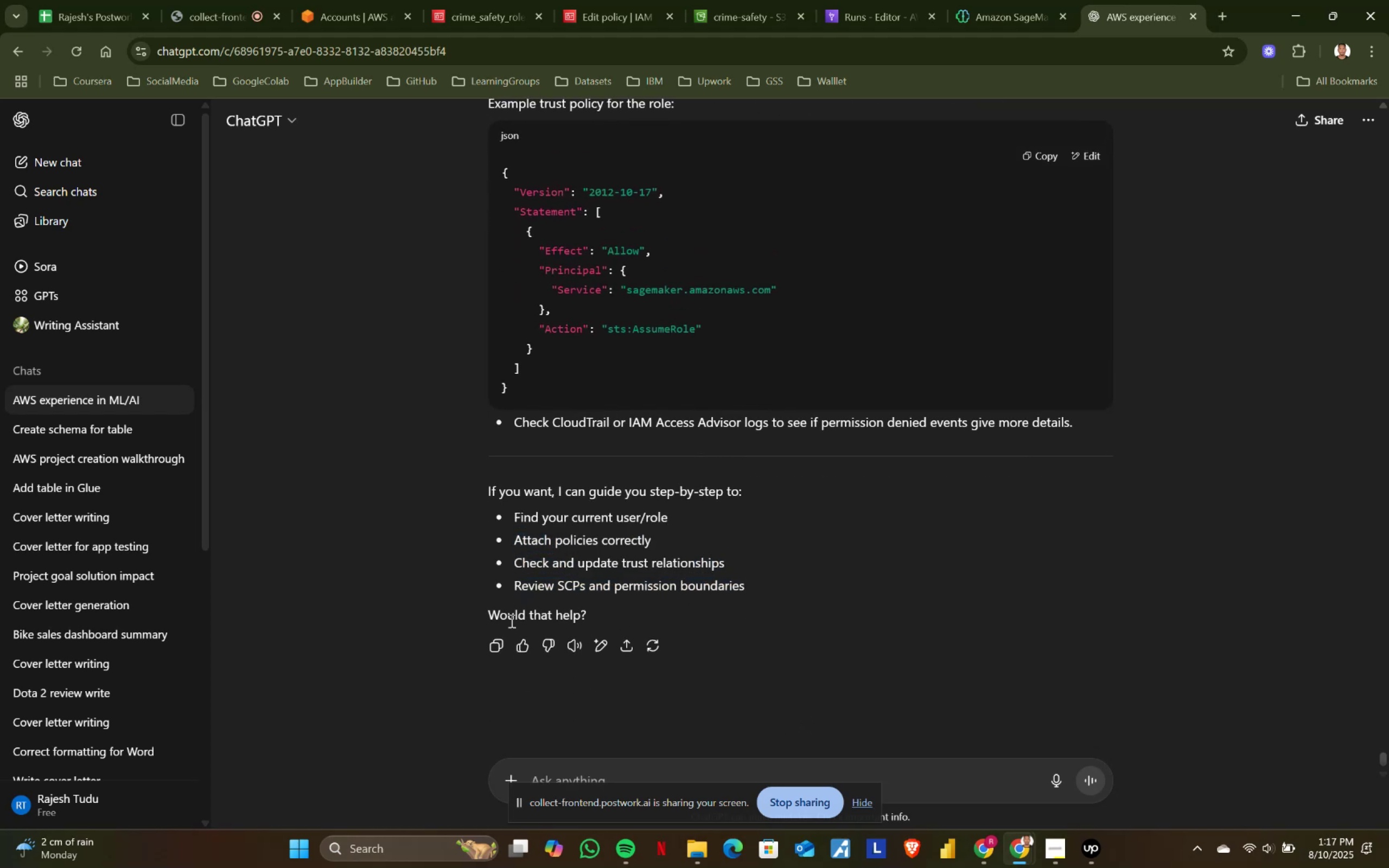 
left_click_drag(start_coordinate=[478, 611], to_coordinate=[600, 608])
 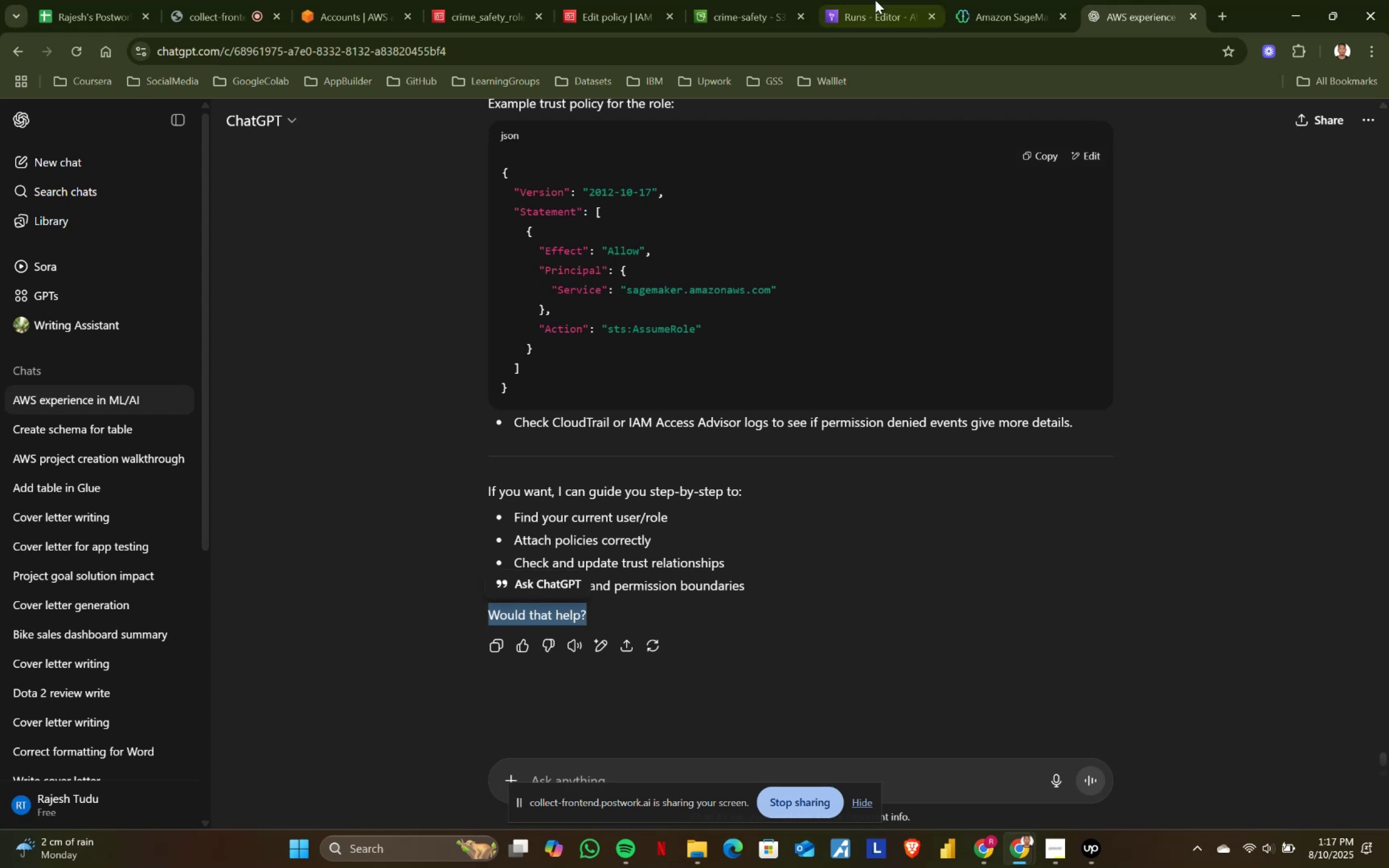 
left_click([856, 0])
 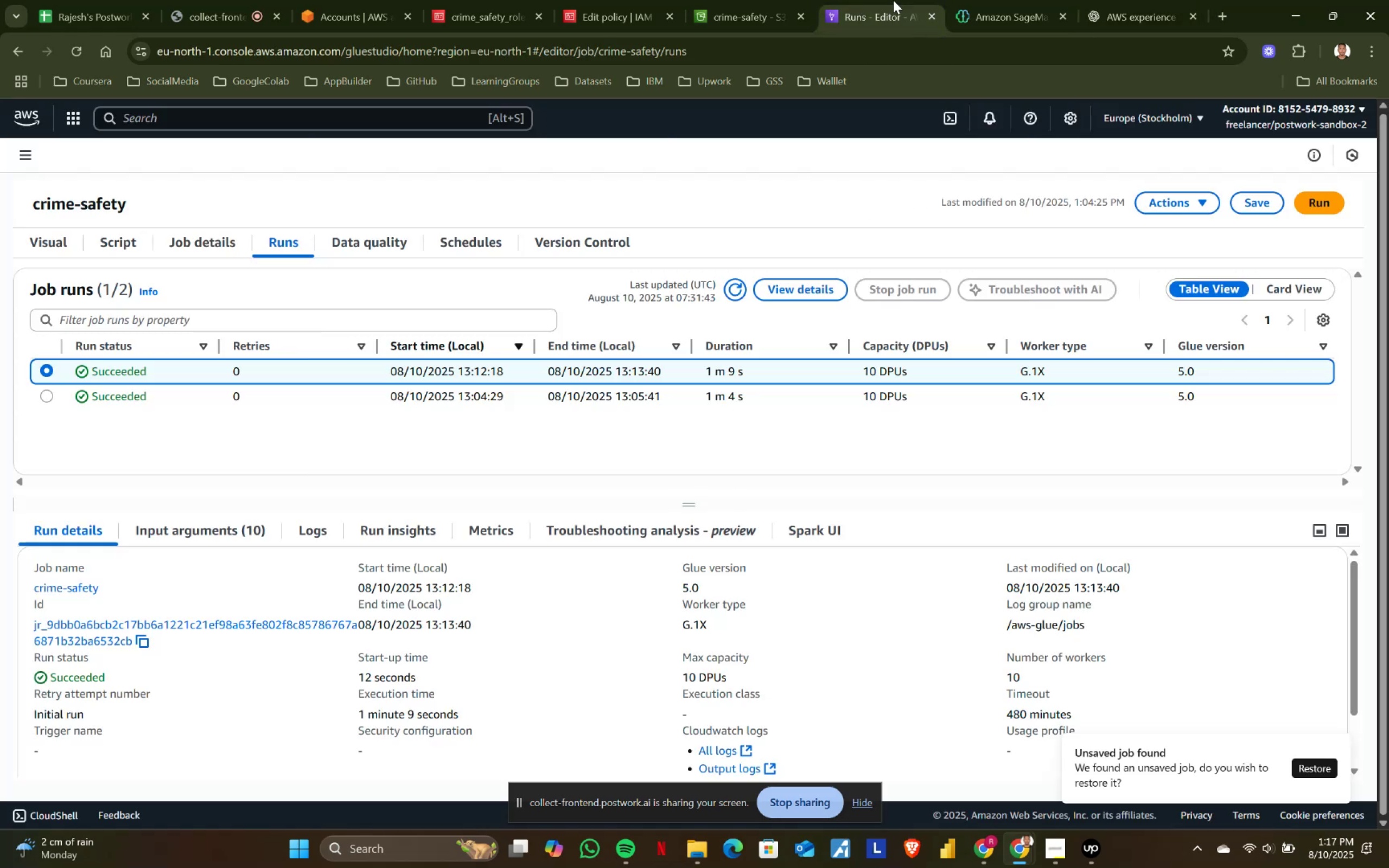 
left_click([728, 0])
 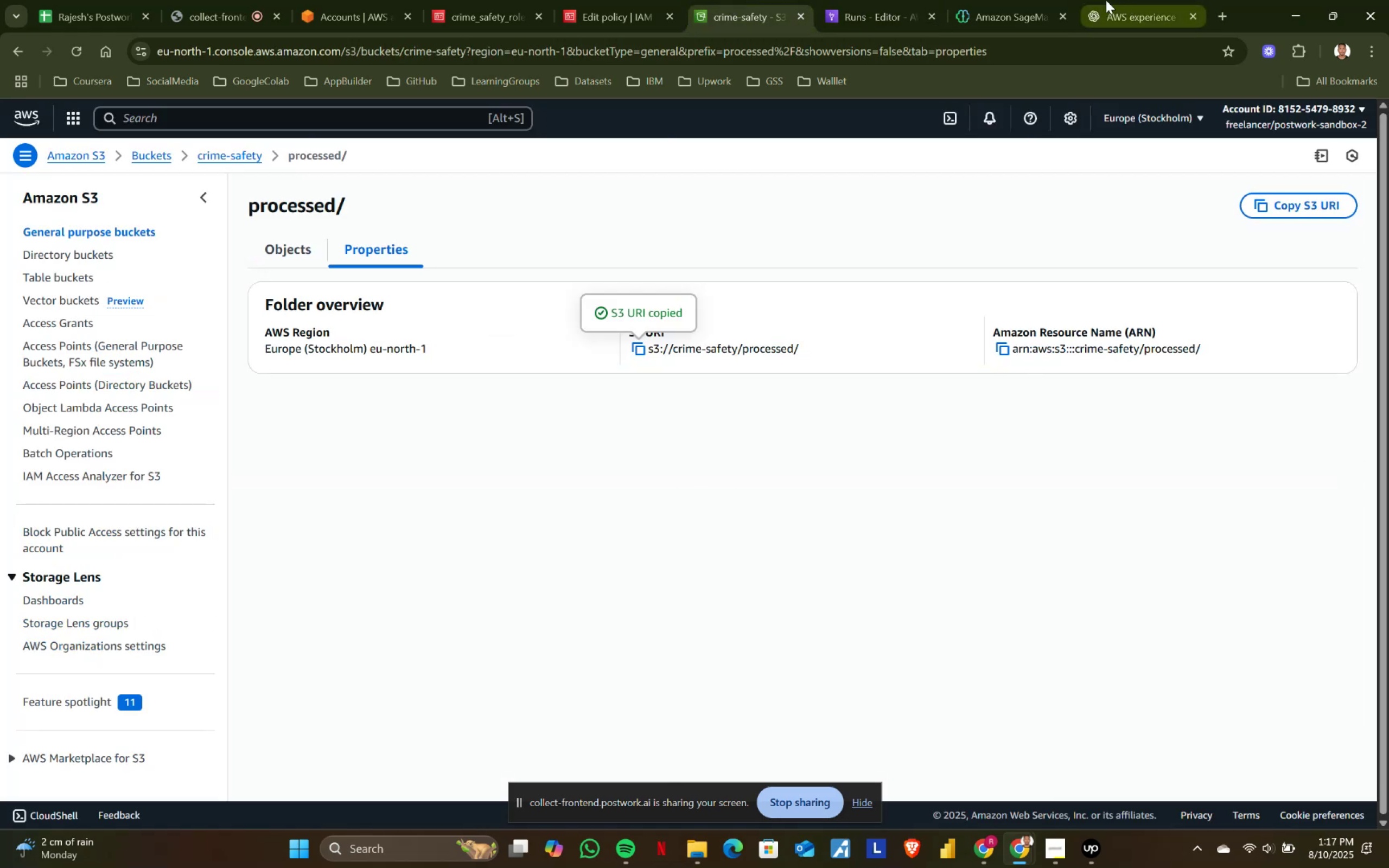 
left_click([1028, 0])
 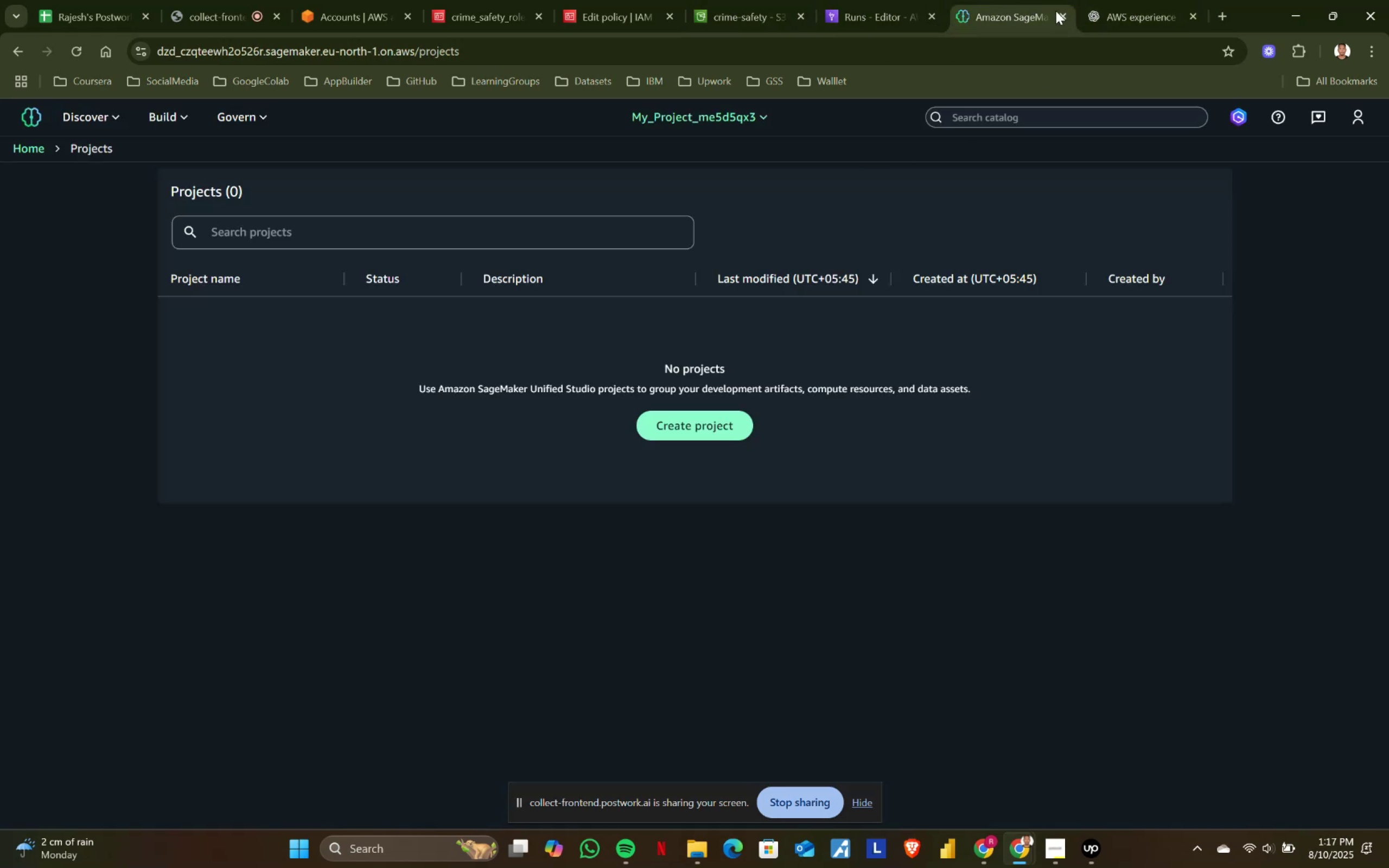 
left_click([766, 0])
 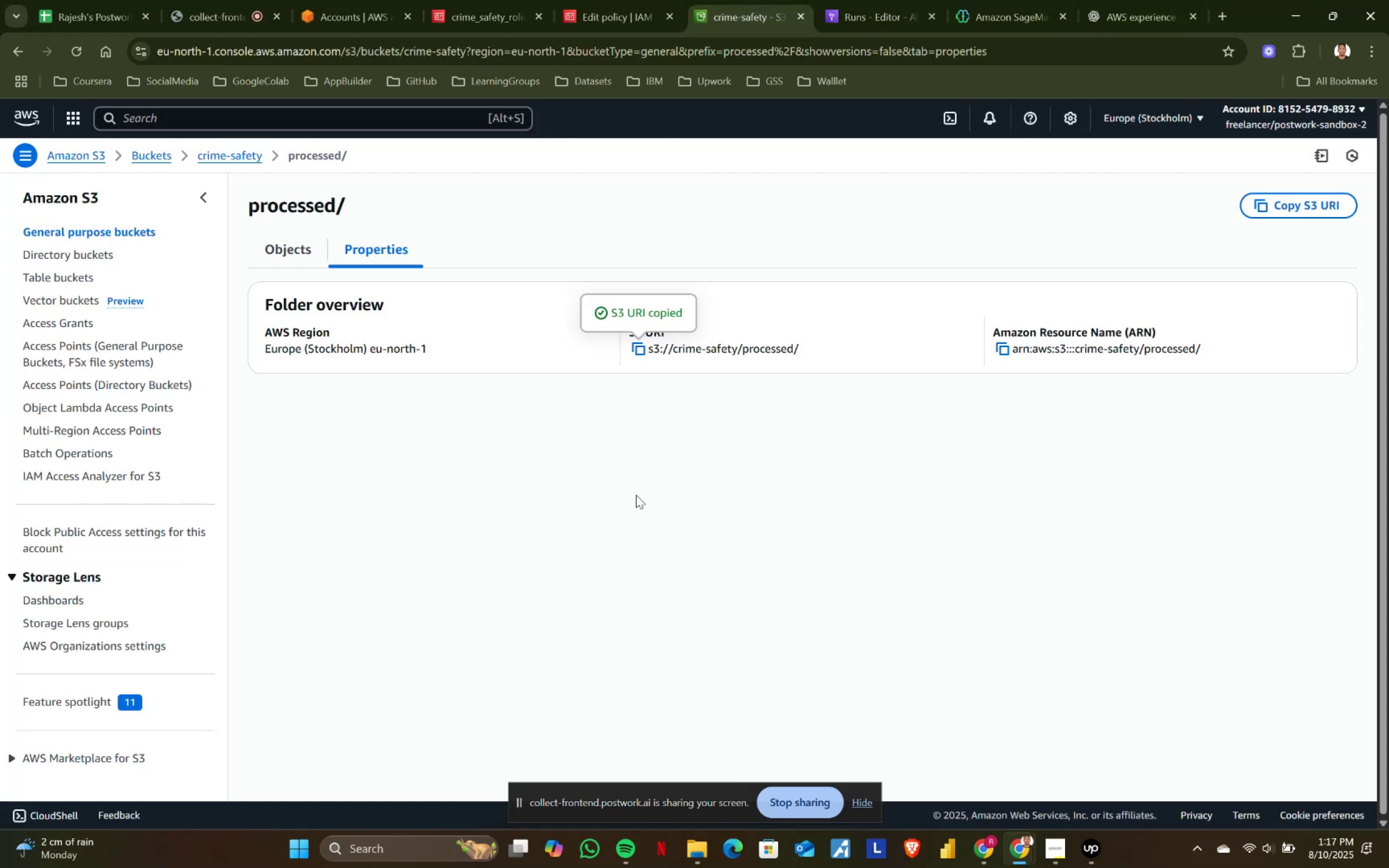 
scroll: coordinate [634, 496], scroll_direction: up, amount: 9.0
 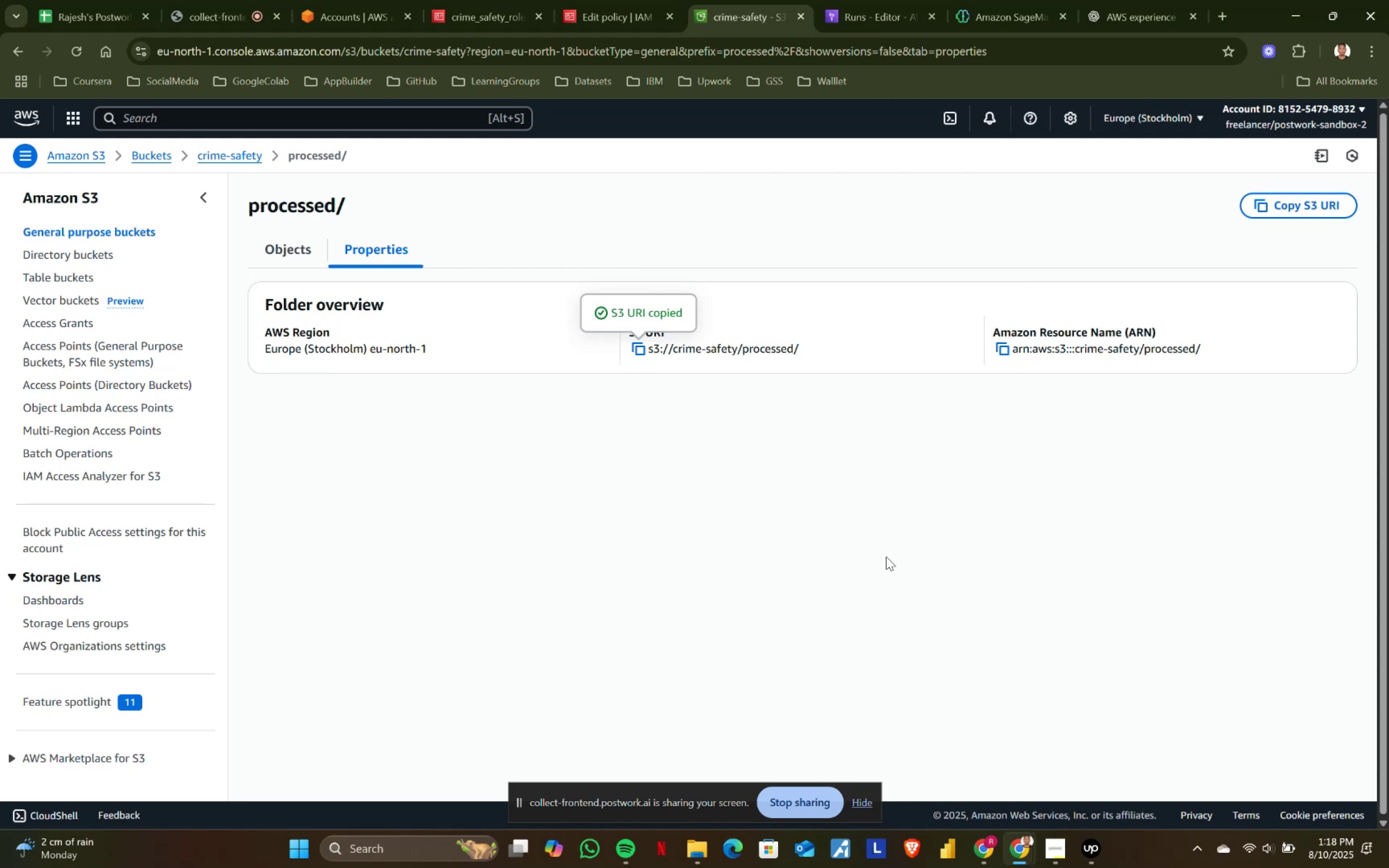 
wait(45.26)
 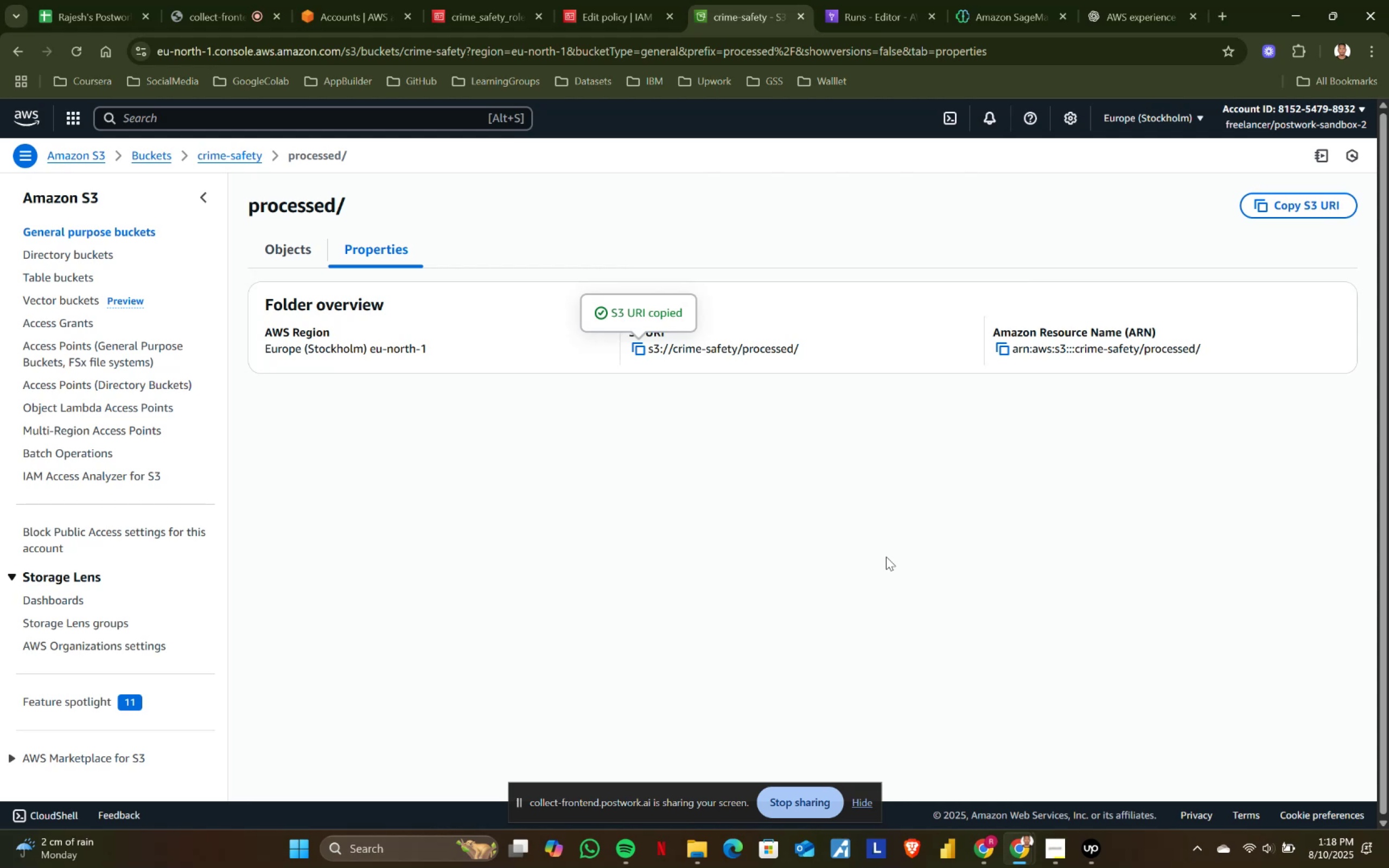 
key(PlayPause)
 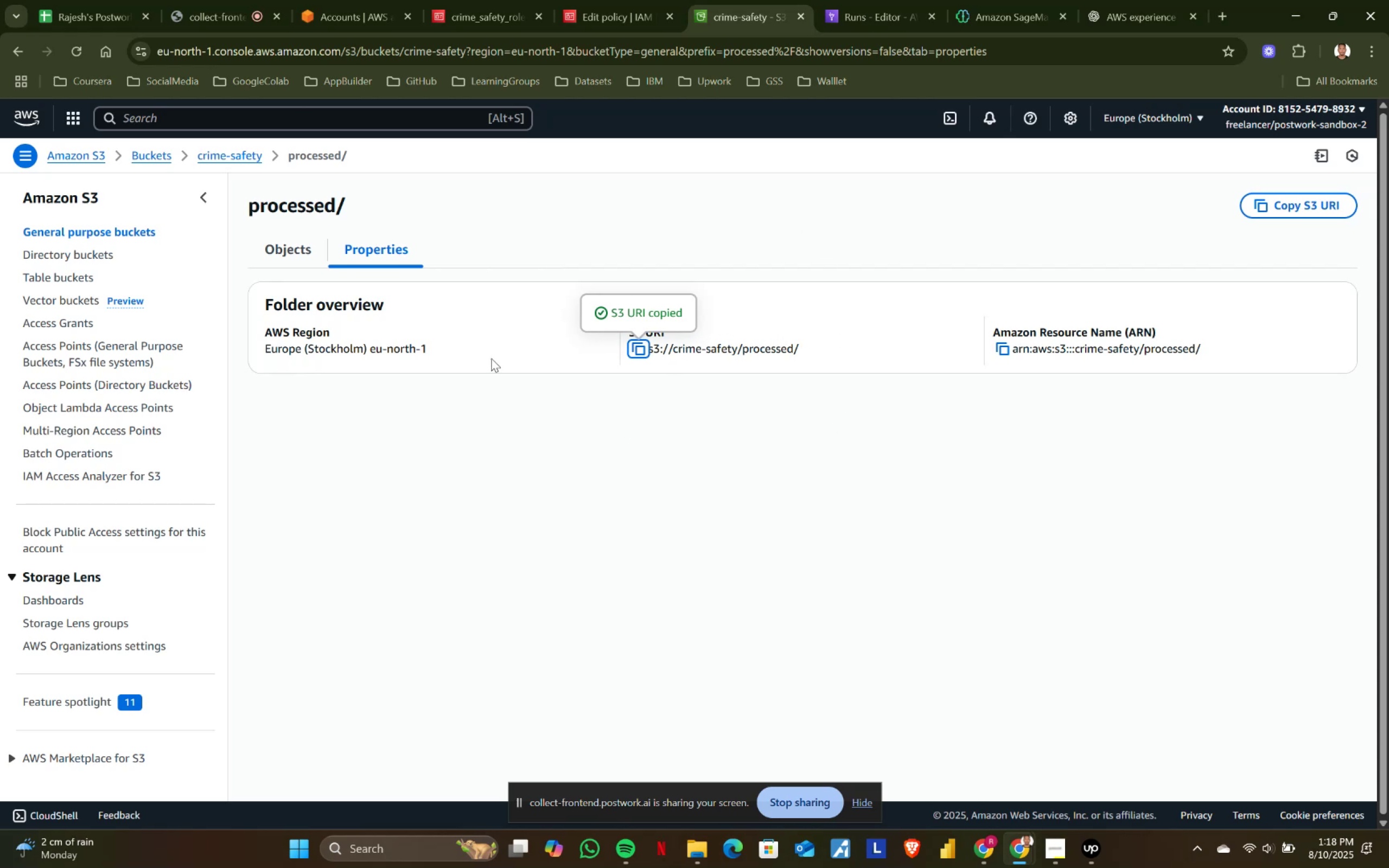 
wait(19.23)
 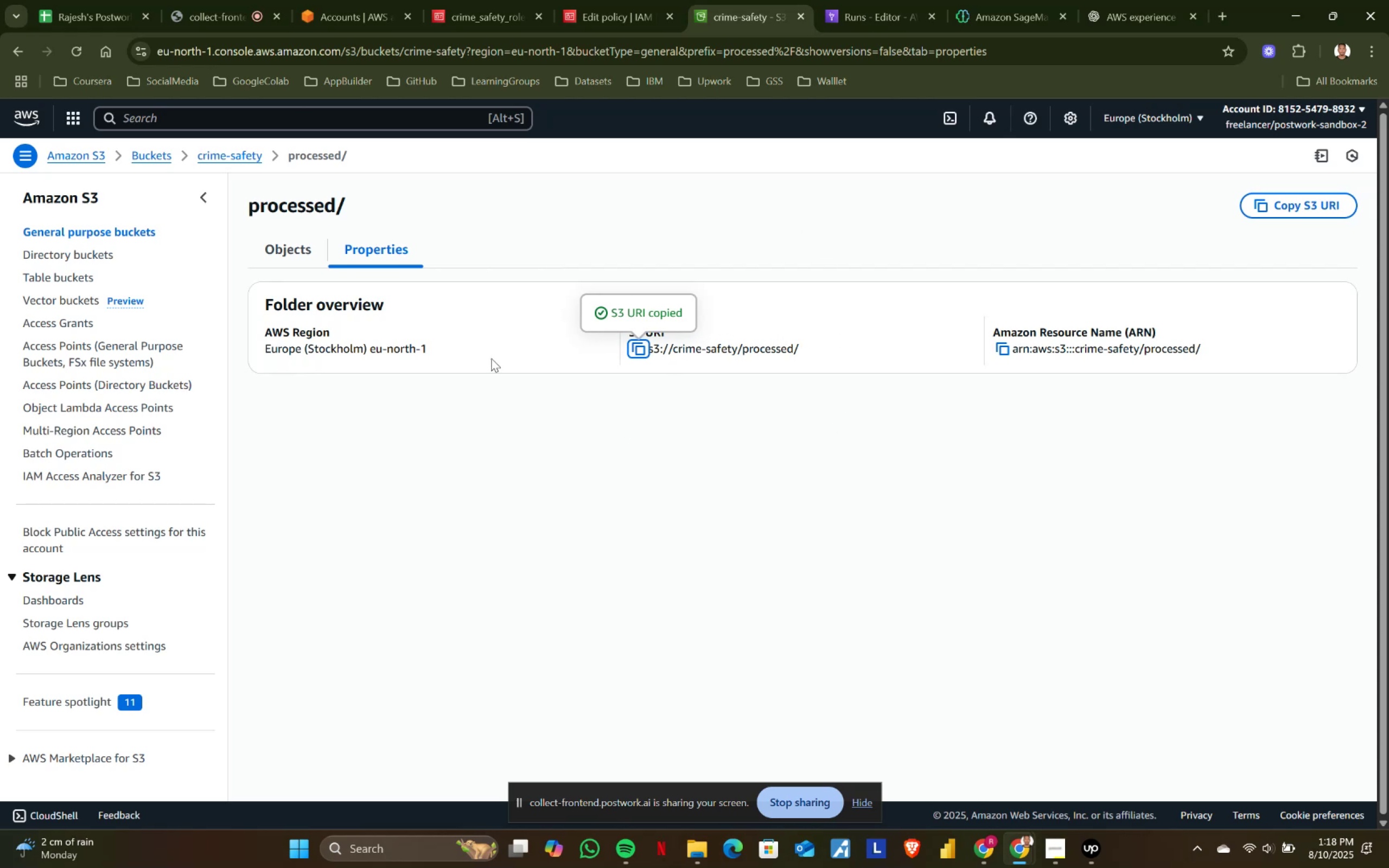 
left_click_drag(start_coordinate=[810, 349], to_coordinate=[640, 352])
 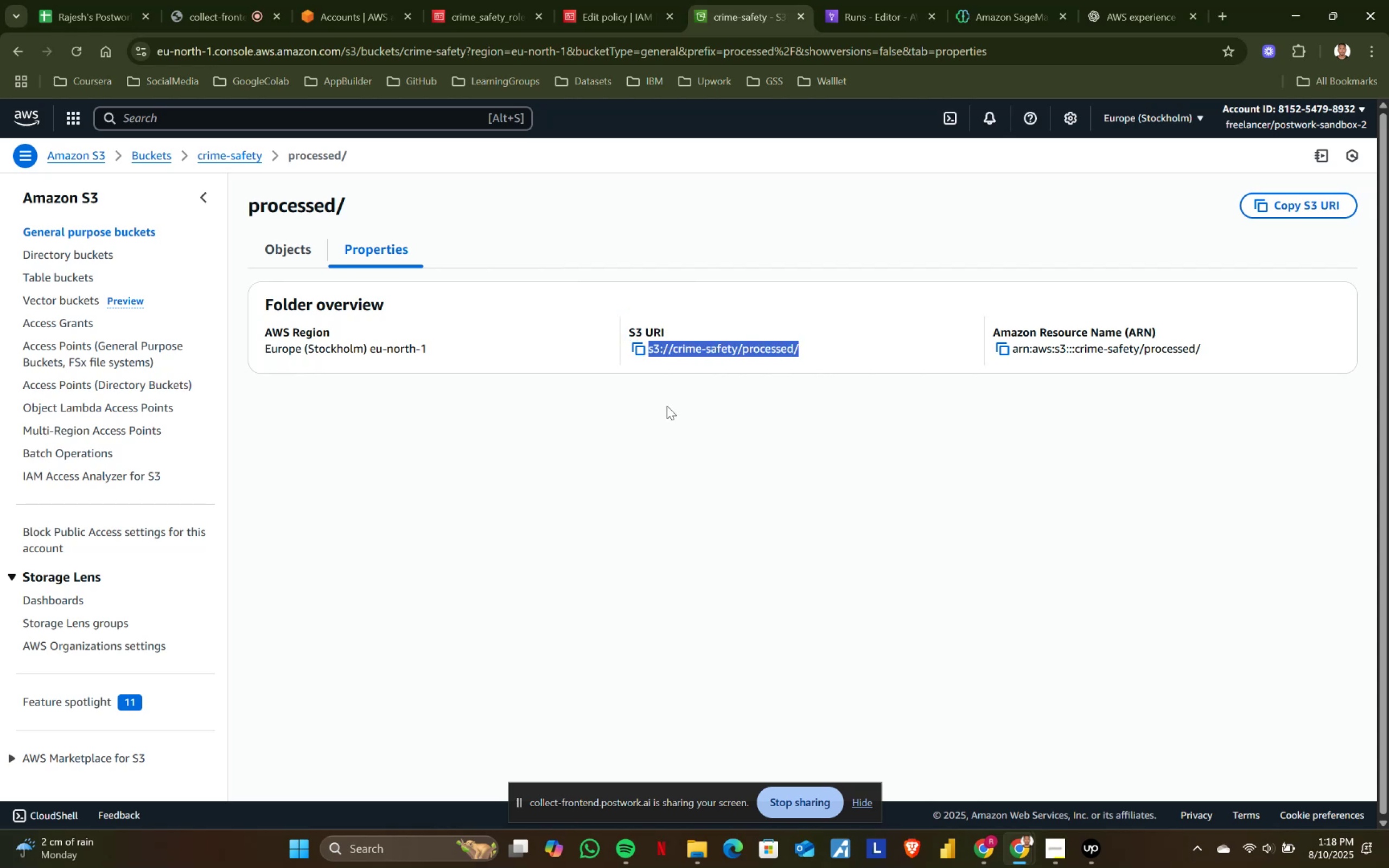 
left_click([667, 407])
 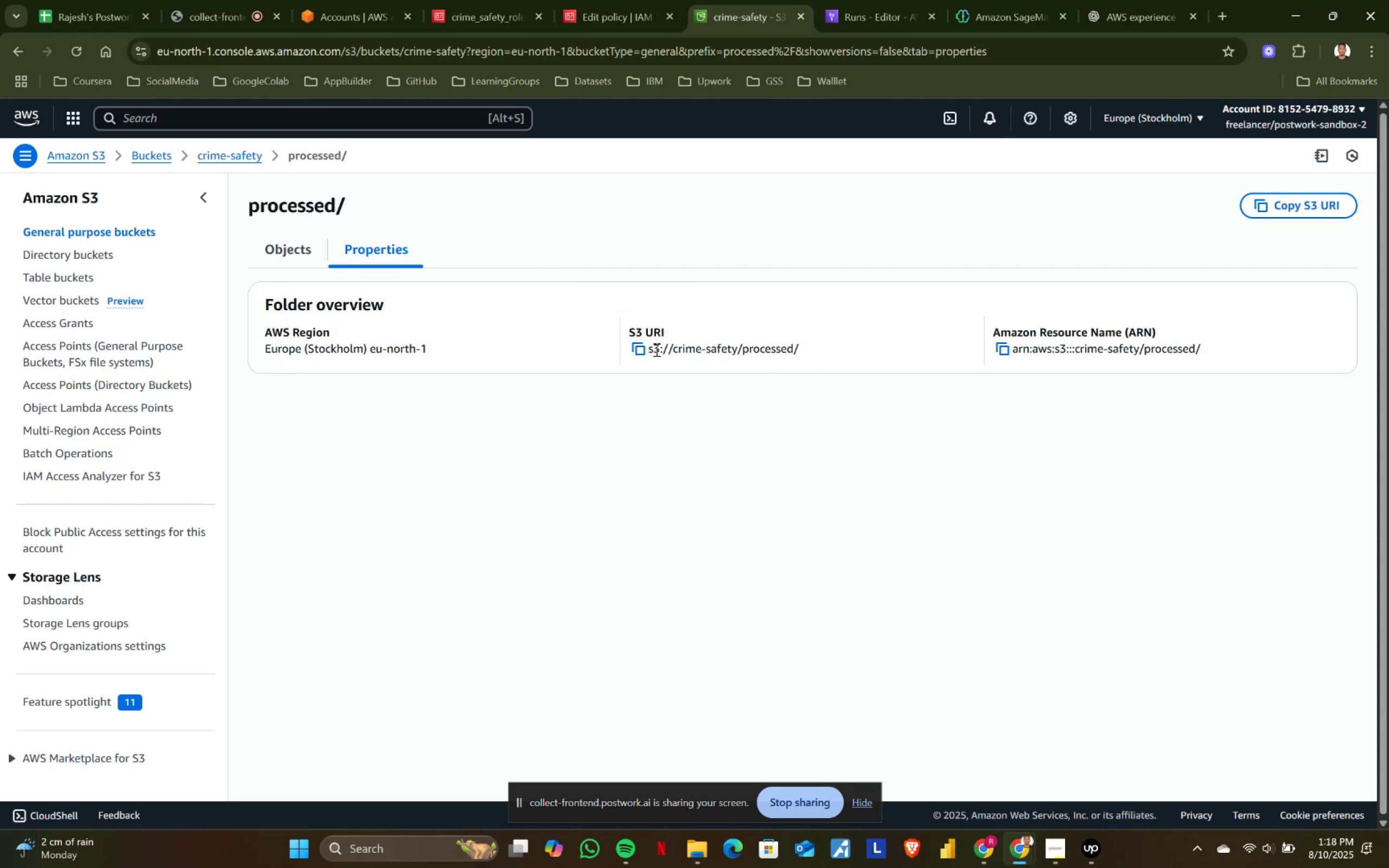 
left_click_drag(start_coordinate=[649, 349], to_coordinate=[806, 347])
 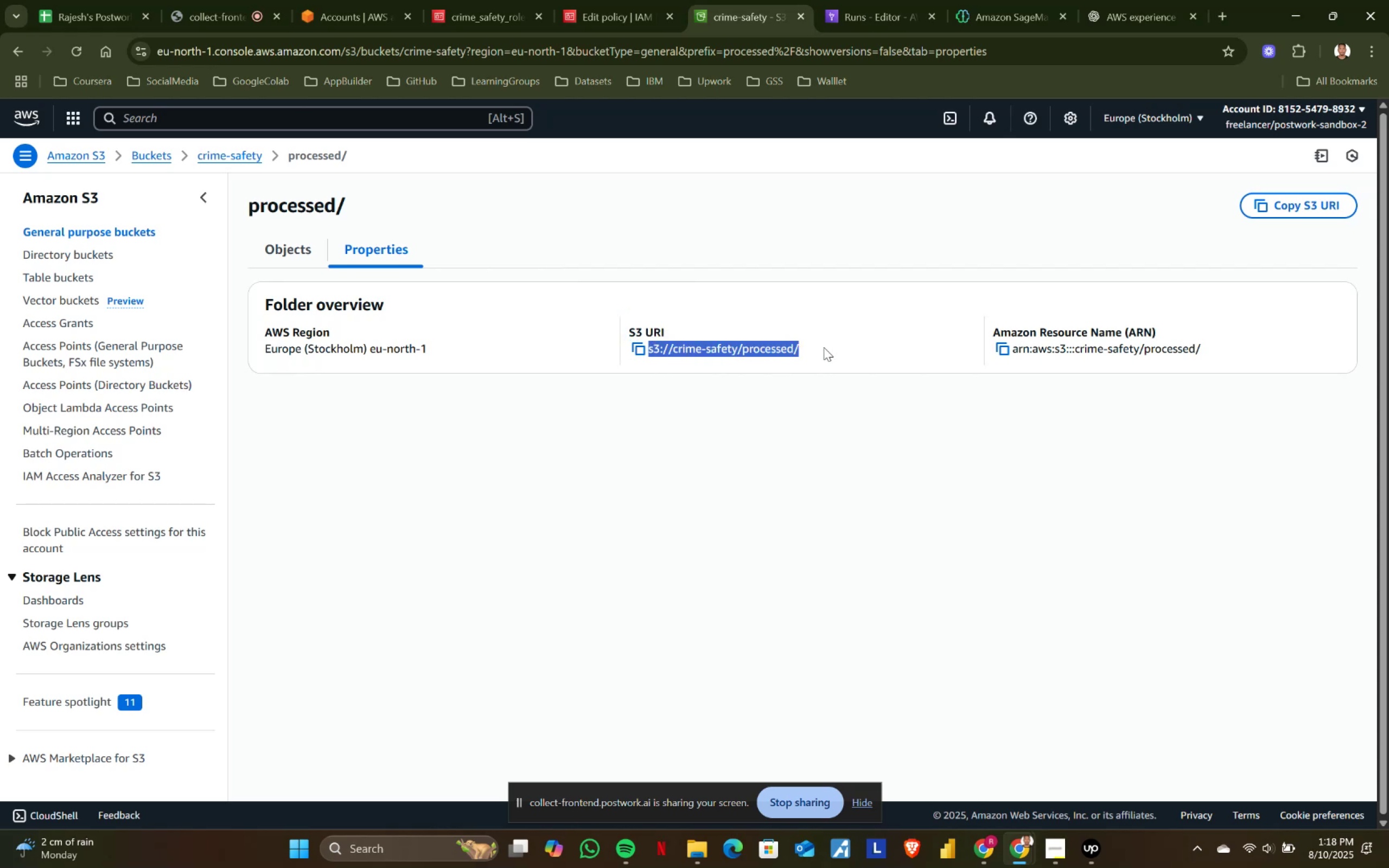 
double_click([824, 347])
 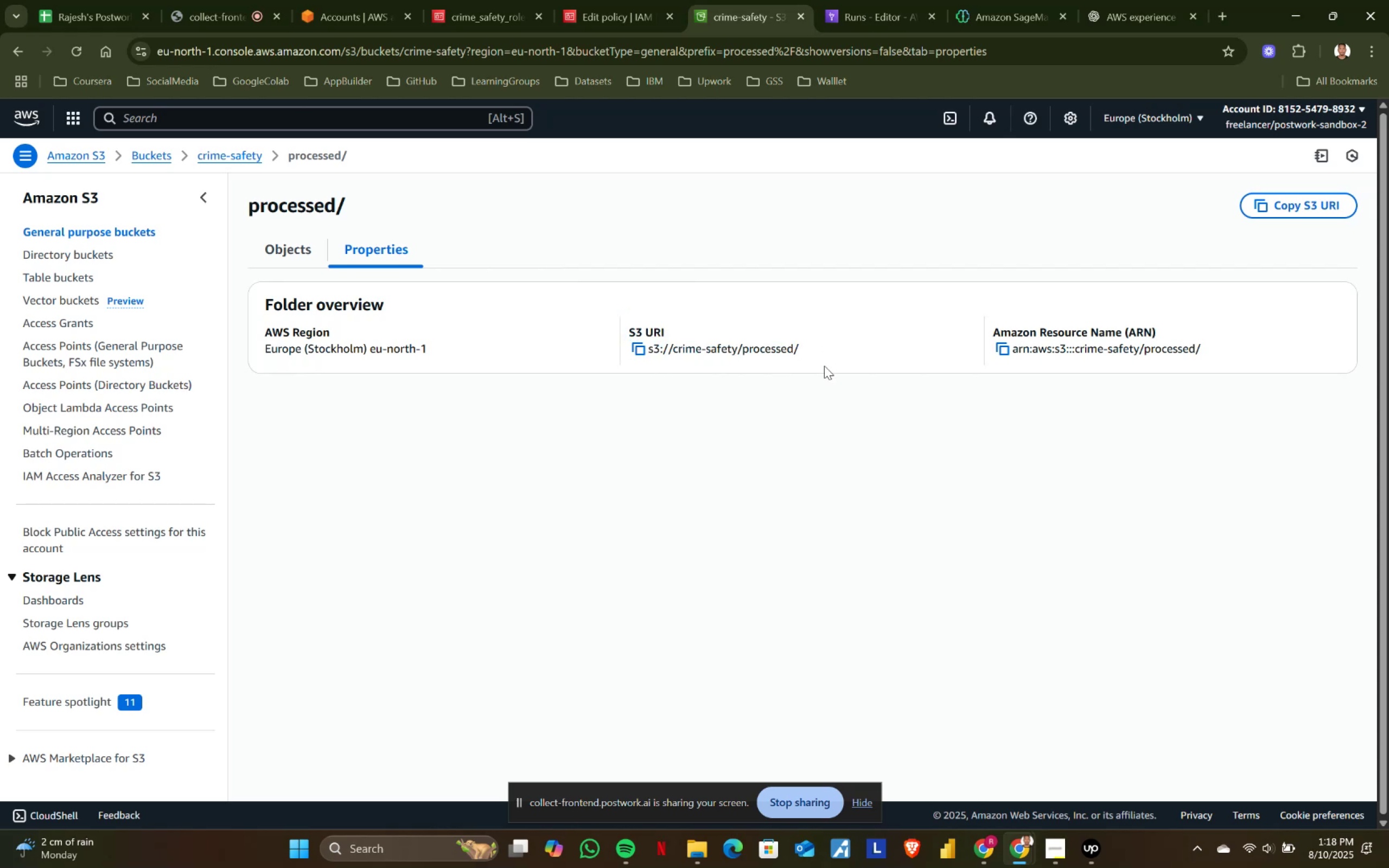 
left_click_drag(start_coordinate=[821, 435], to_coordinate=[818, 424])
 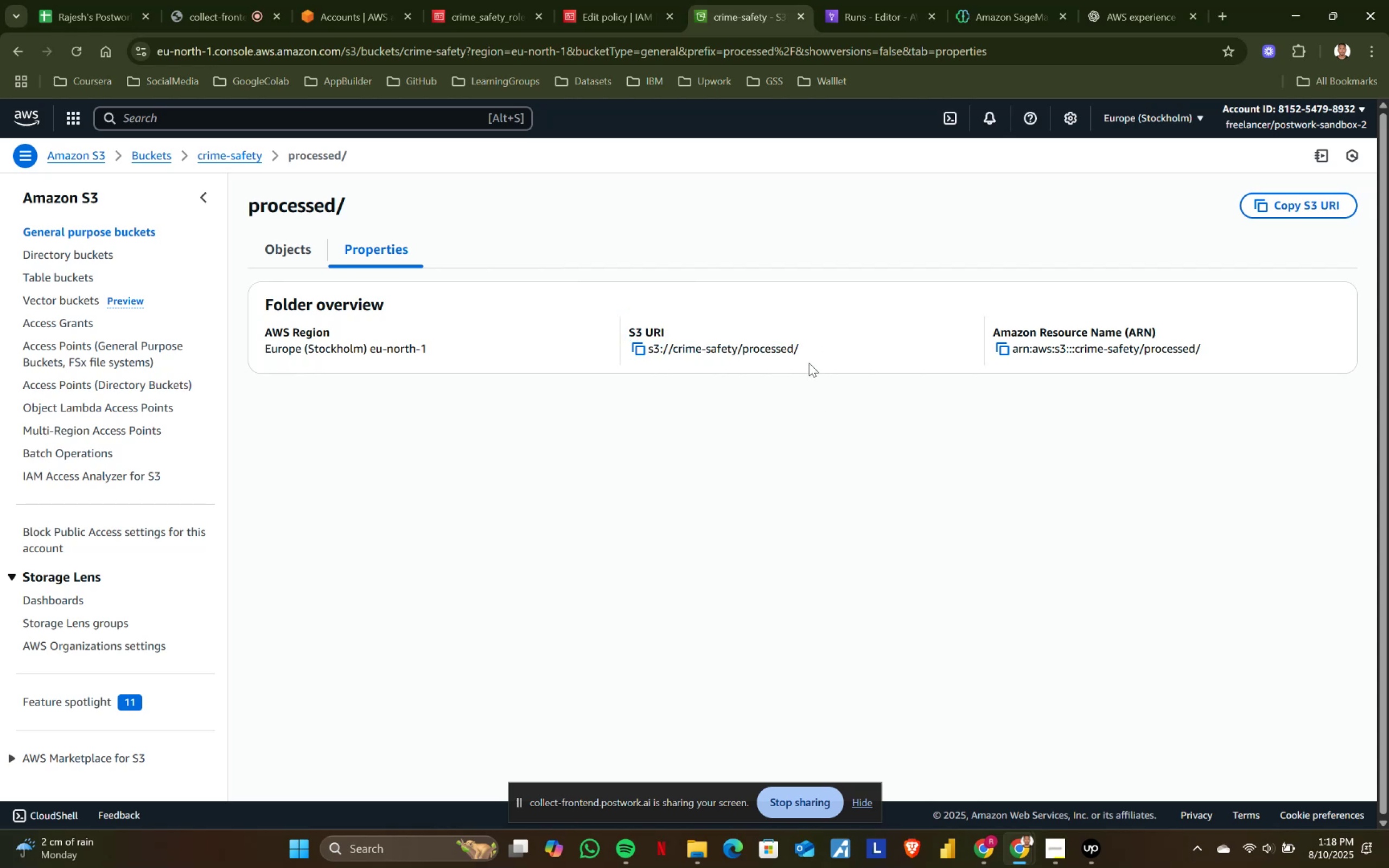 
left_click_drag(start_coordinate=[804, 353], to_coordinate=[651, 352])
 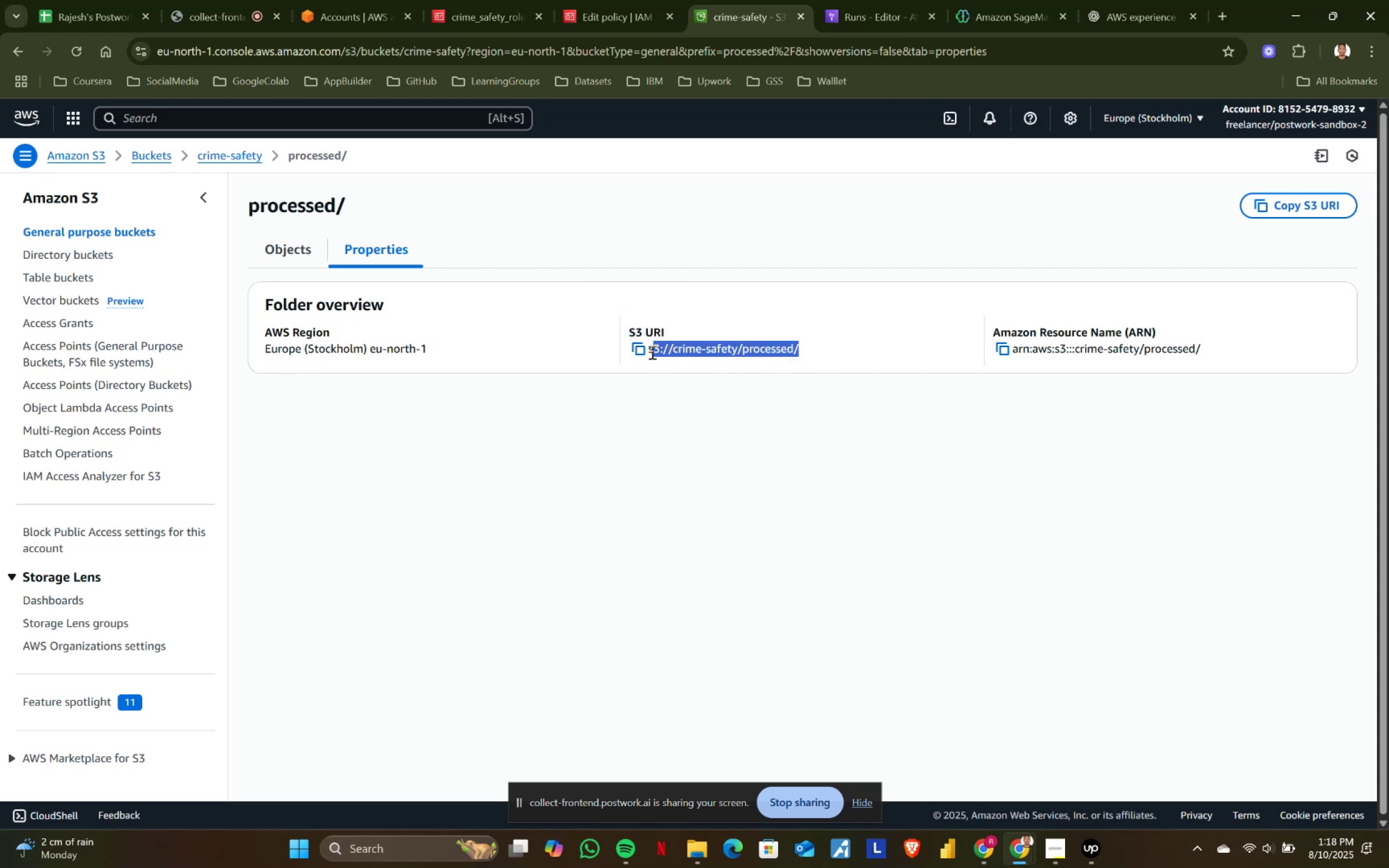 
left_click([651, 352])
 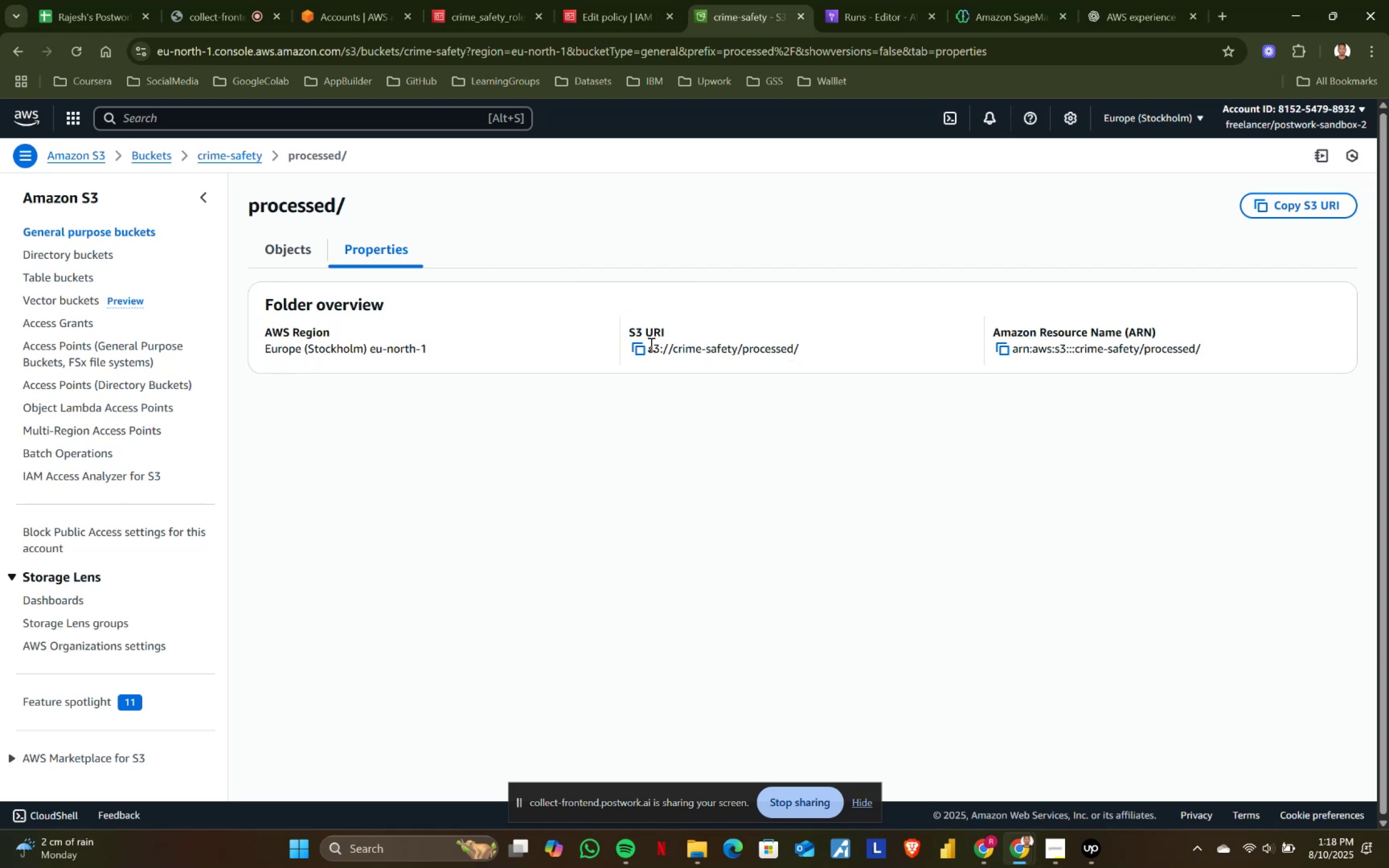 
left_click_drag(start_coordinate=[650, 344], to_coordinate=[799, 344])
 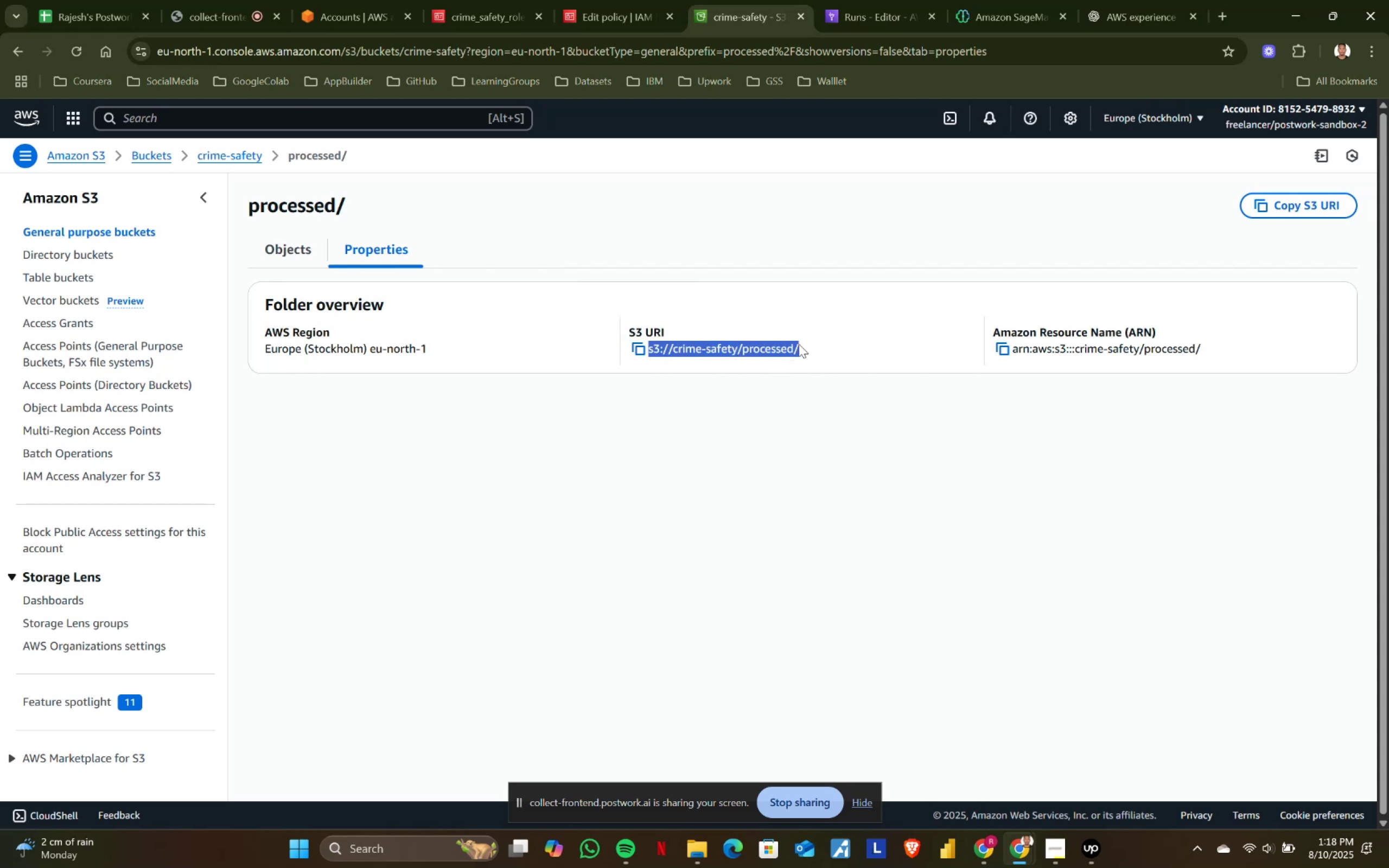 
left_click([799, 344])
 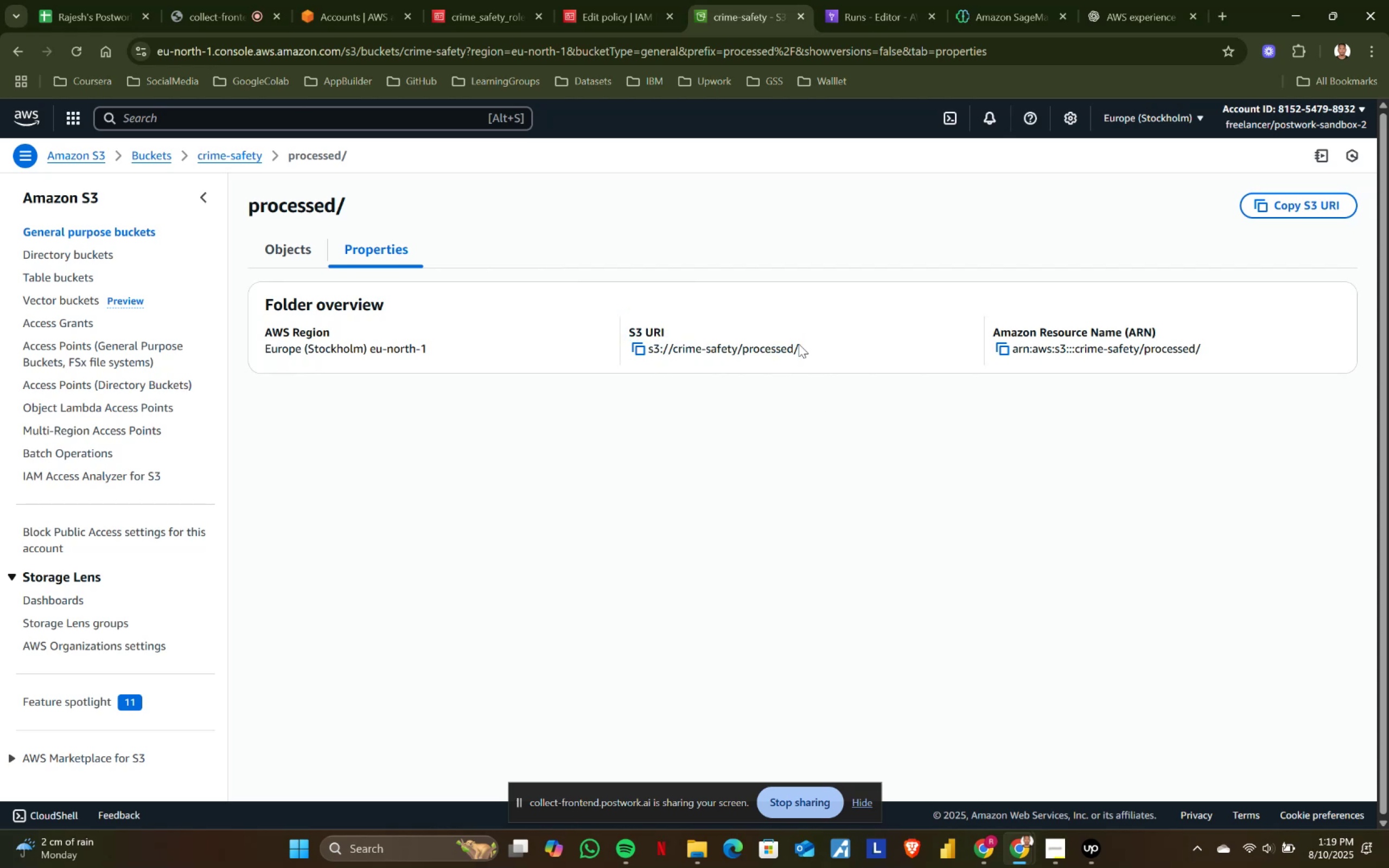 
left_click_drag(start_coordinate=[799, 344], to_coordinate=[646, 347])
 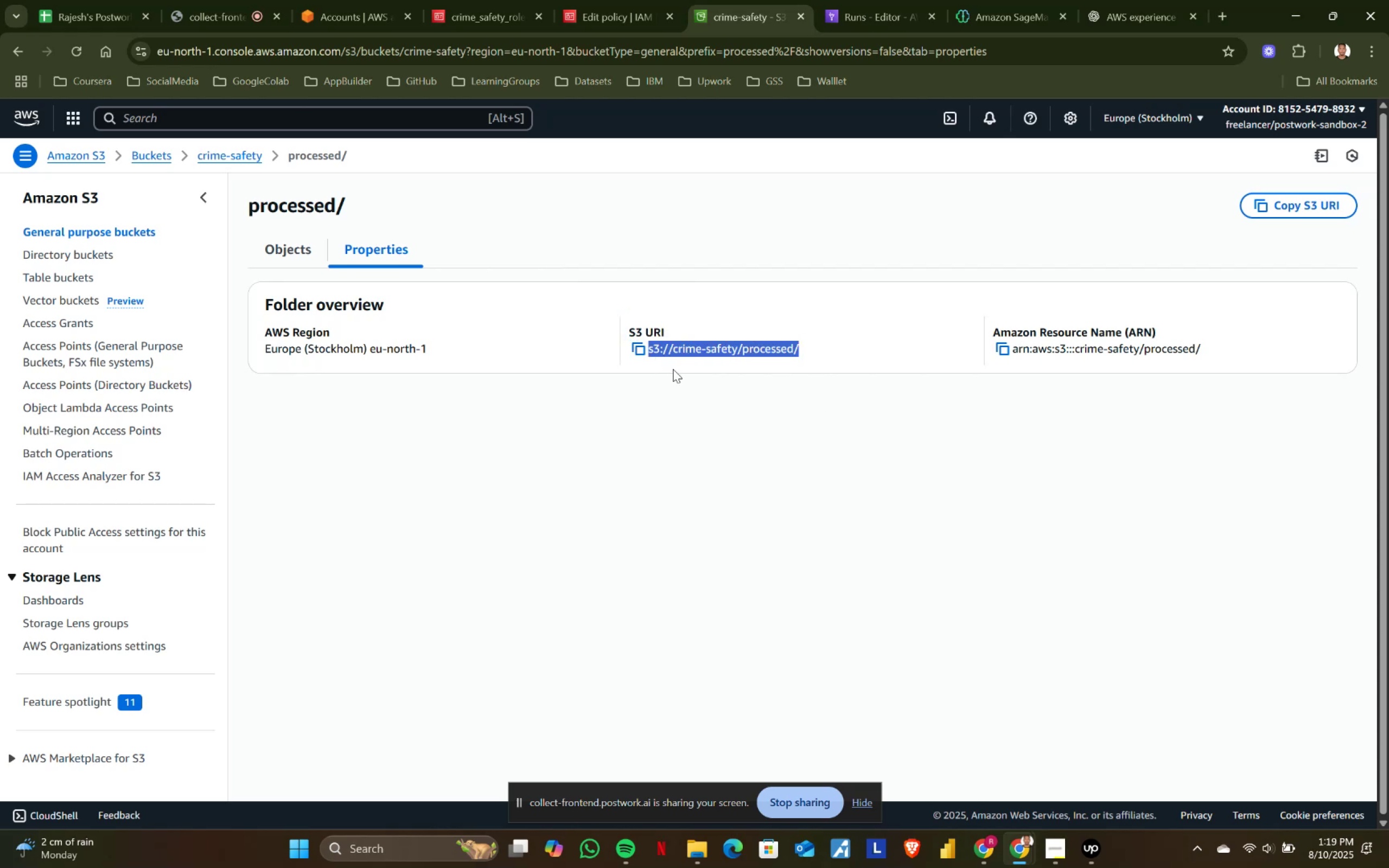 
left_click([680, 394])
 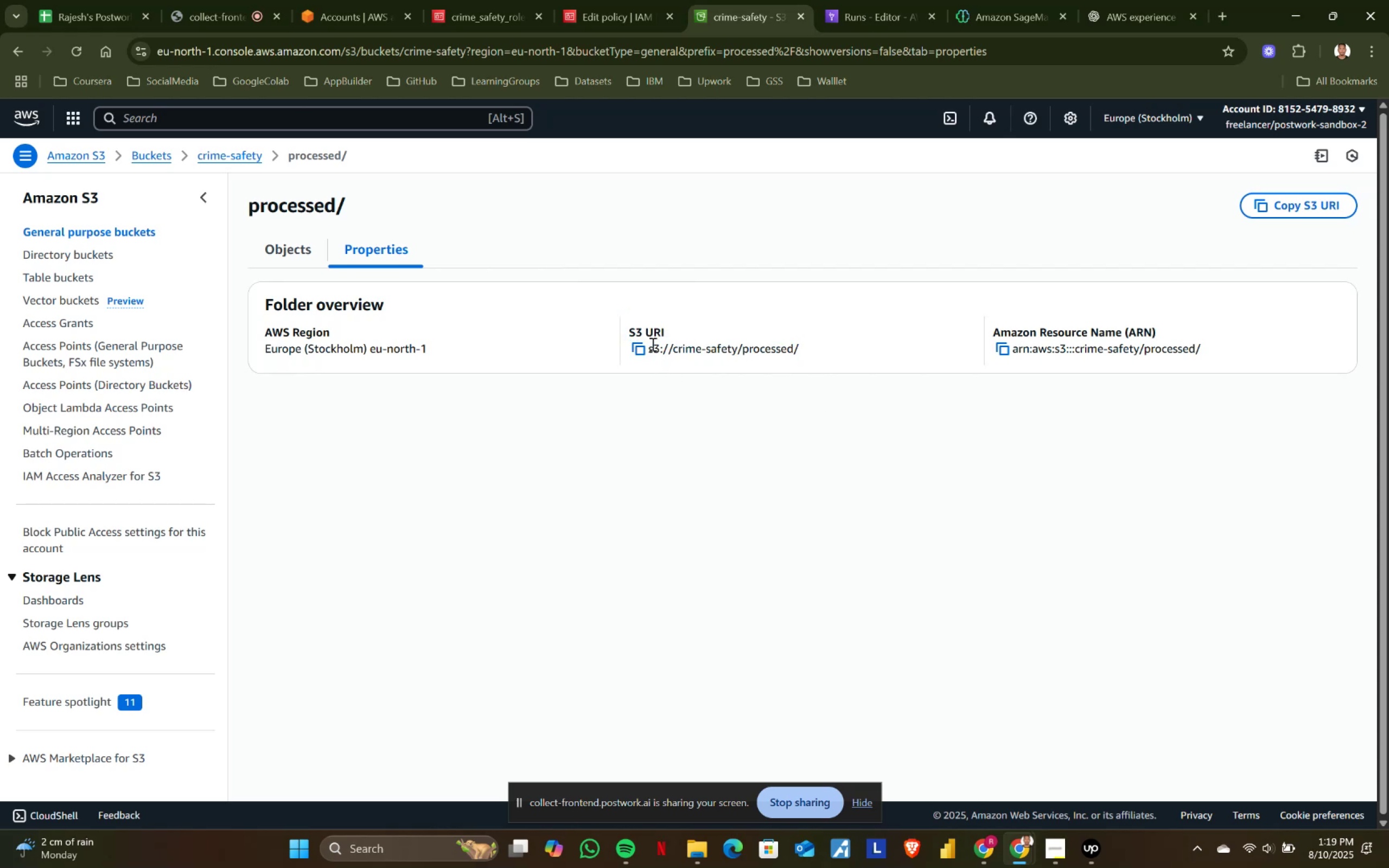 
left_click_drag(start_coordinate=[649, 343], to_coordinate=[814, 340])
 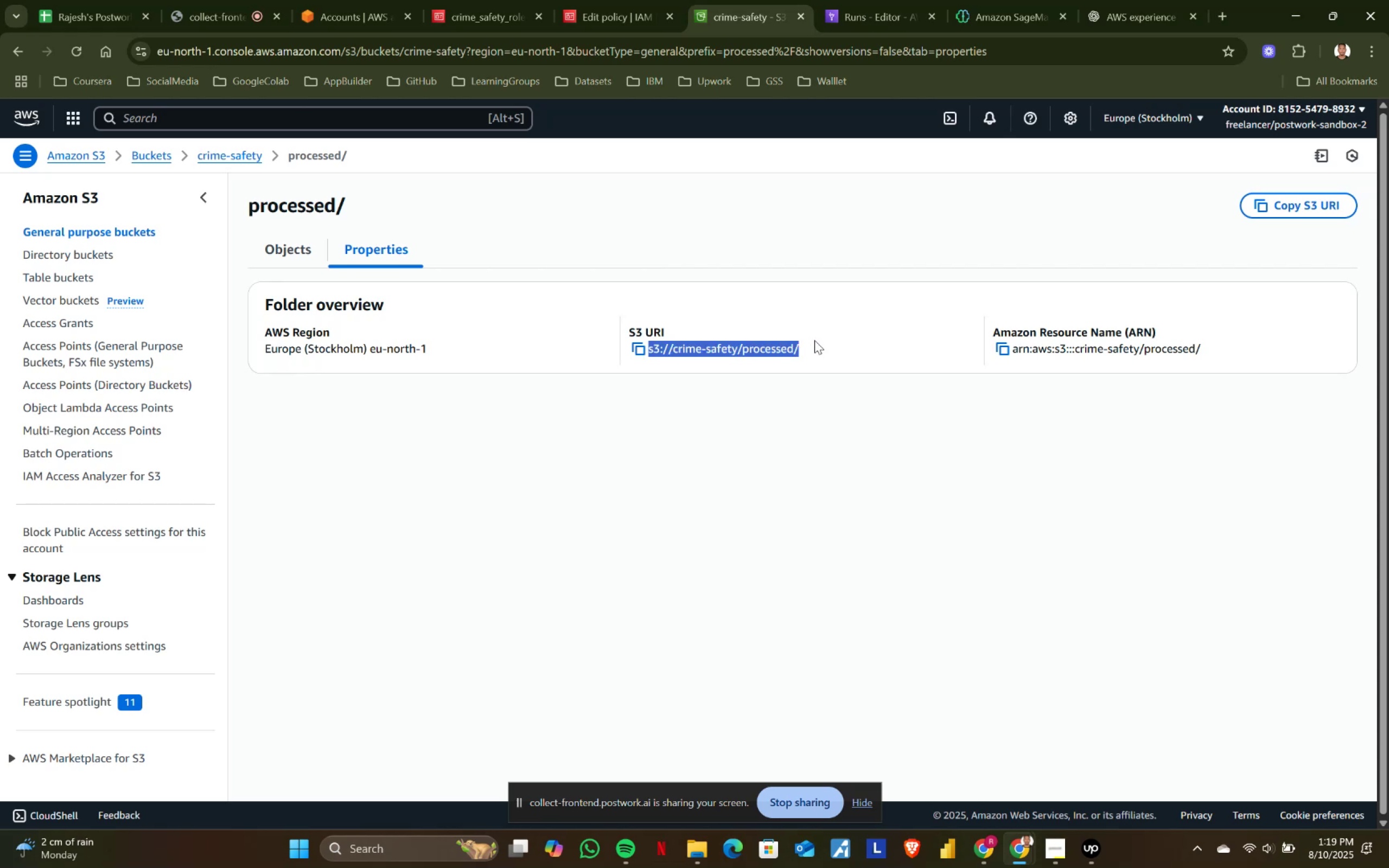 
left_click([814, 340])
 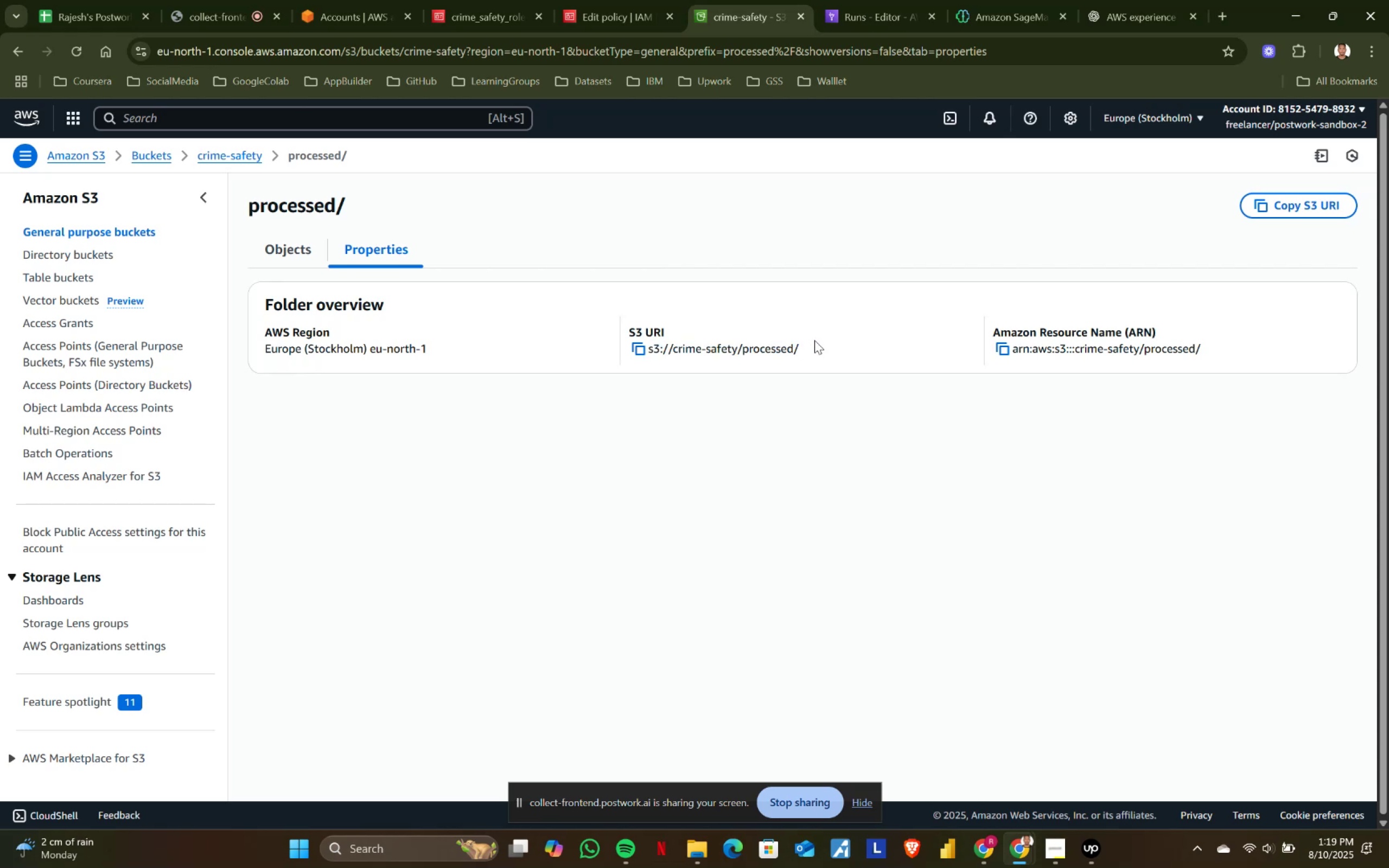 
wait(9.89)
 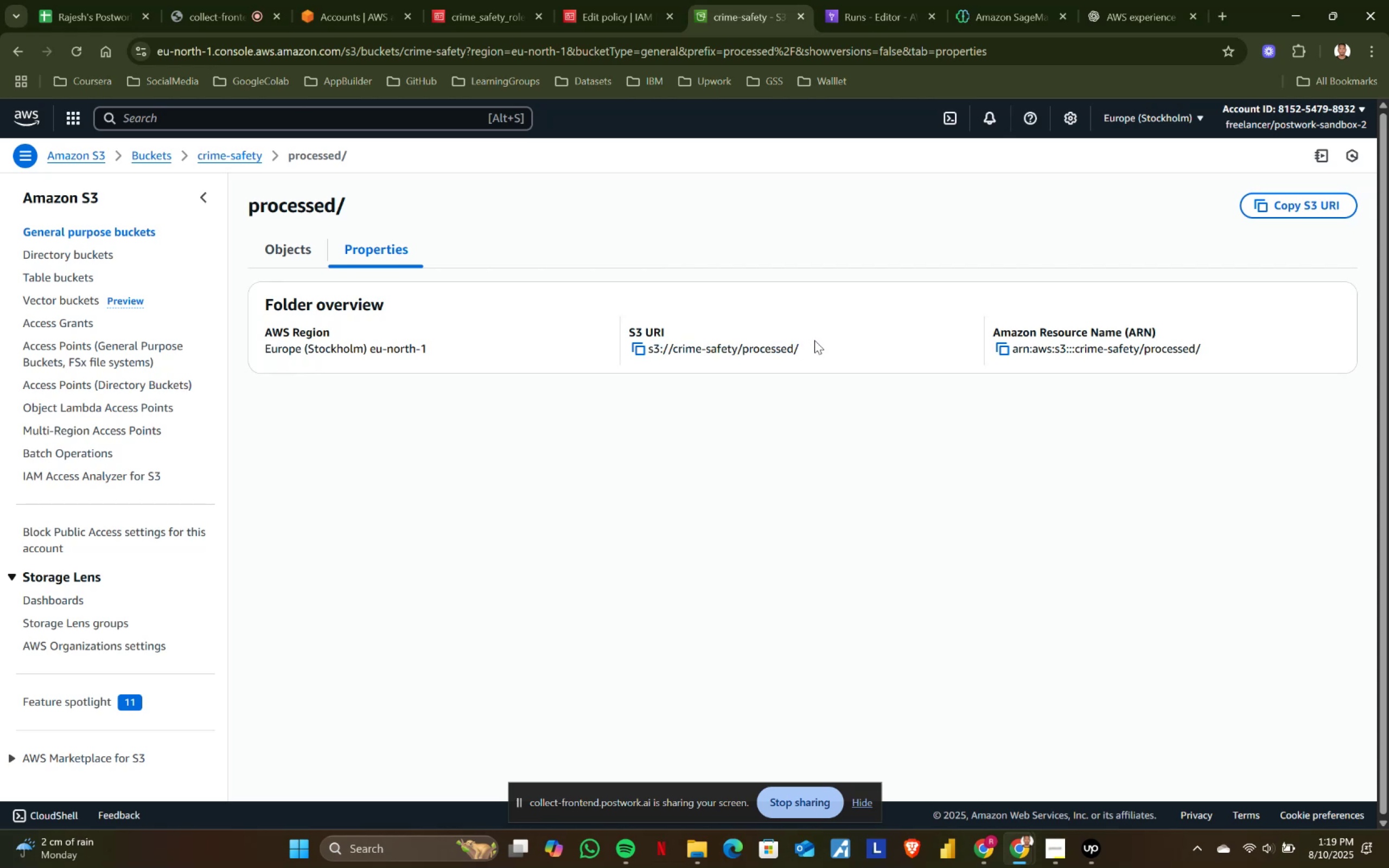 
left_click_drag(start_coordinate=[809, 345], to_coordinate=[644, 350])
 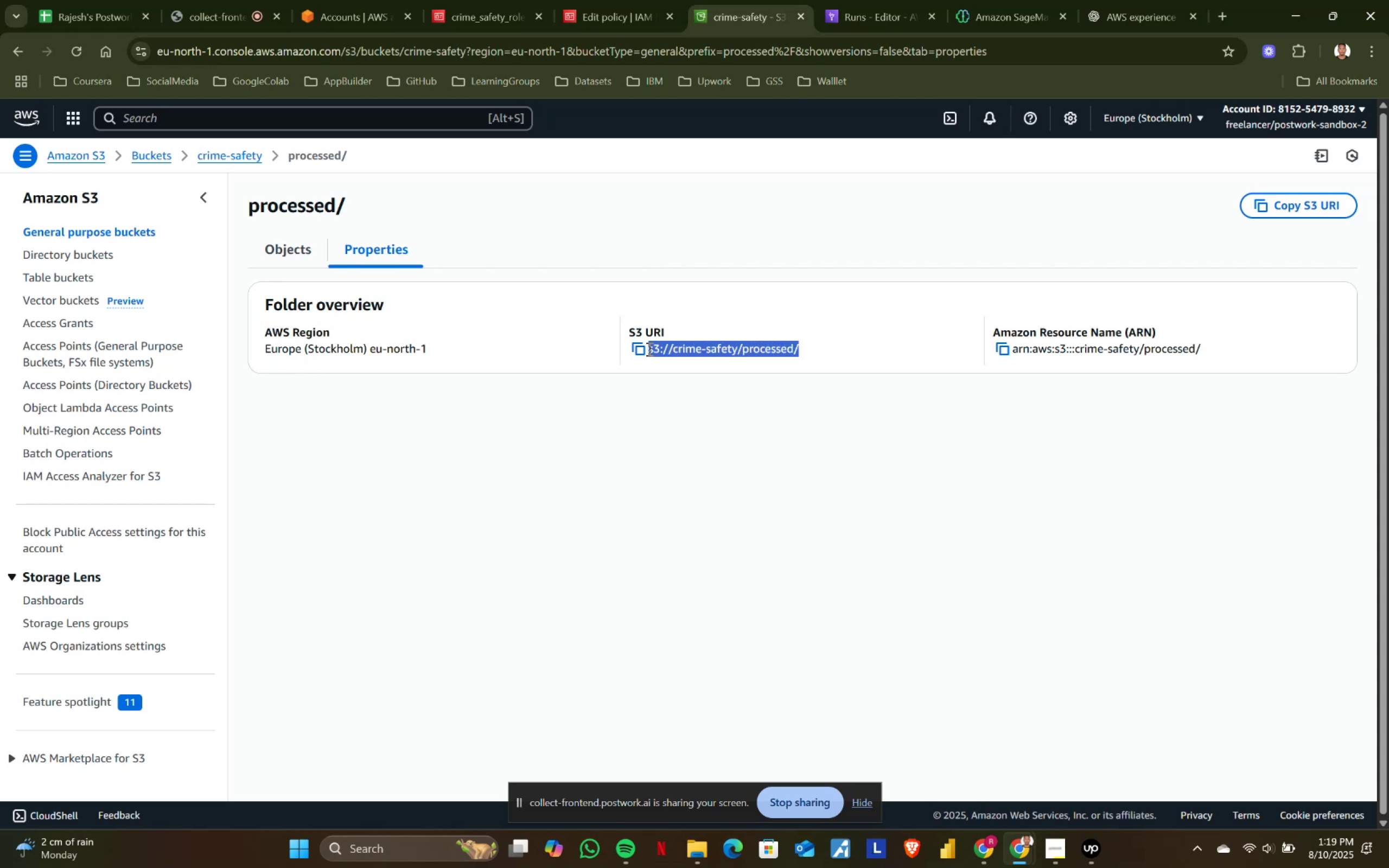 
left_click_drag(start_coordinate=[648, 349], to_coordinate=[651, 349])
 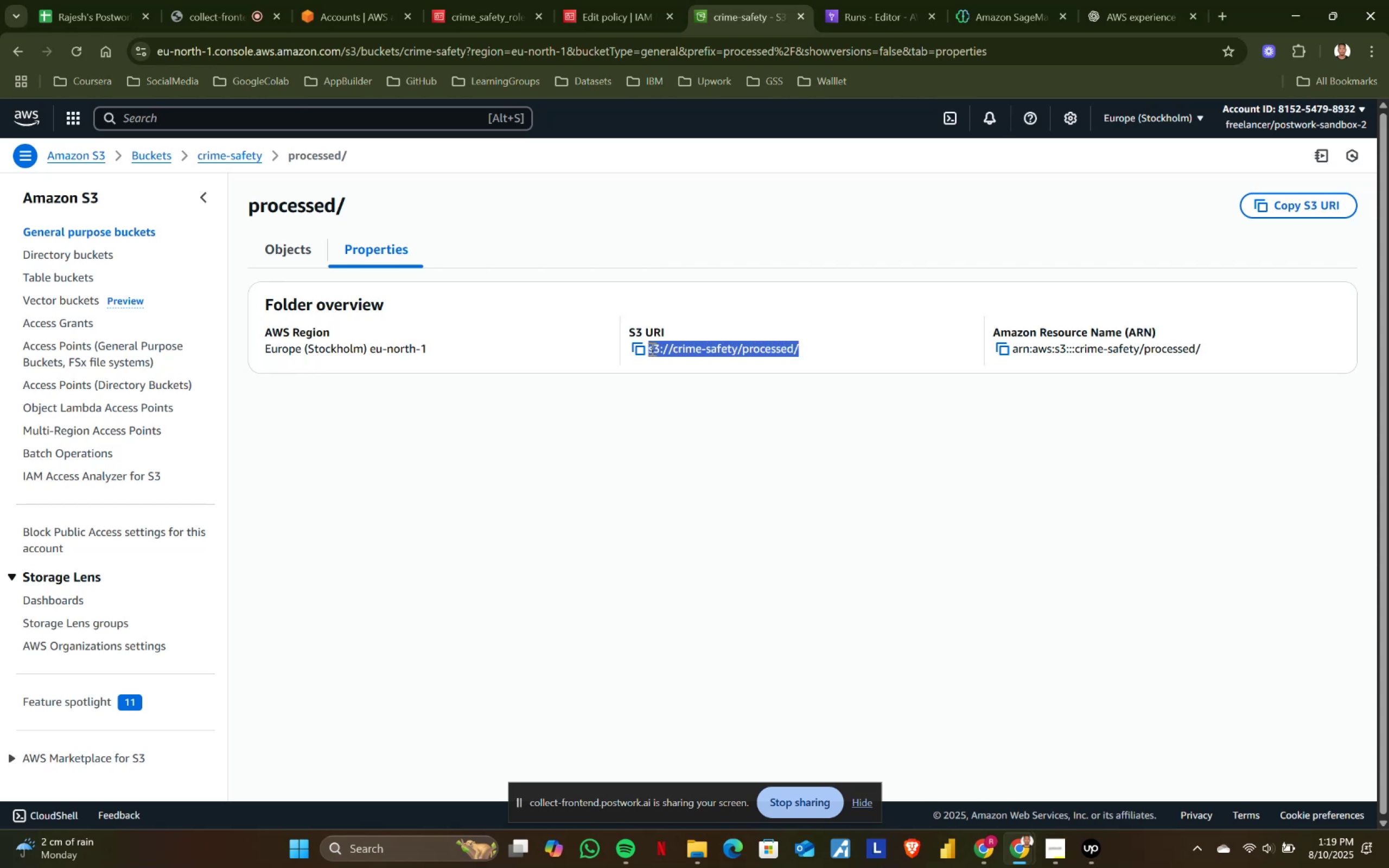 
left_click([651, 349])
 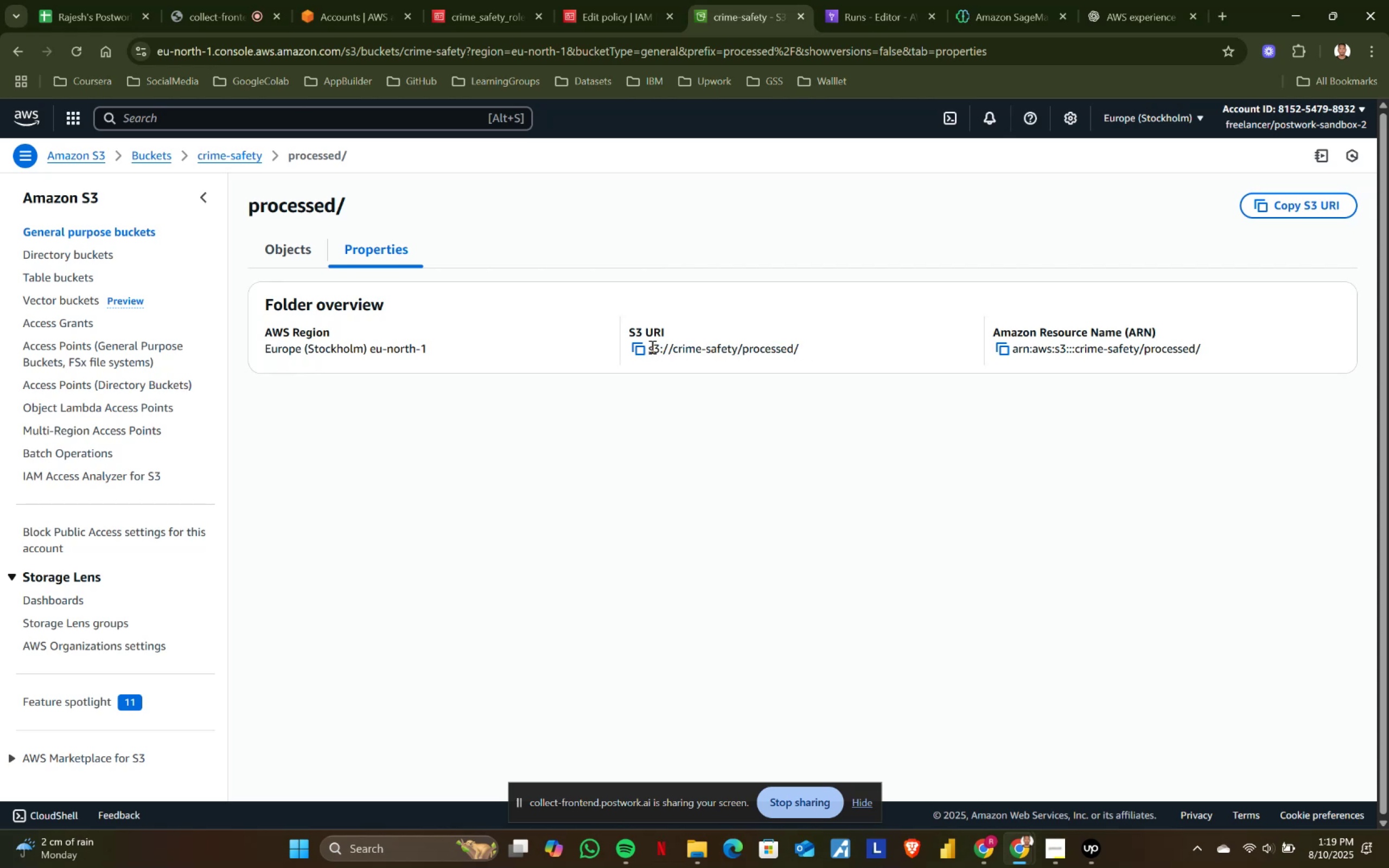 
left_click_drag(start_coordinate=[649, 346], to_coordinate=[798, 342])
 